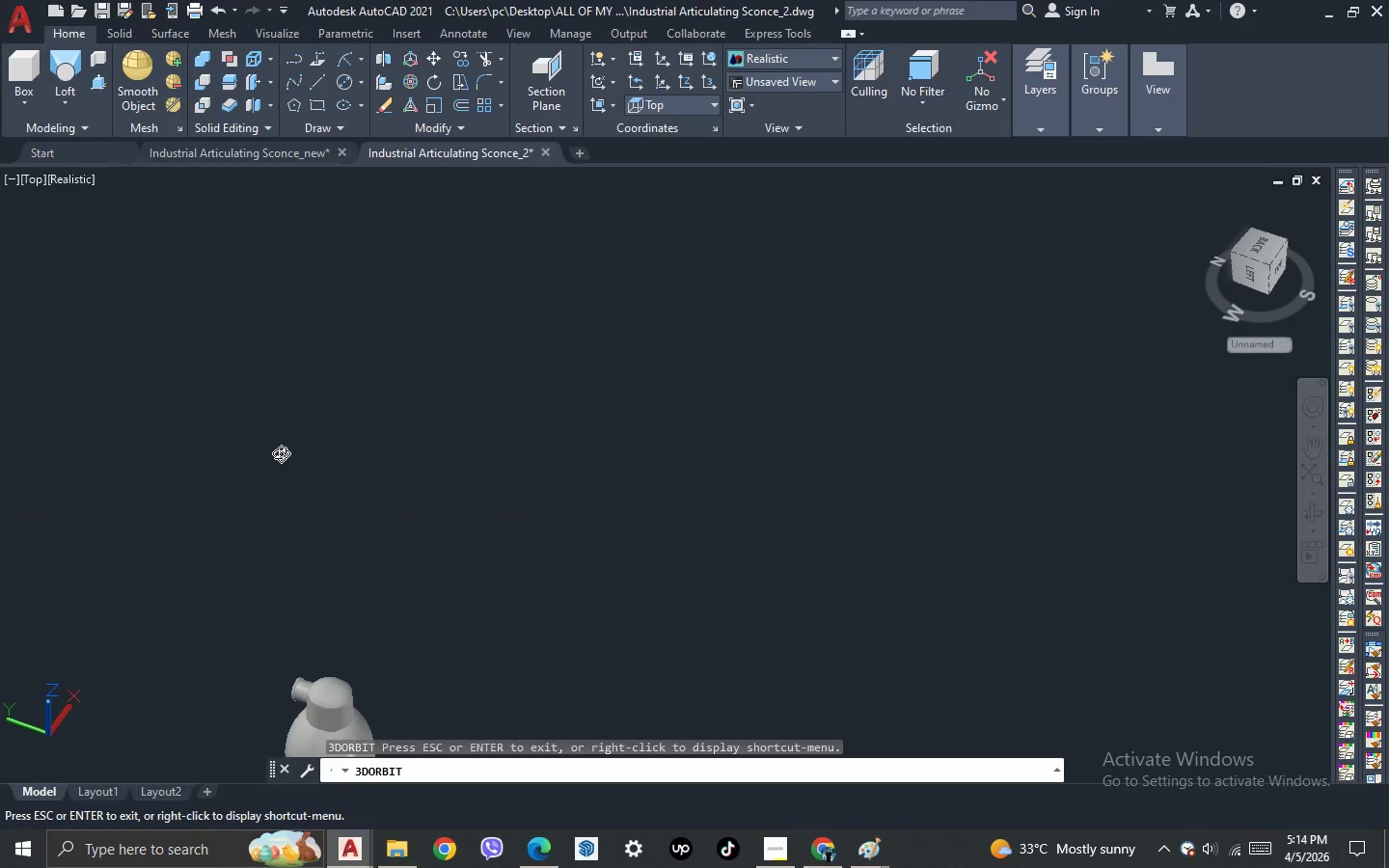 
left_click_drag(start_coordinate=[391, 666], to_coordinate=[374, 573])
 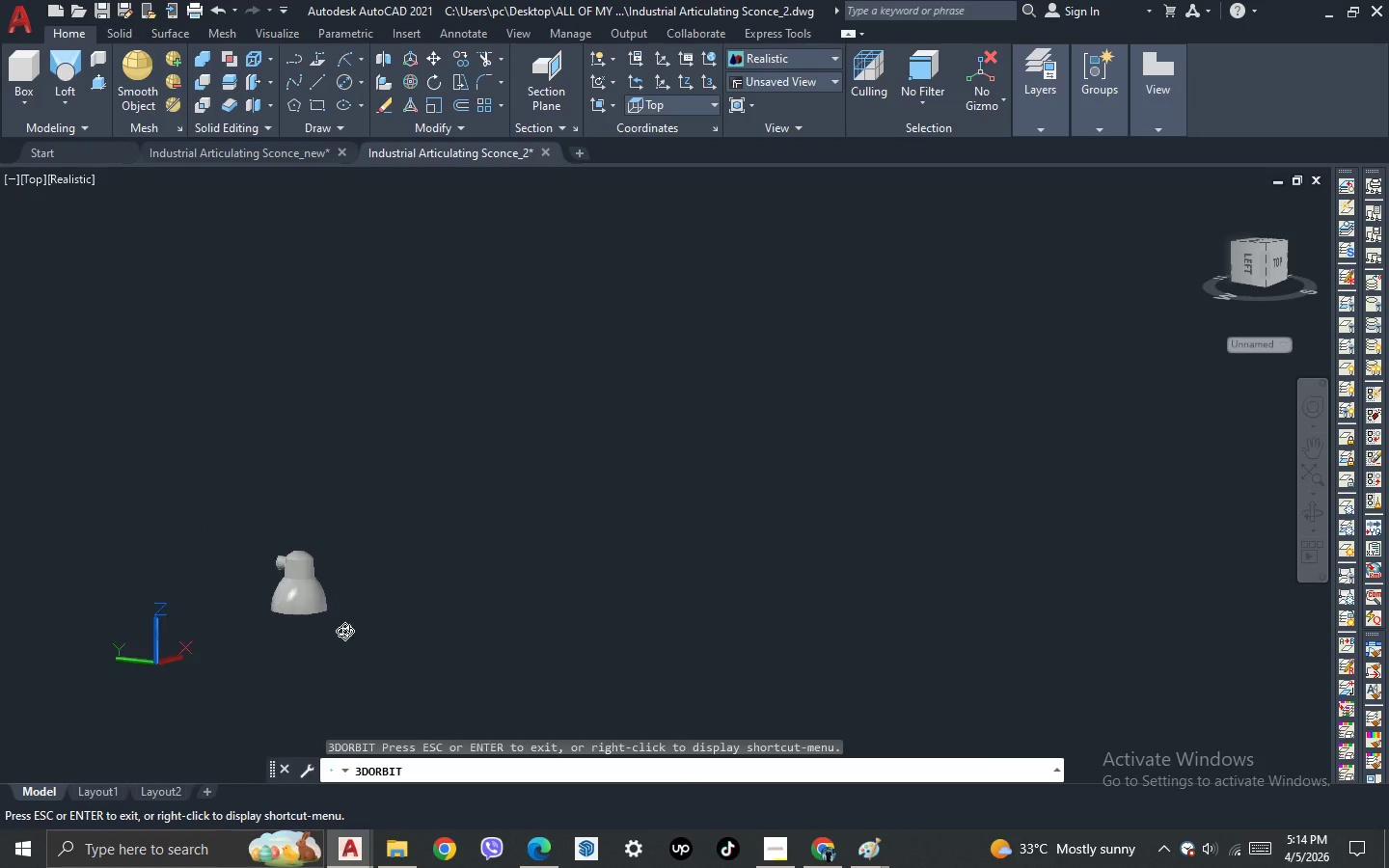 
scroll: coordinate [285, 449], scroll_direction: down, amount: 7.0
 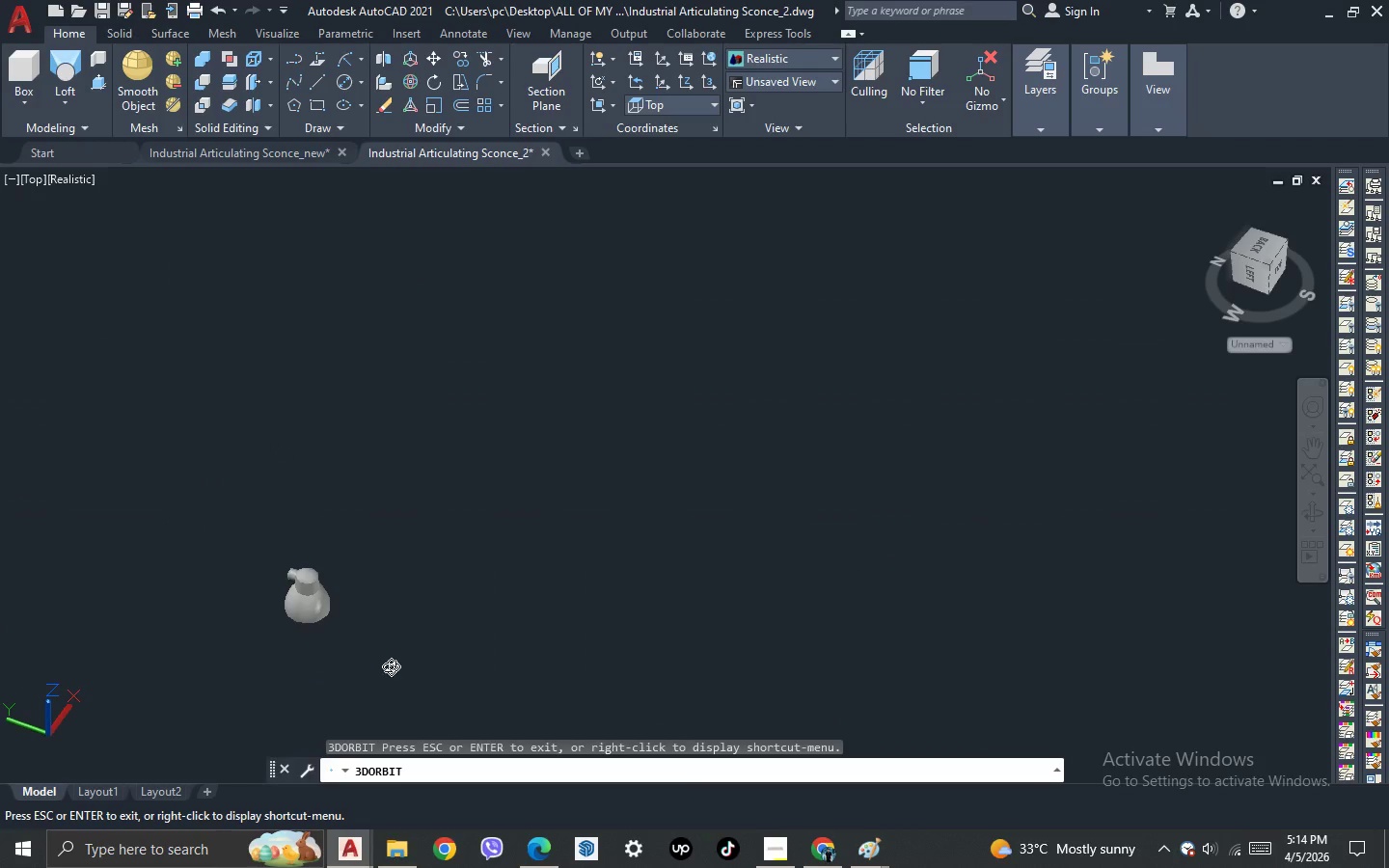 
left_click_drag(start_coordinate=[379, 672], to_coordinate=[451, 652])
 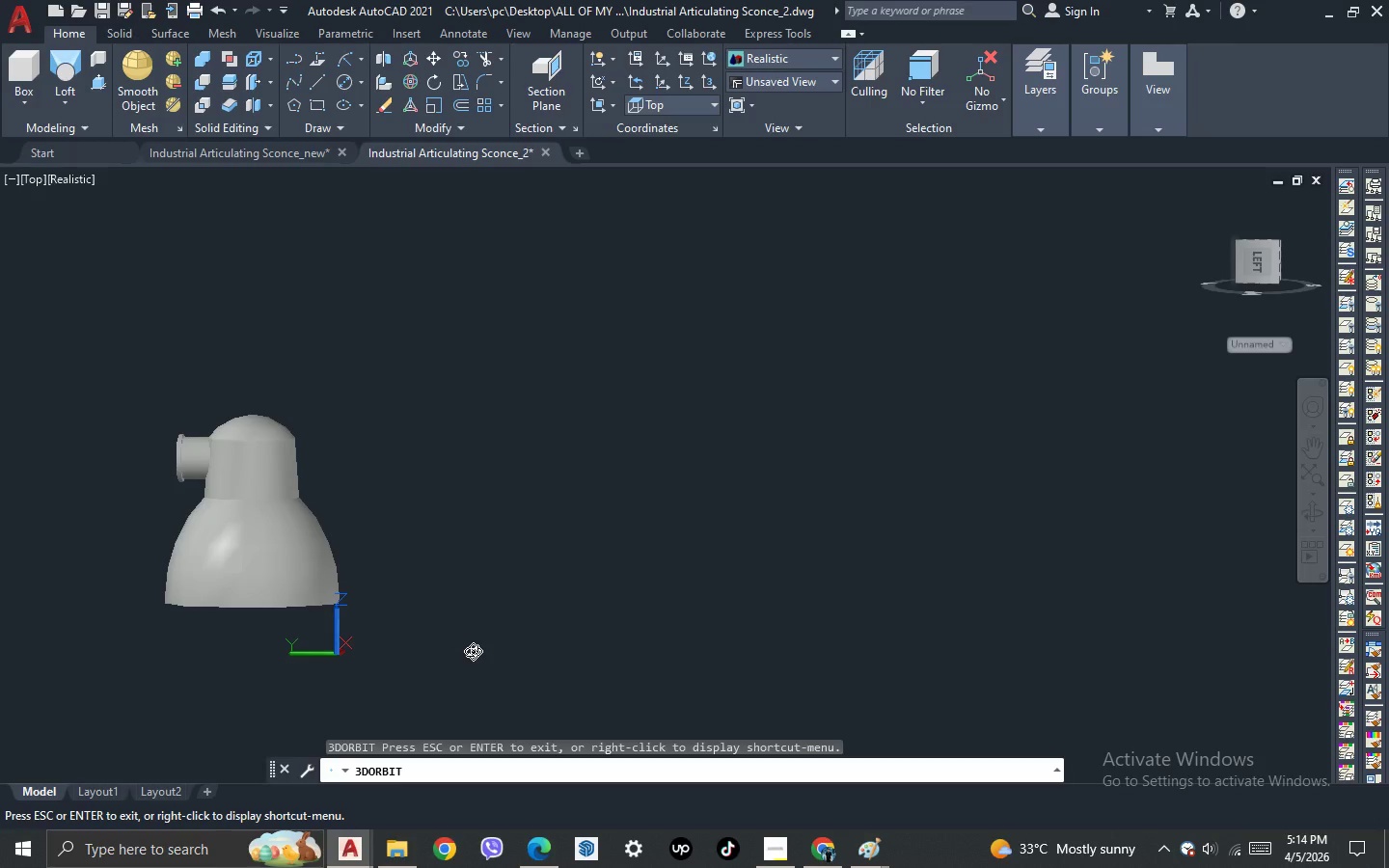 
scroll: coordinate [317, 612], scroll_direction: up, amount: 14.0
 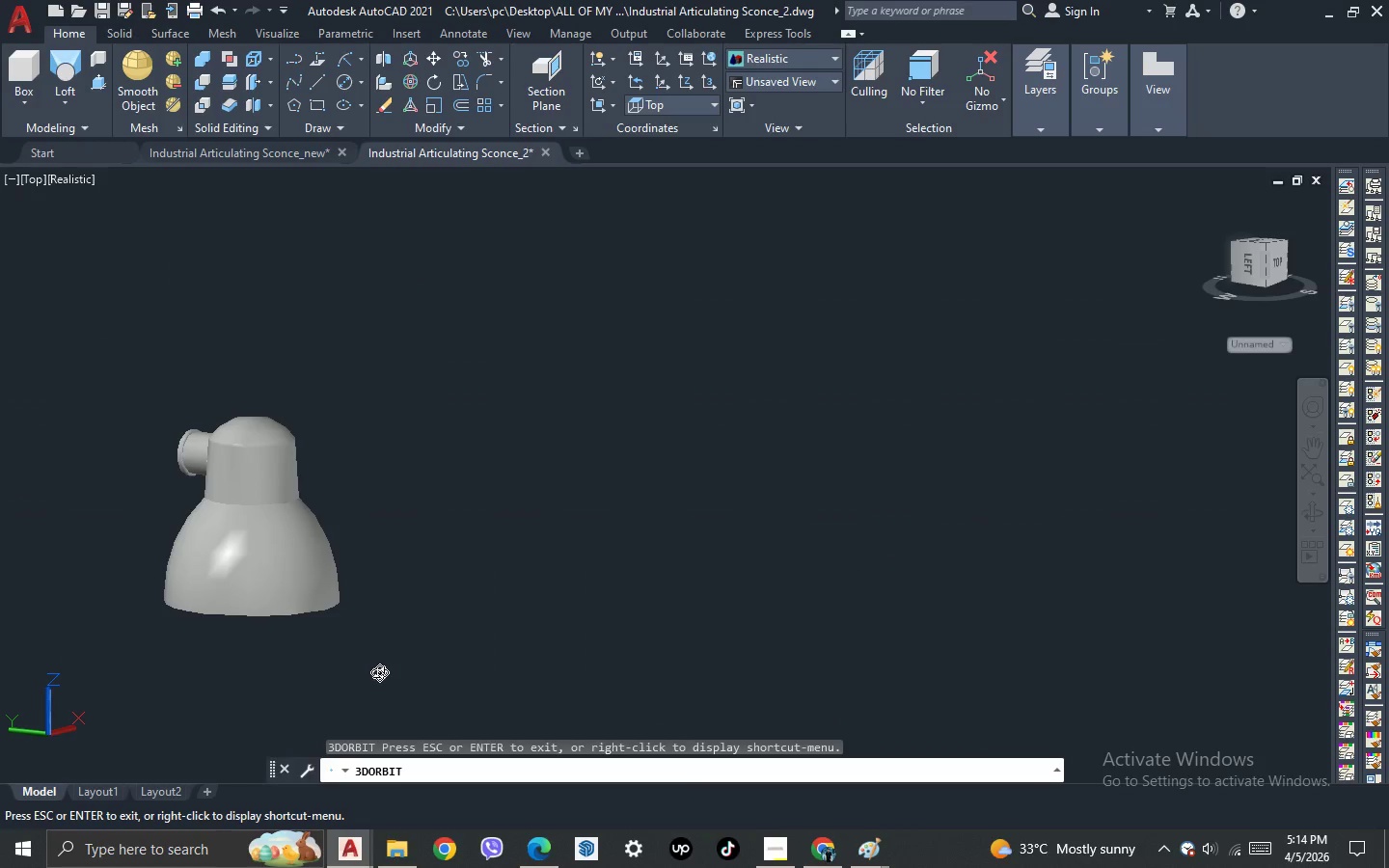 
key(Escape)
 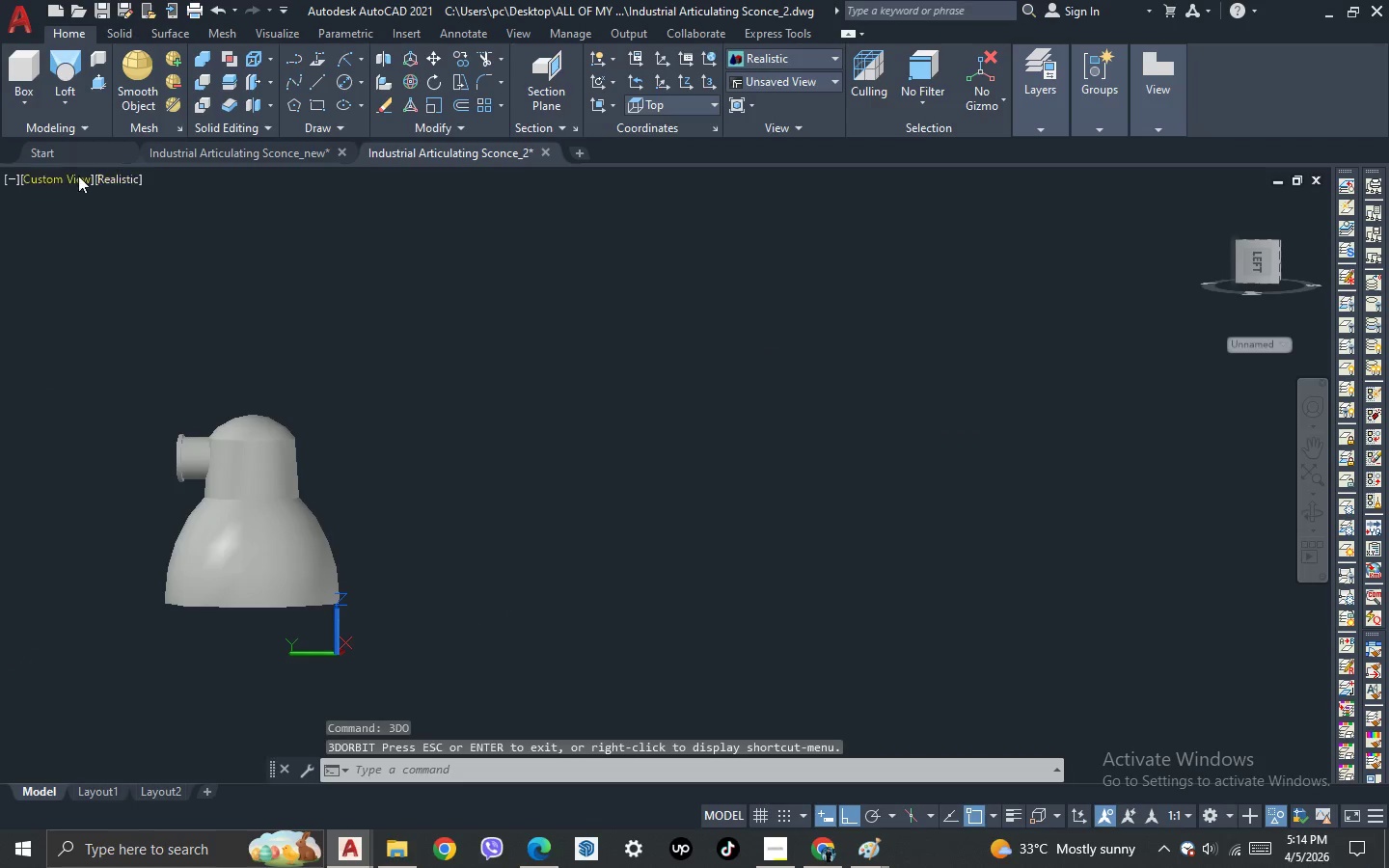 
left_click([73, 176])
 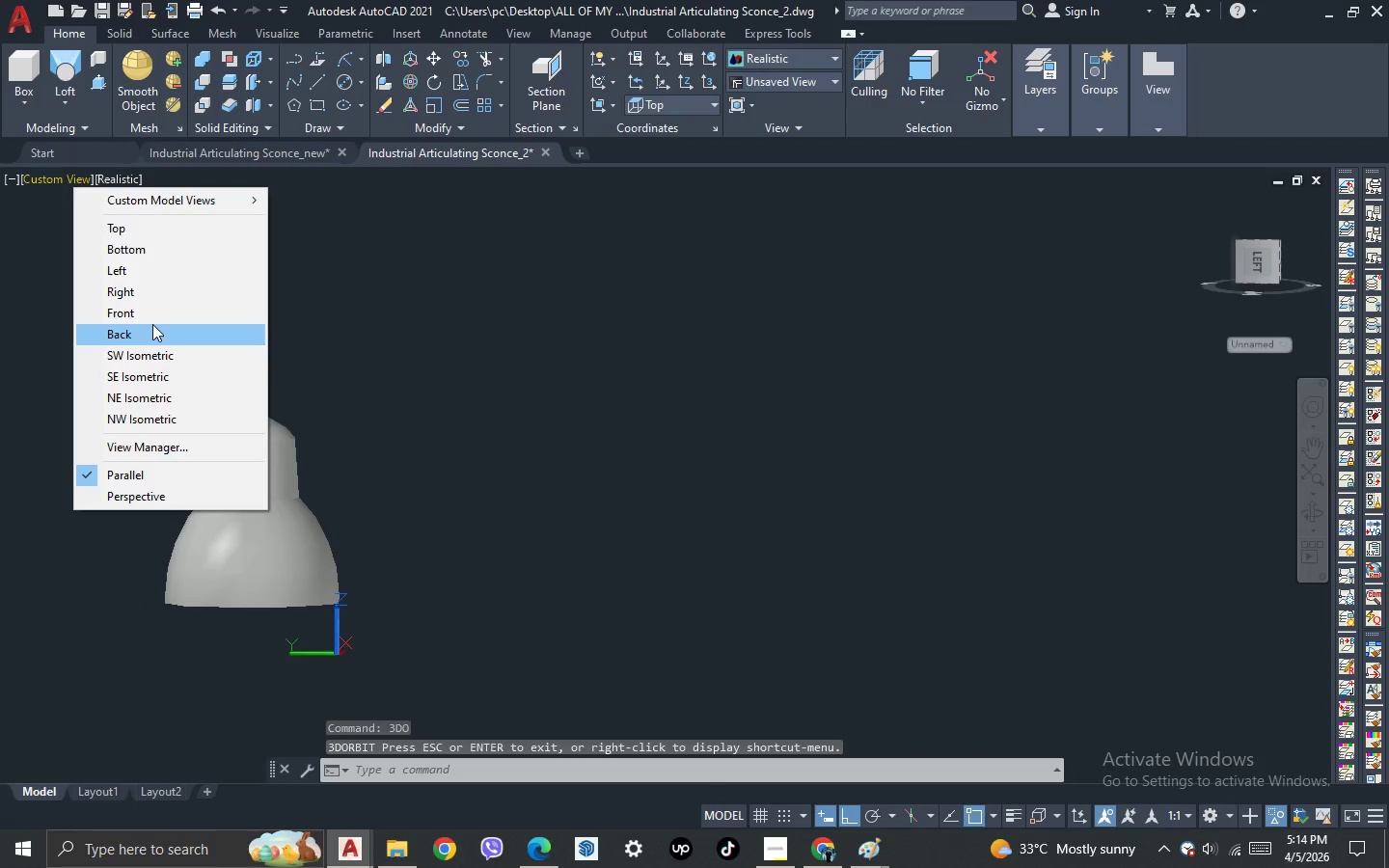 
left_click([163, 267])
 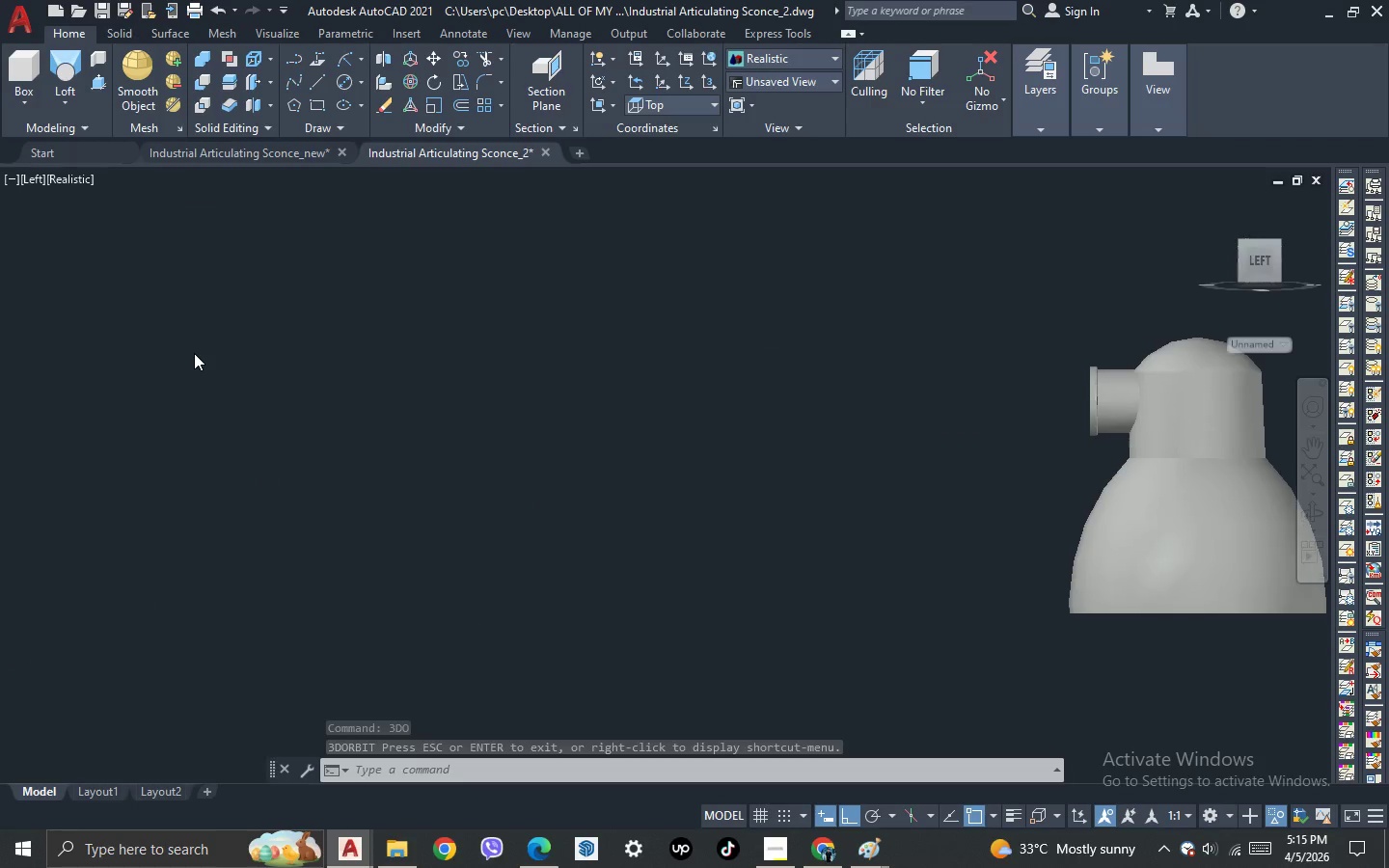 
scroll: coordinate [194, 356], scroll_direction: down, amount: 1.0
 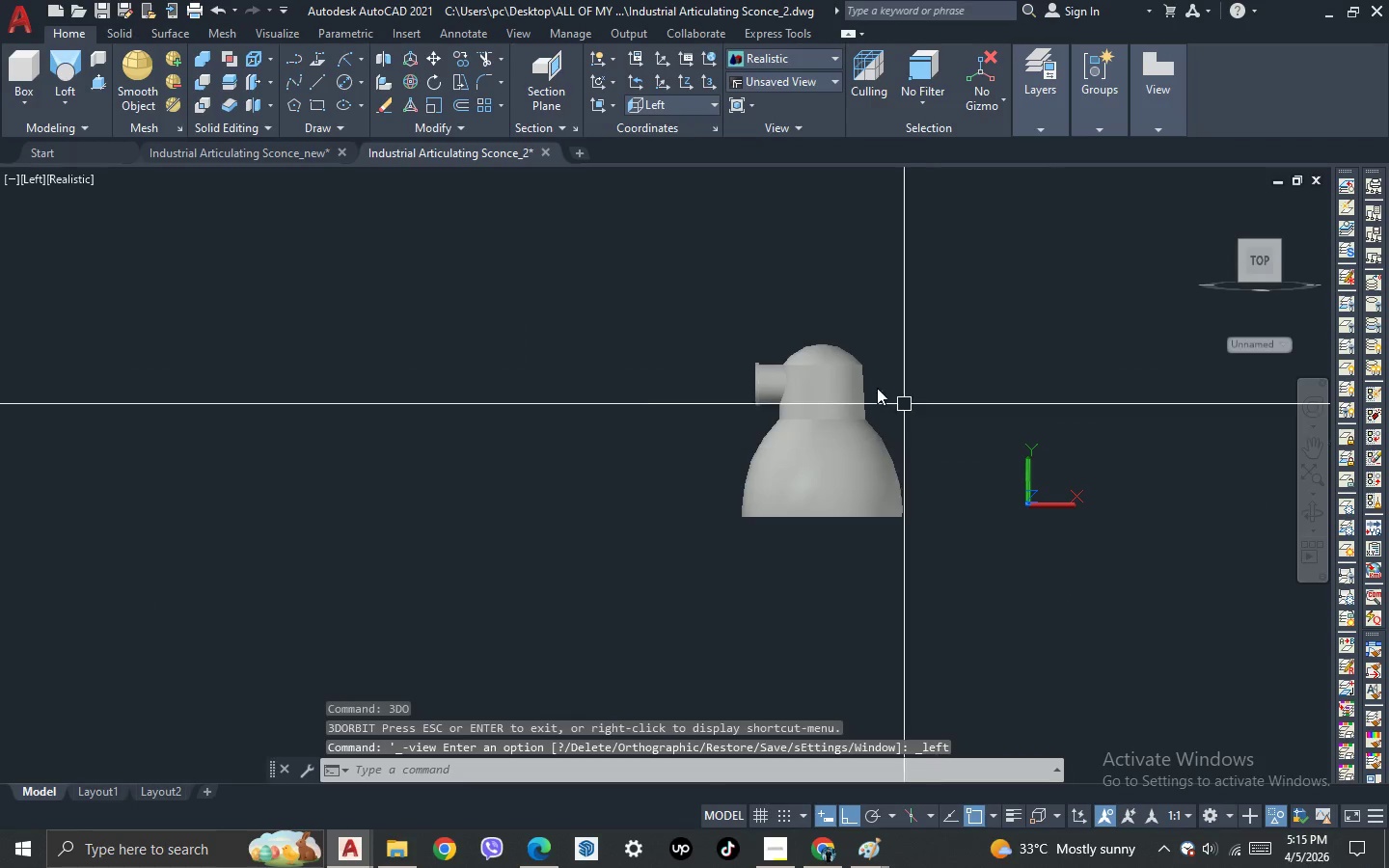 
scroll: coordinate [657, 408], scroll_direction: up, amount: 2.0
 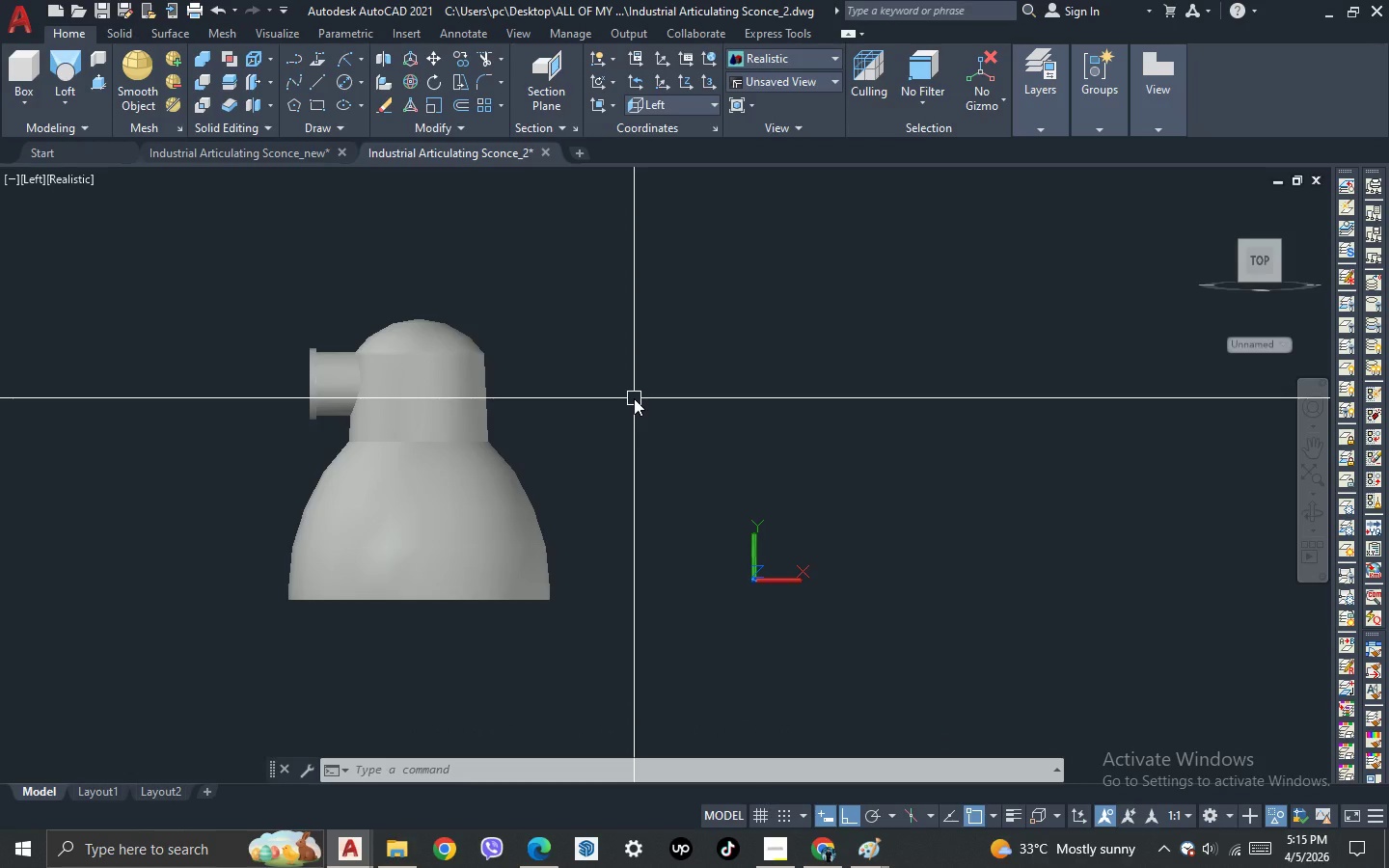 
wait(5.58)
 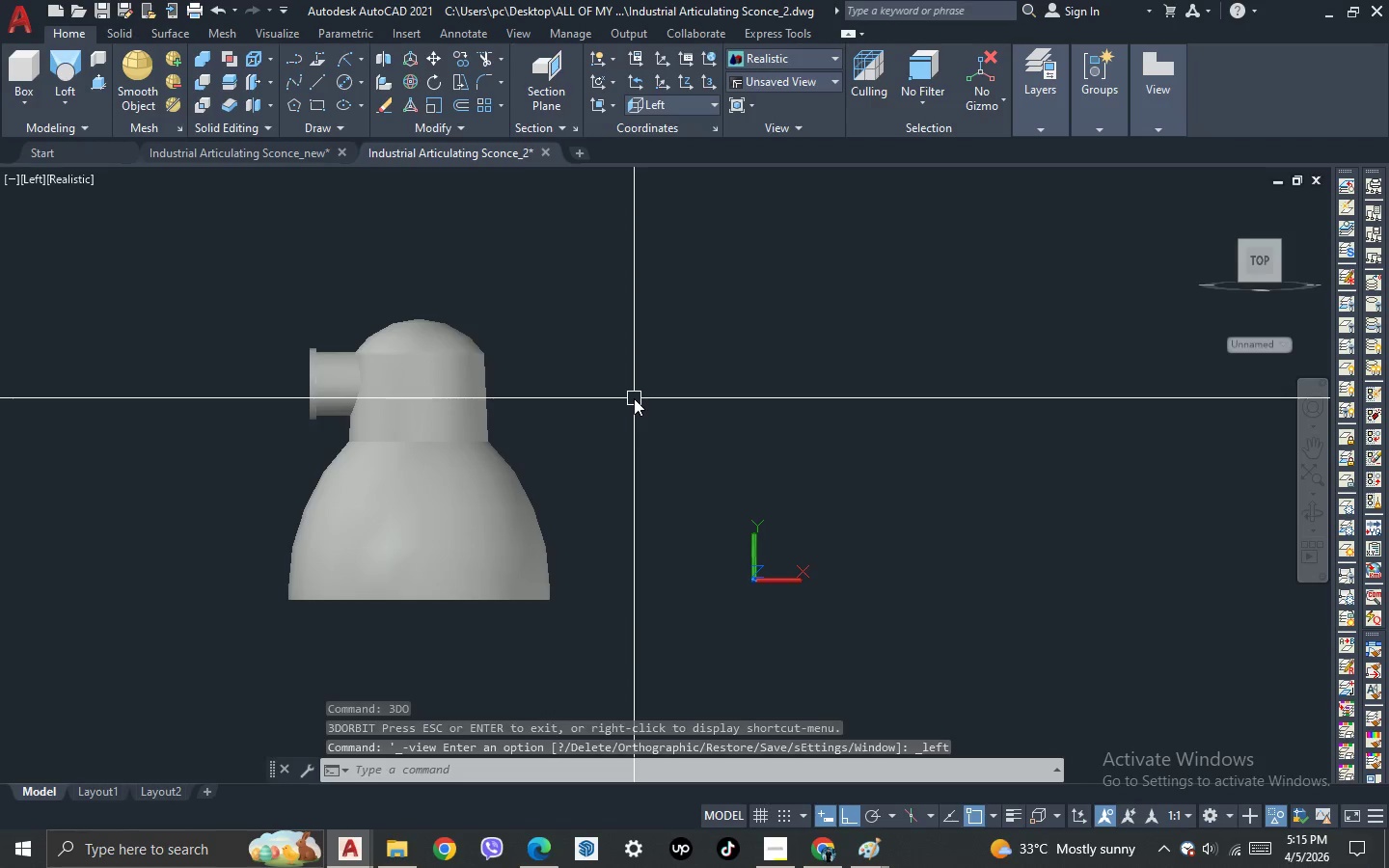 
type(fl)
 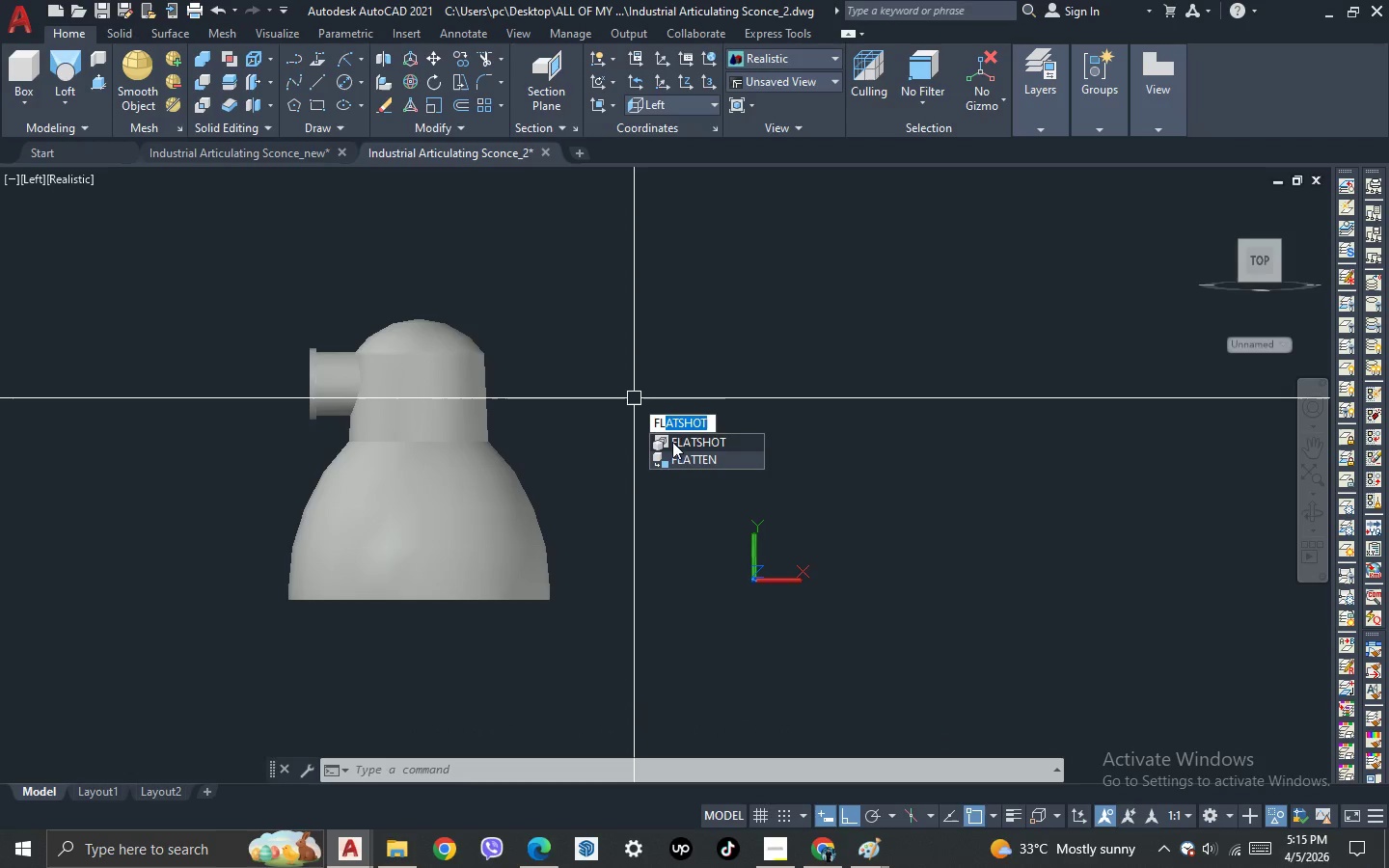 
left_click([681, 446])
 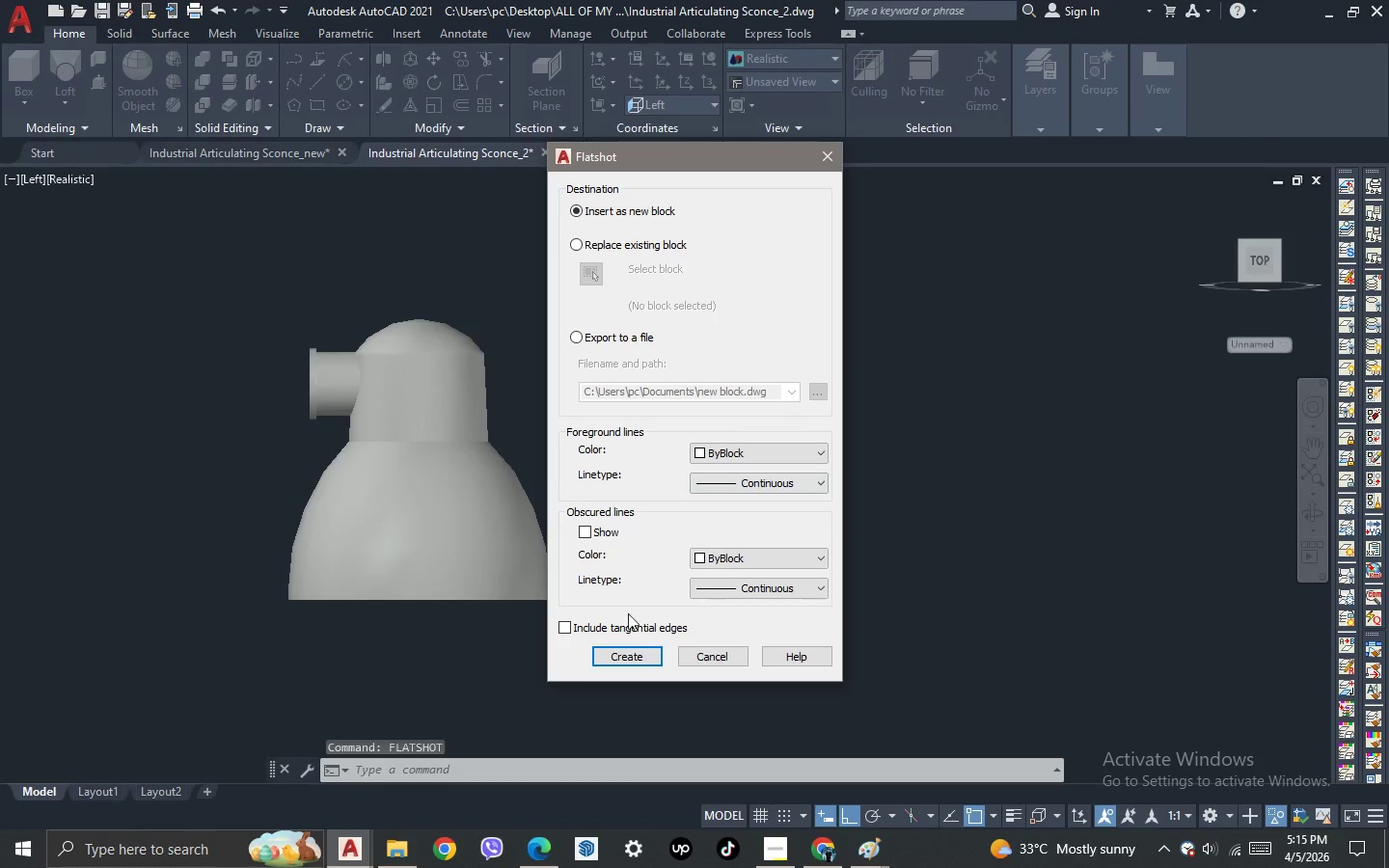 
left_click([633, 658])
 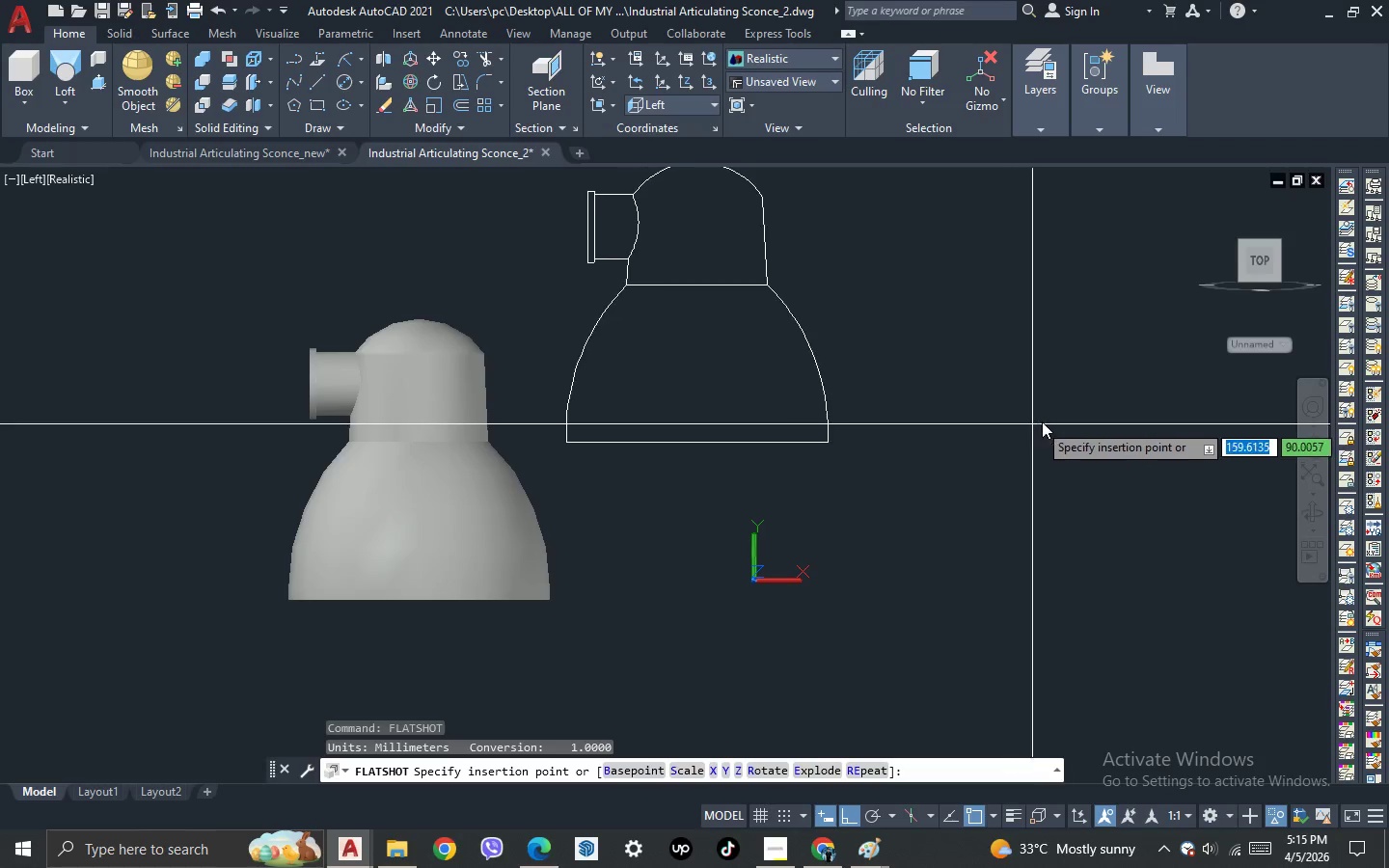 
key(Space)
 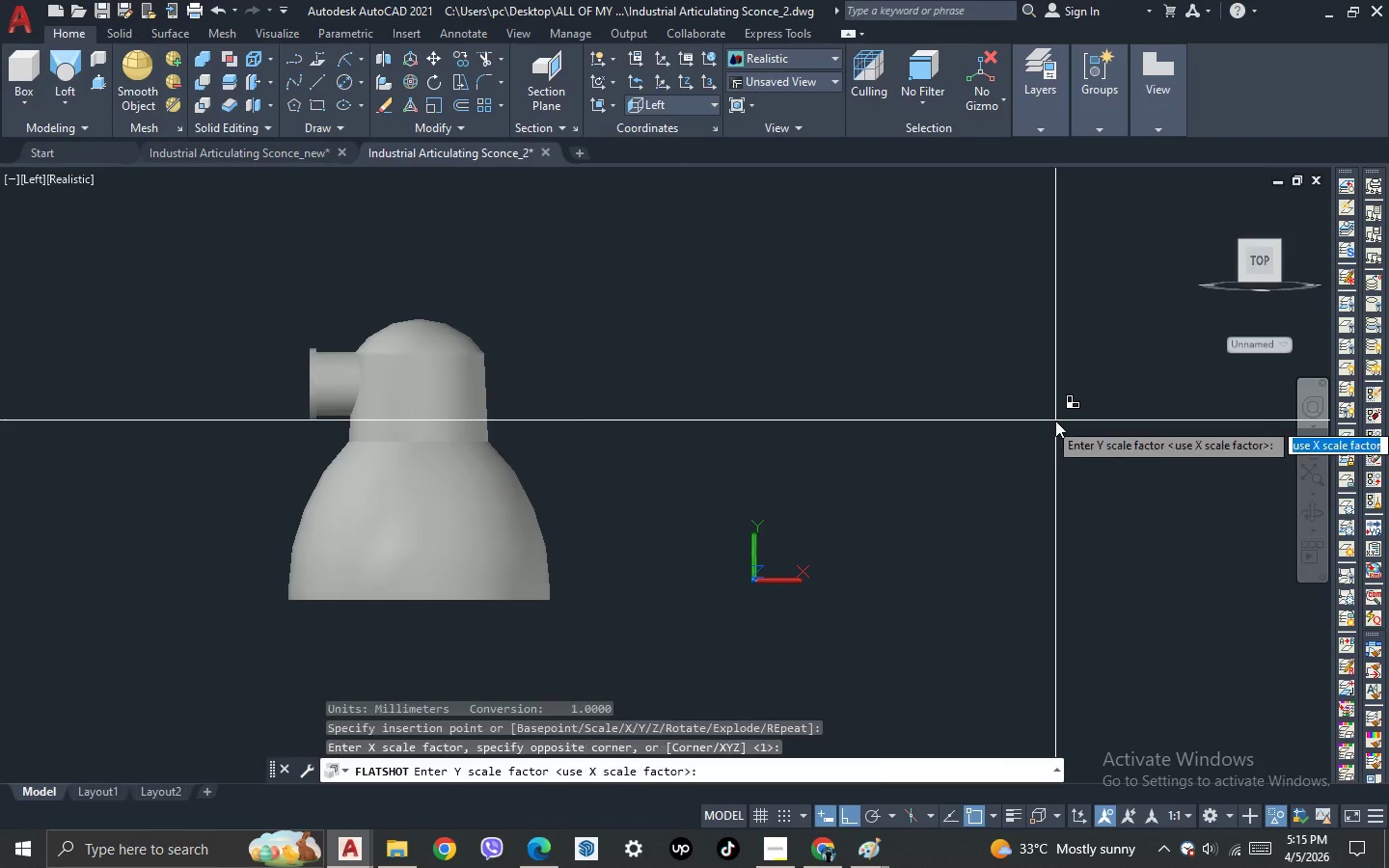 
key(Space)
 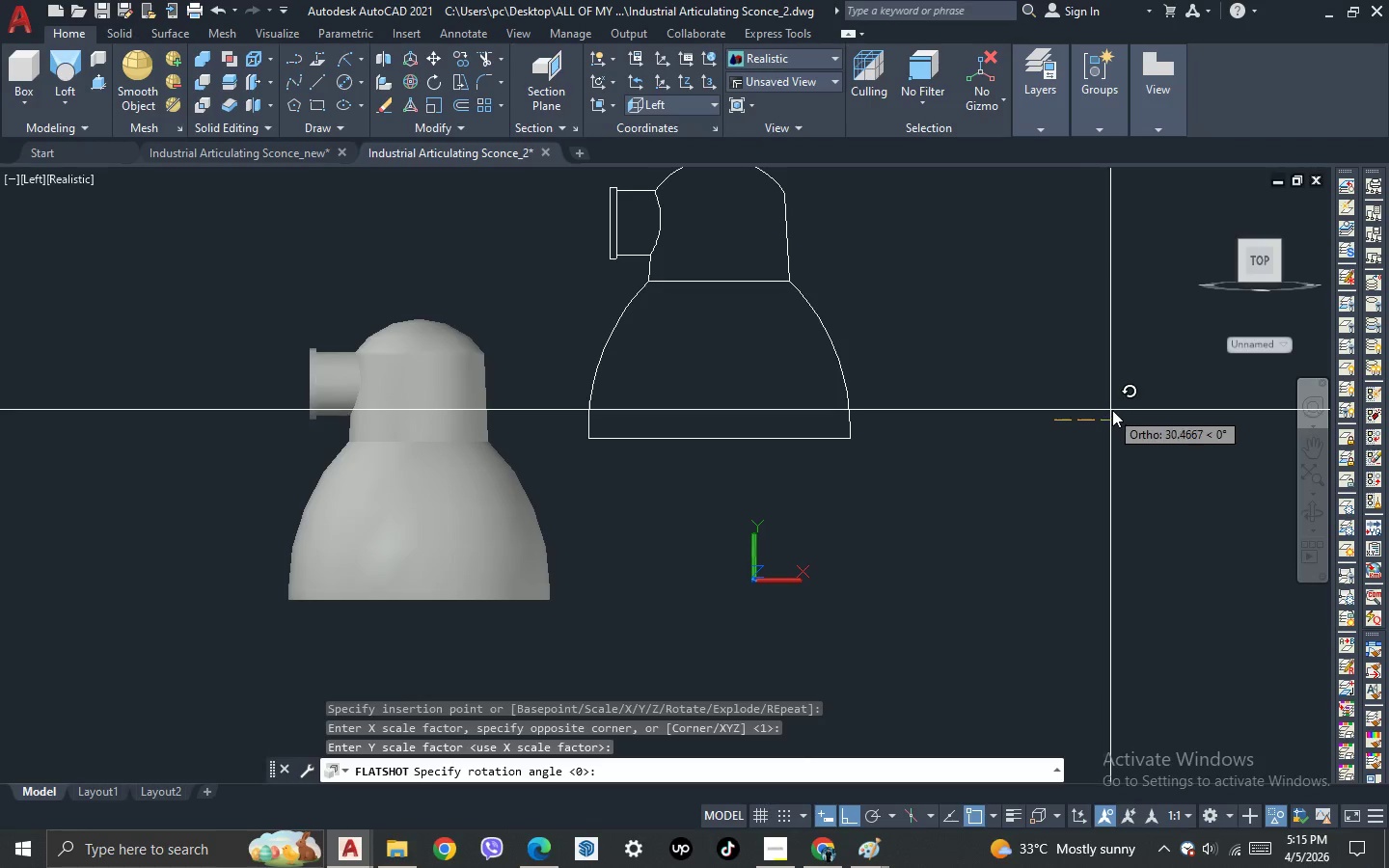 
left_click([1116, 407])
 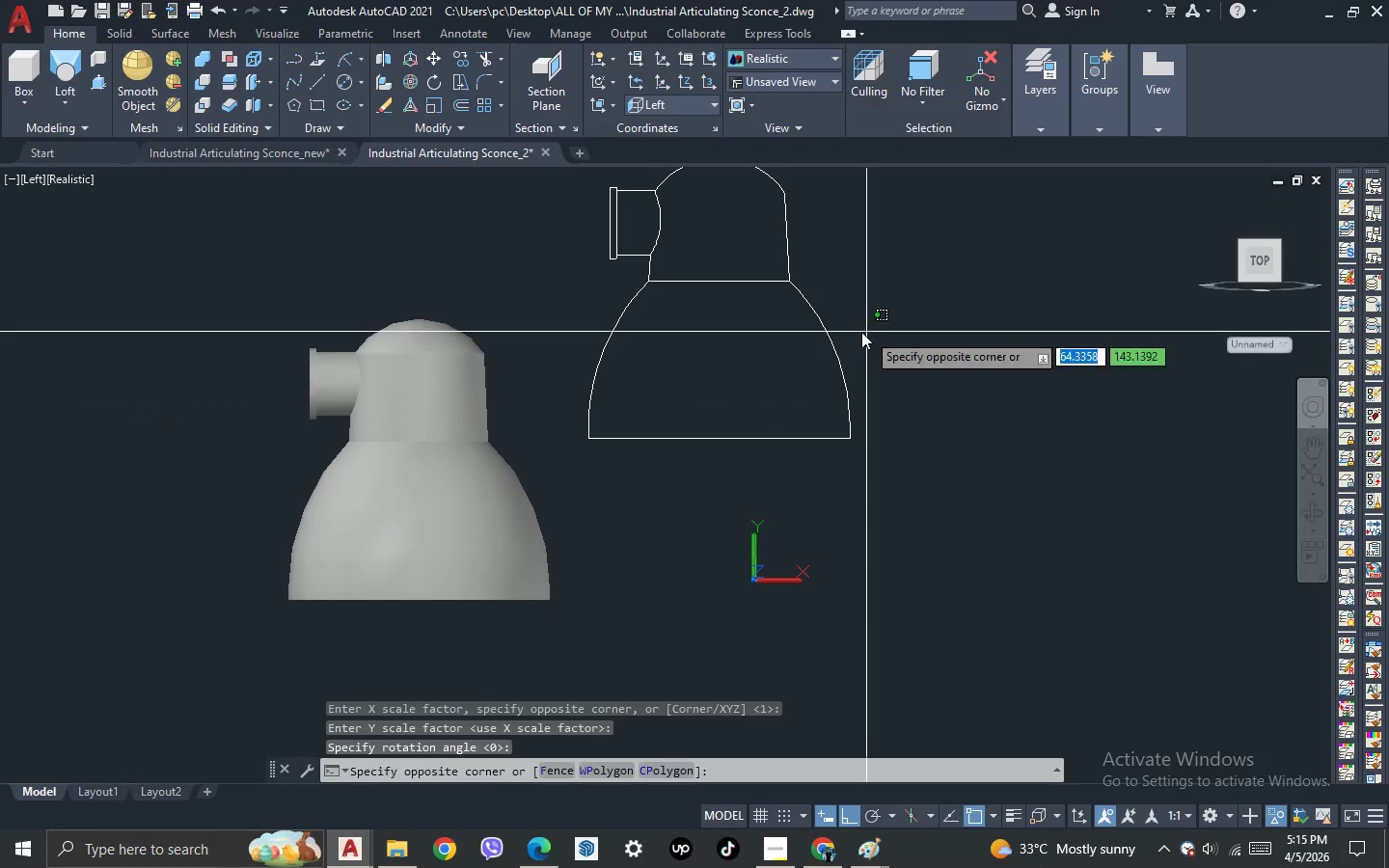 
double_click([783, 344])
 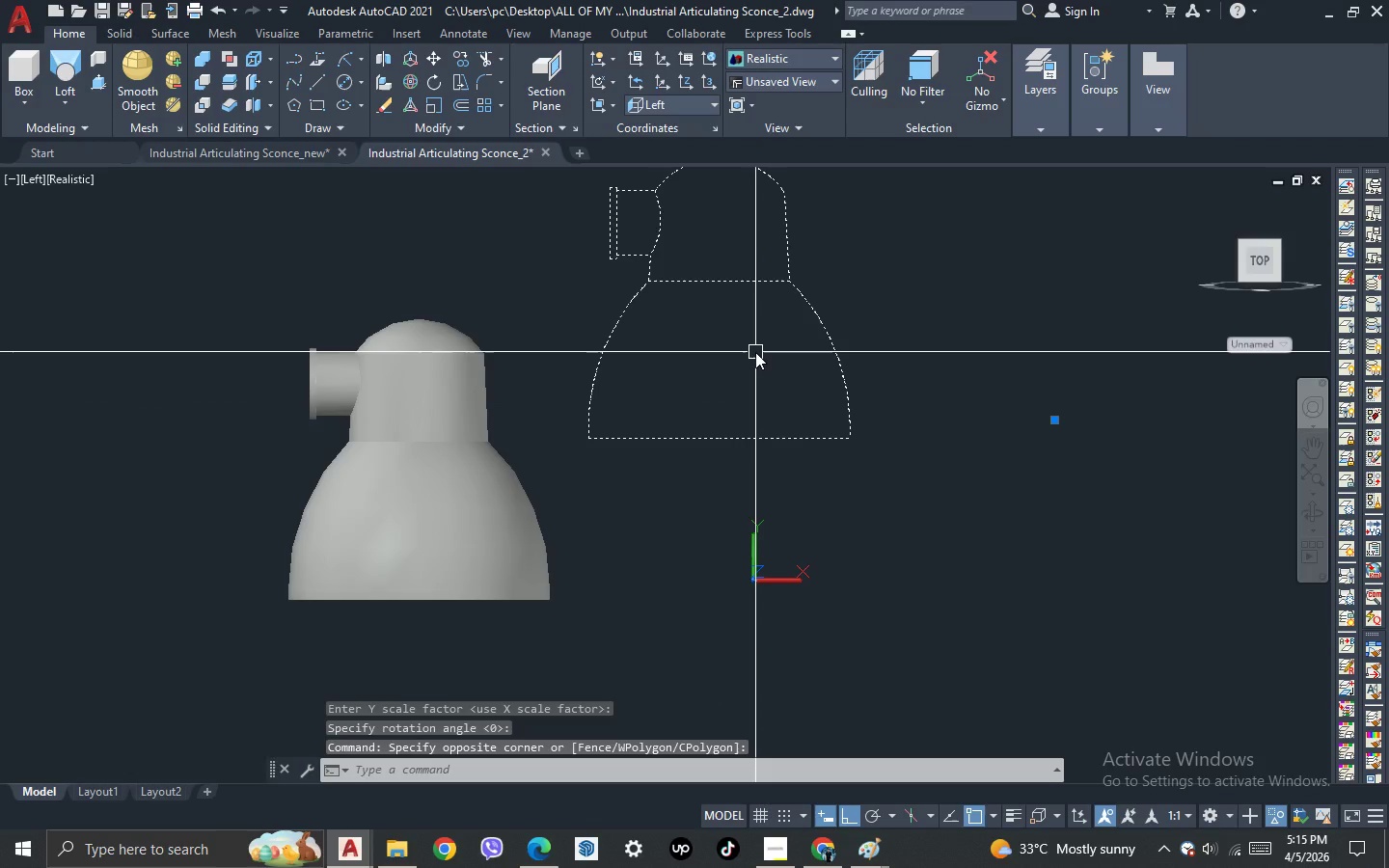 
key(Control+X)
 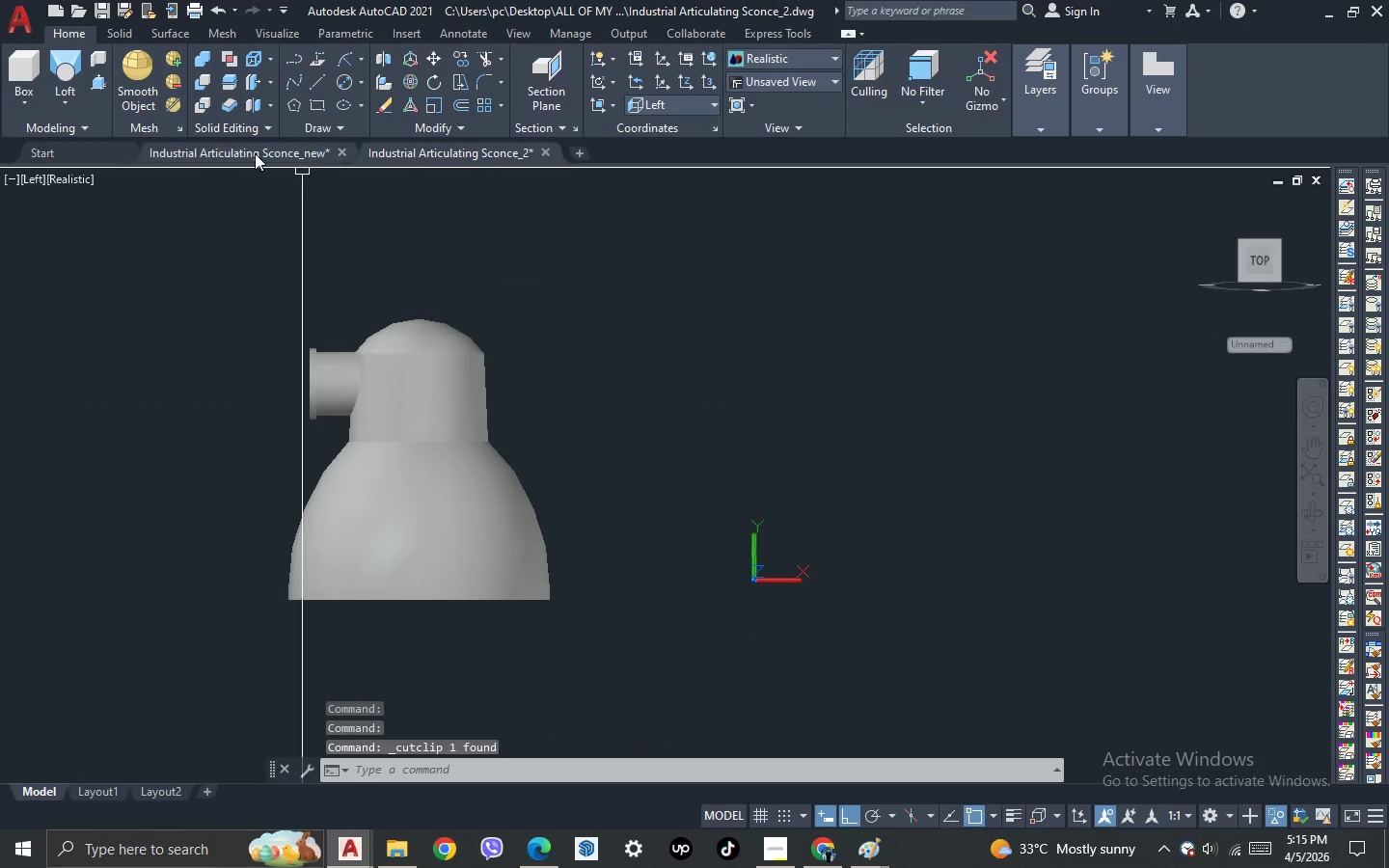 
left_click([247, 153])
 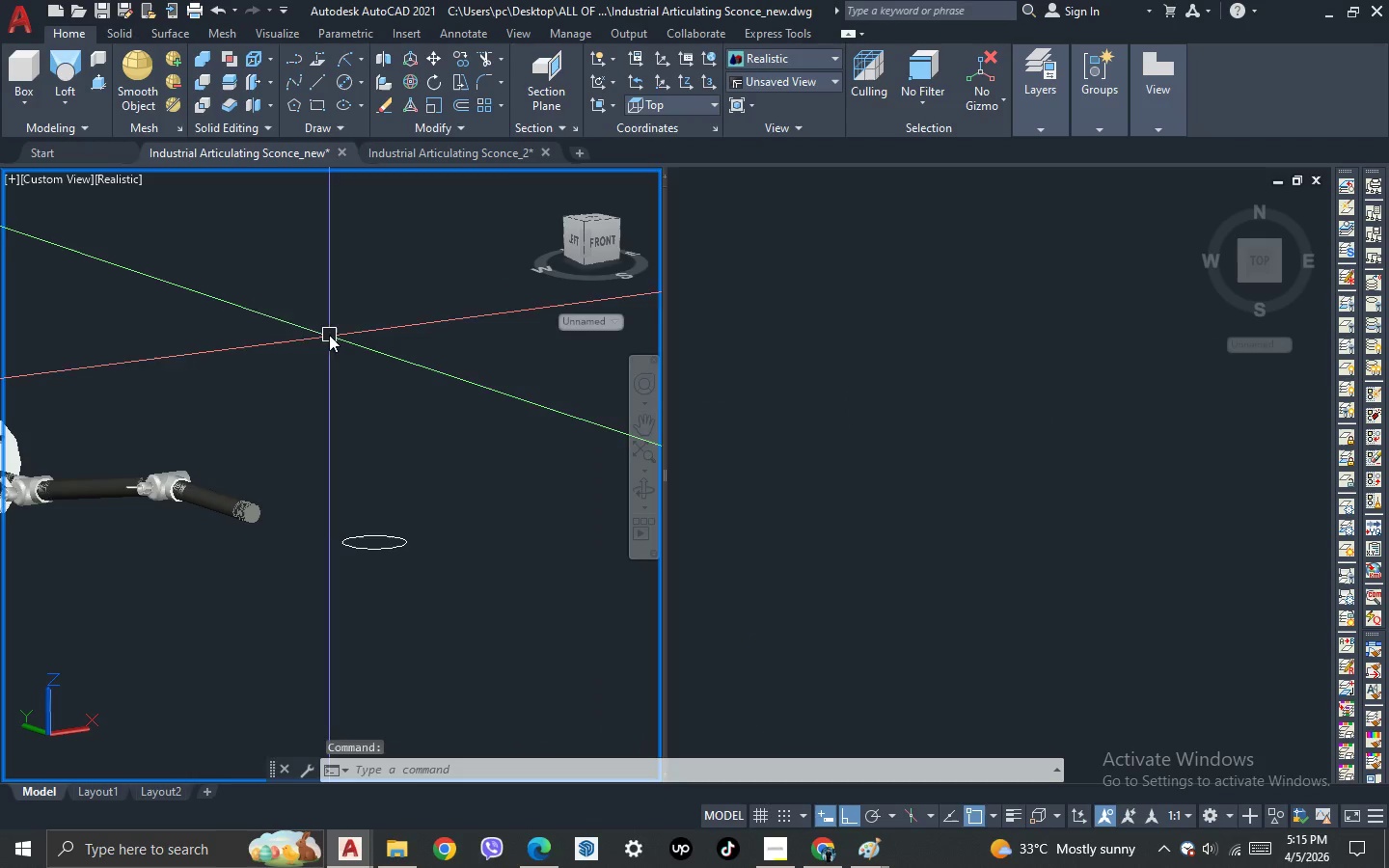 
left_click([29, 187])
 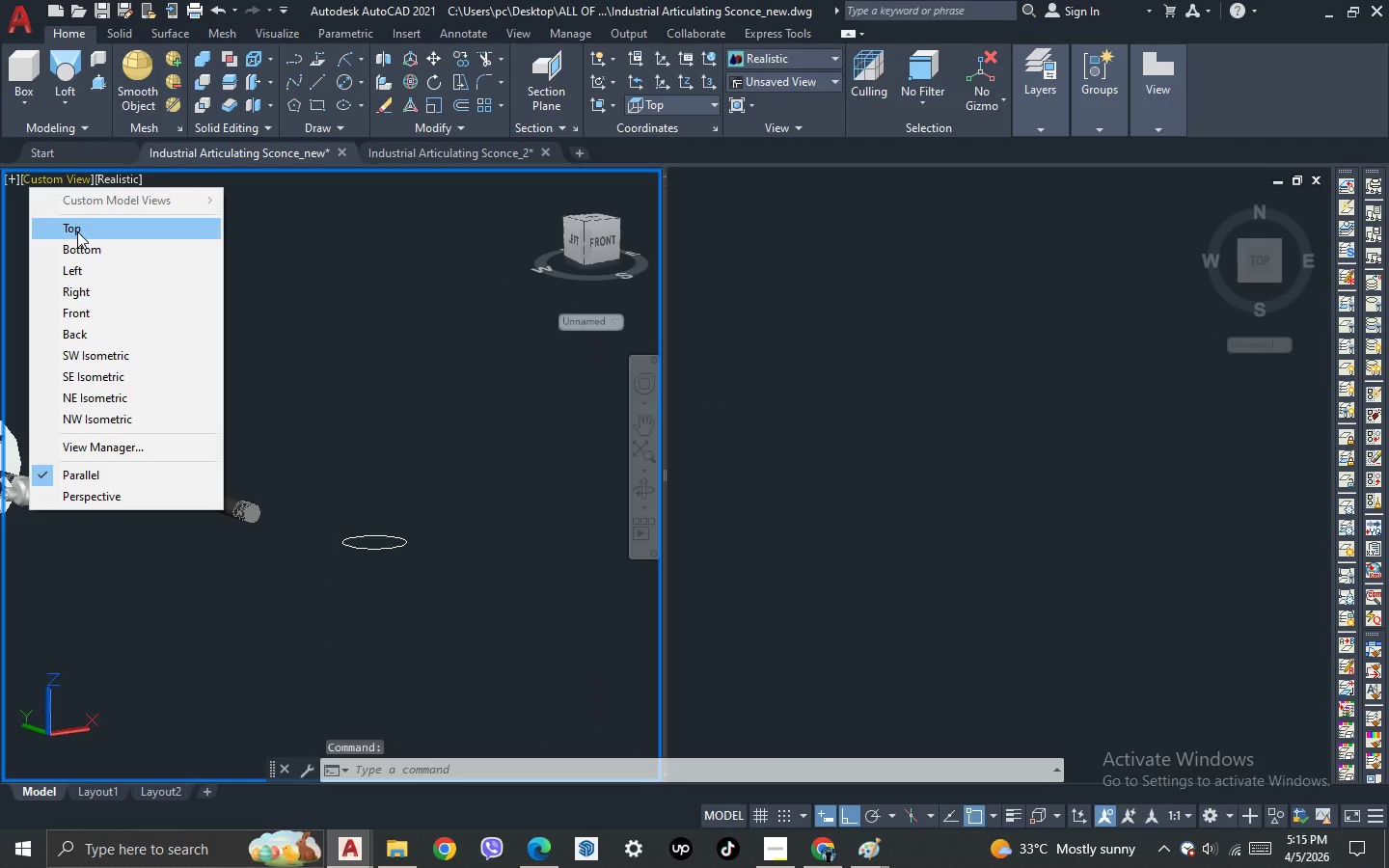 
left_click([79, 237])
 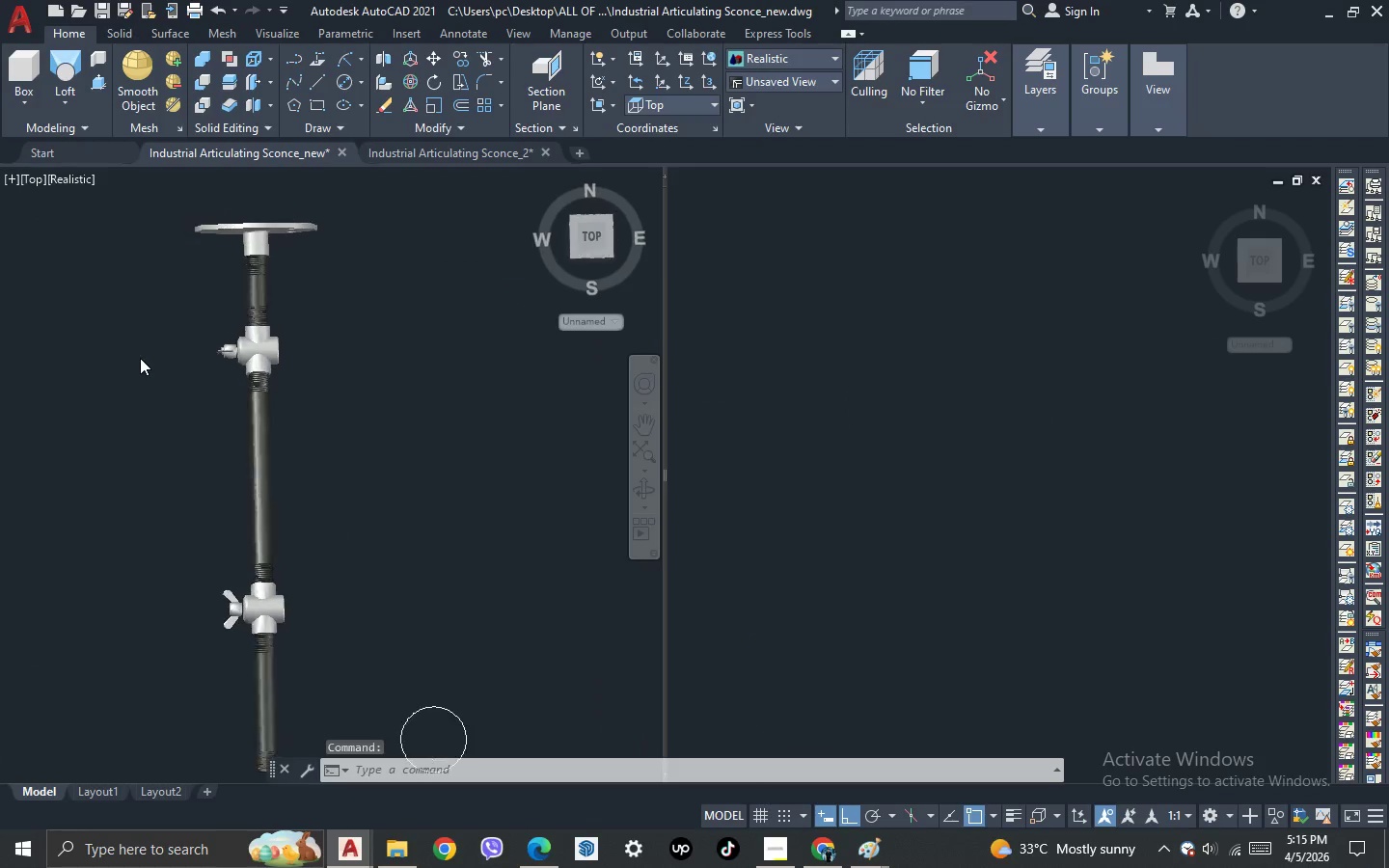 
scroll: coordinate [239, 389], scroll_direction: down, amount: 2.0
 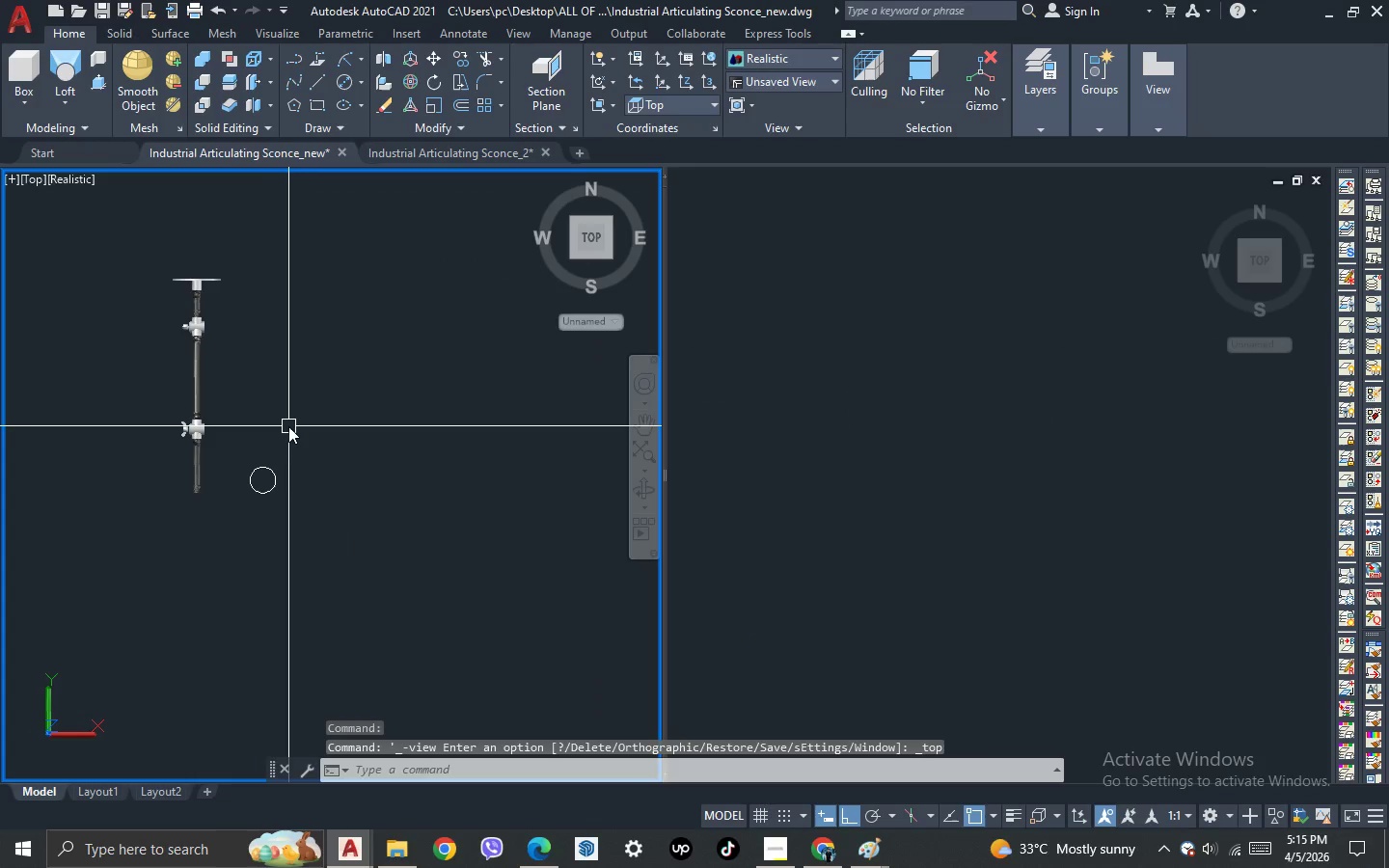 
key(Control+V)
 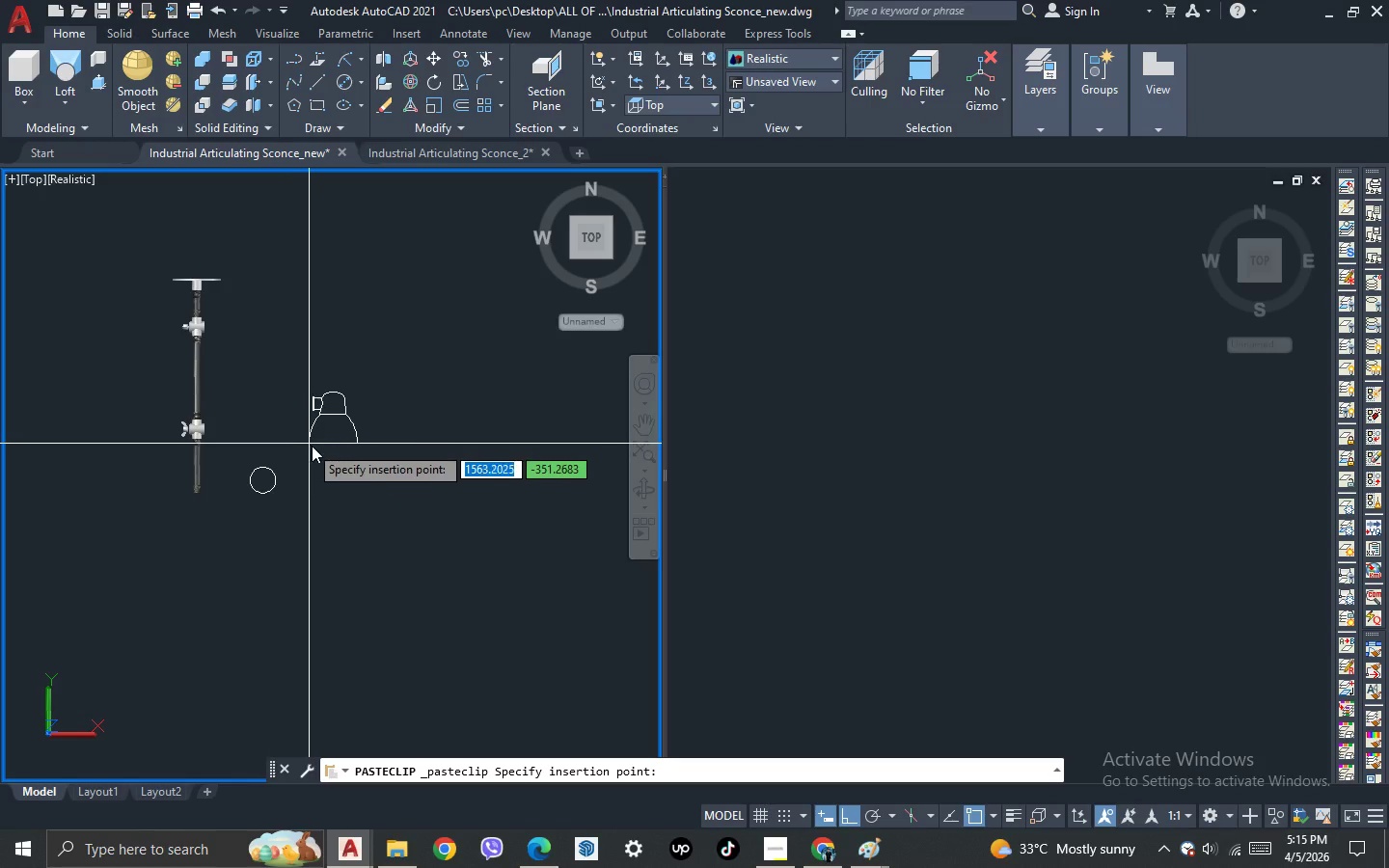 
left_click([314, 453])
 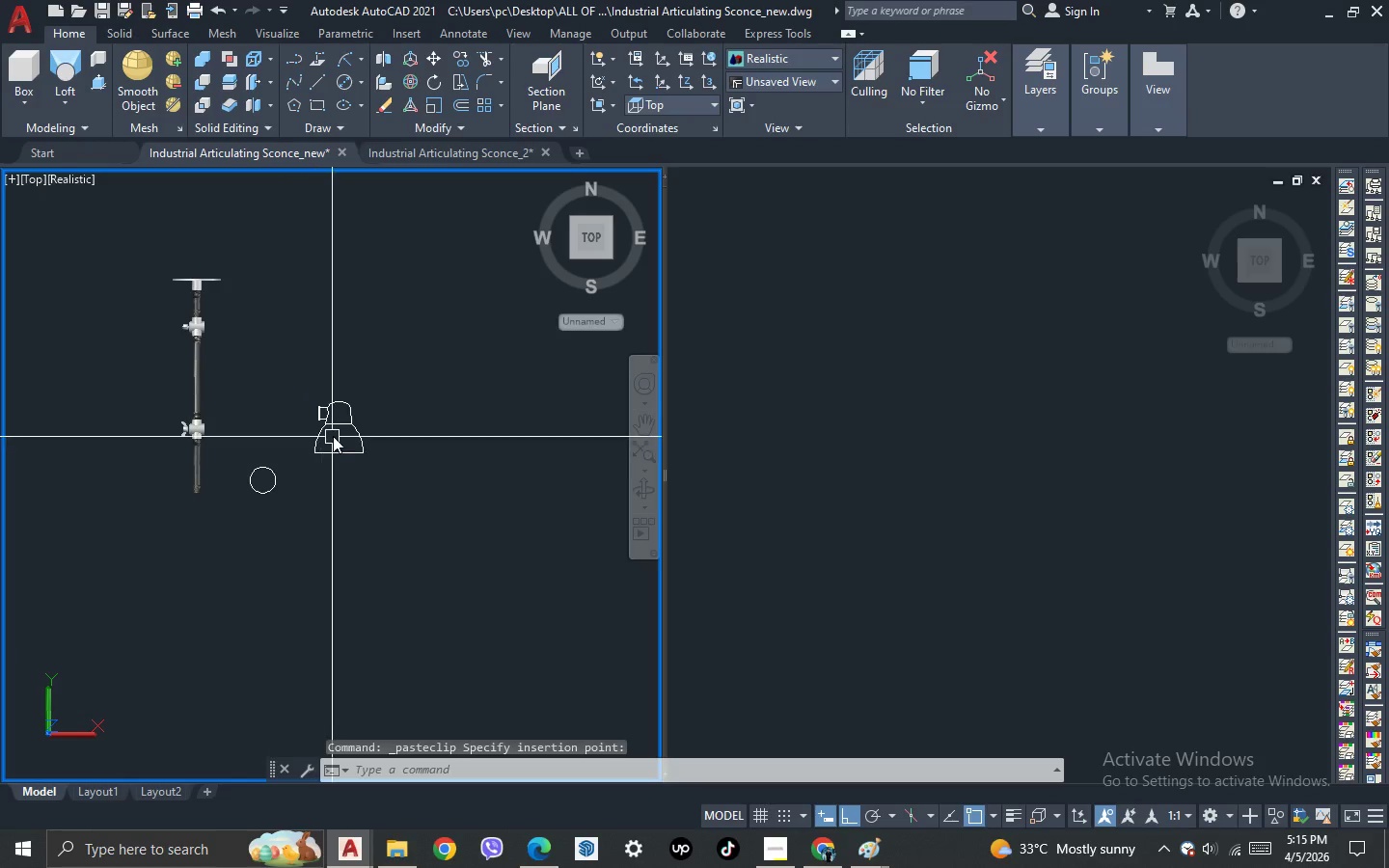 
left_click([331, 405])
 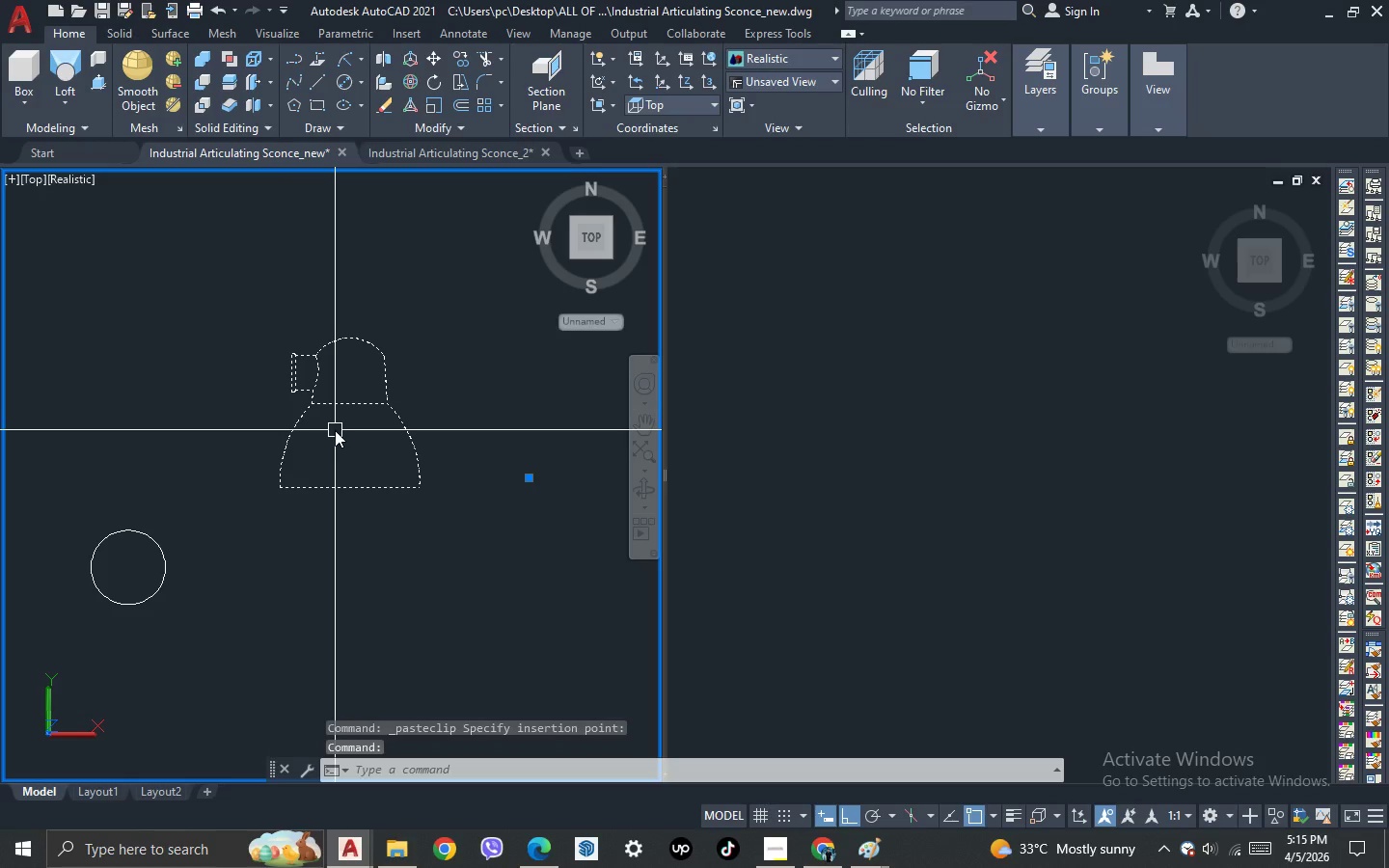 
scroll: coordinate [333, 432], scroll_direction: up, amount: 3.0
 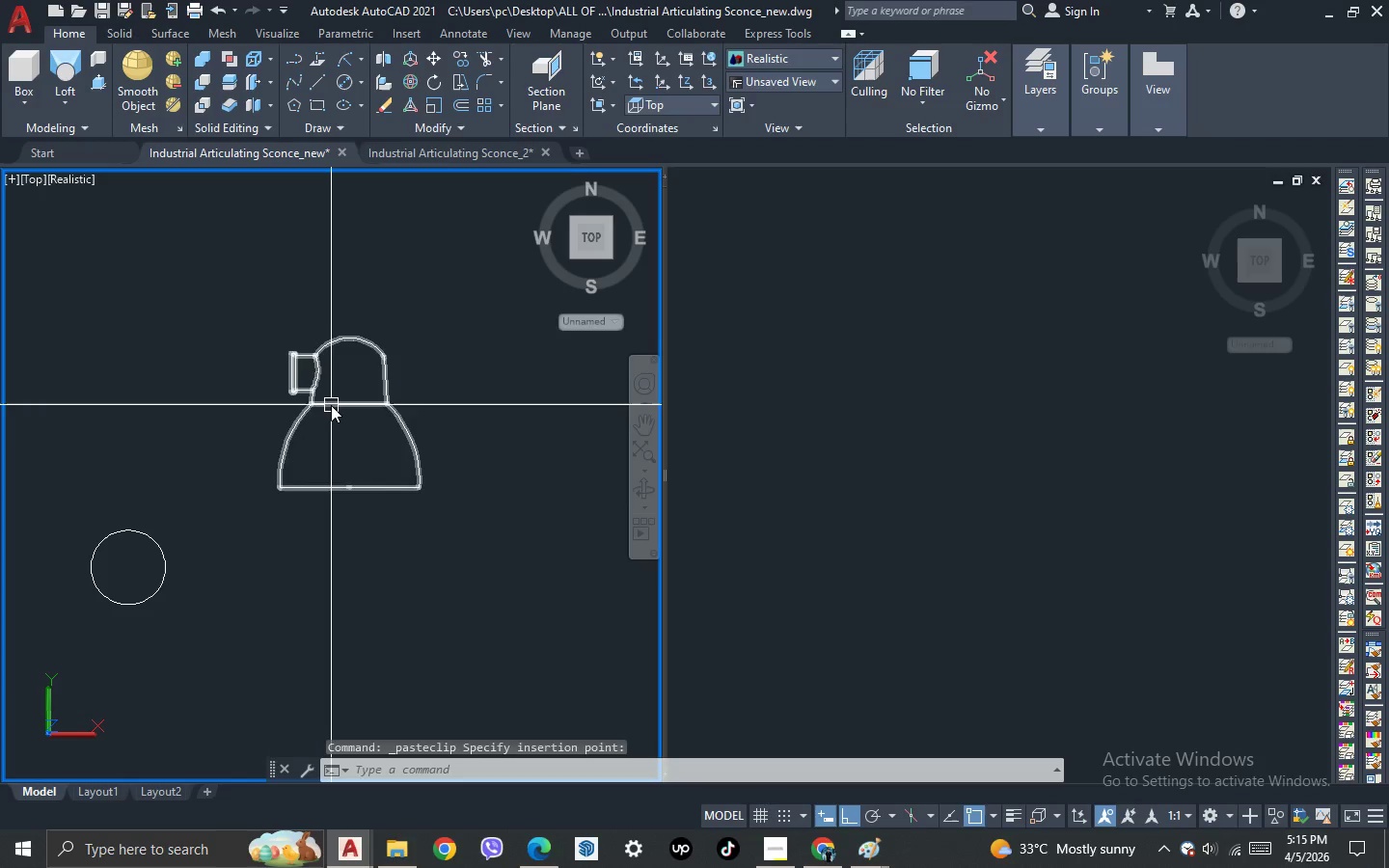 
key(X)
 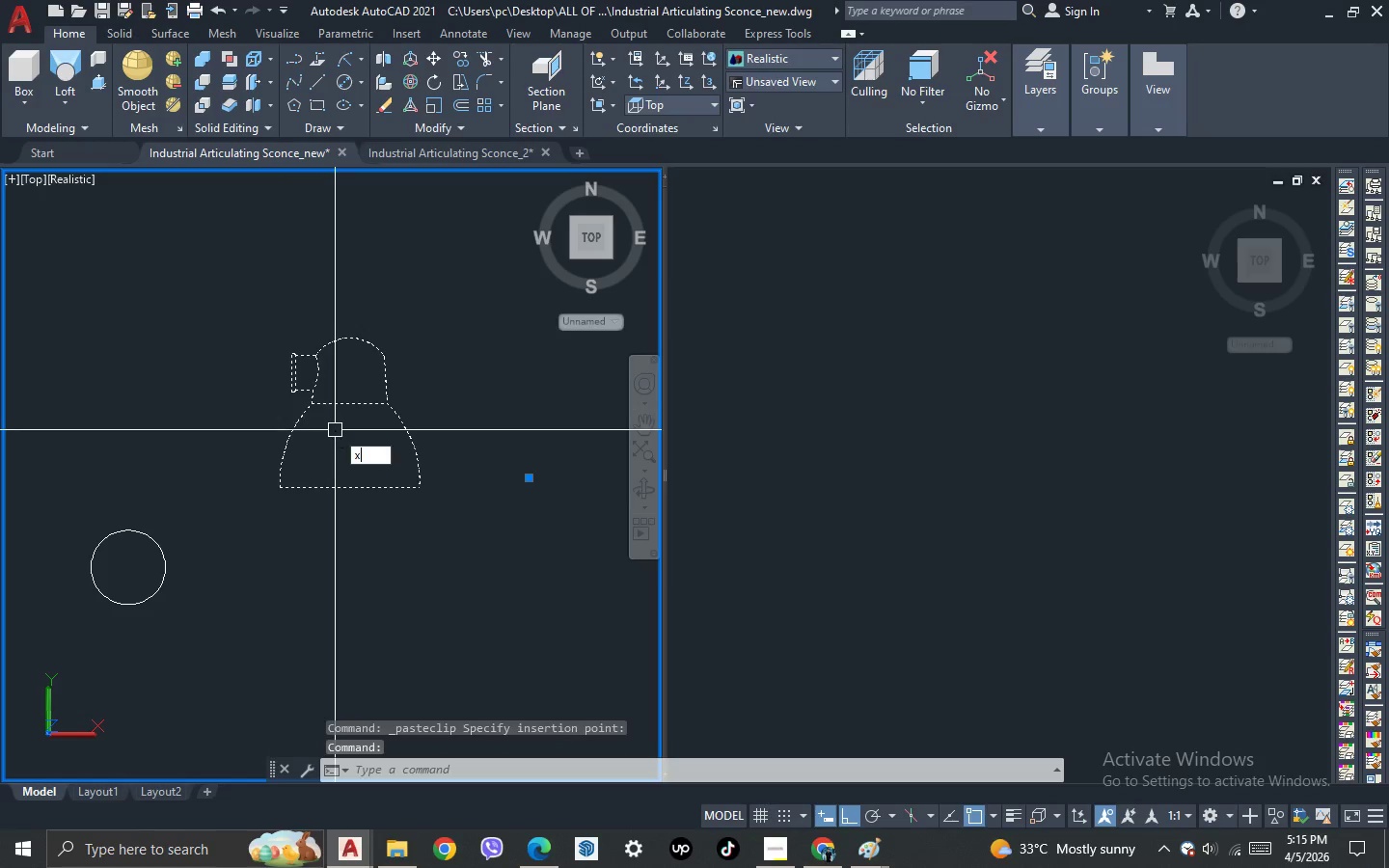 
key(Space)
 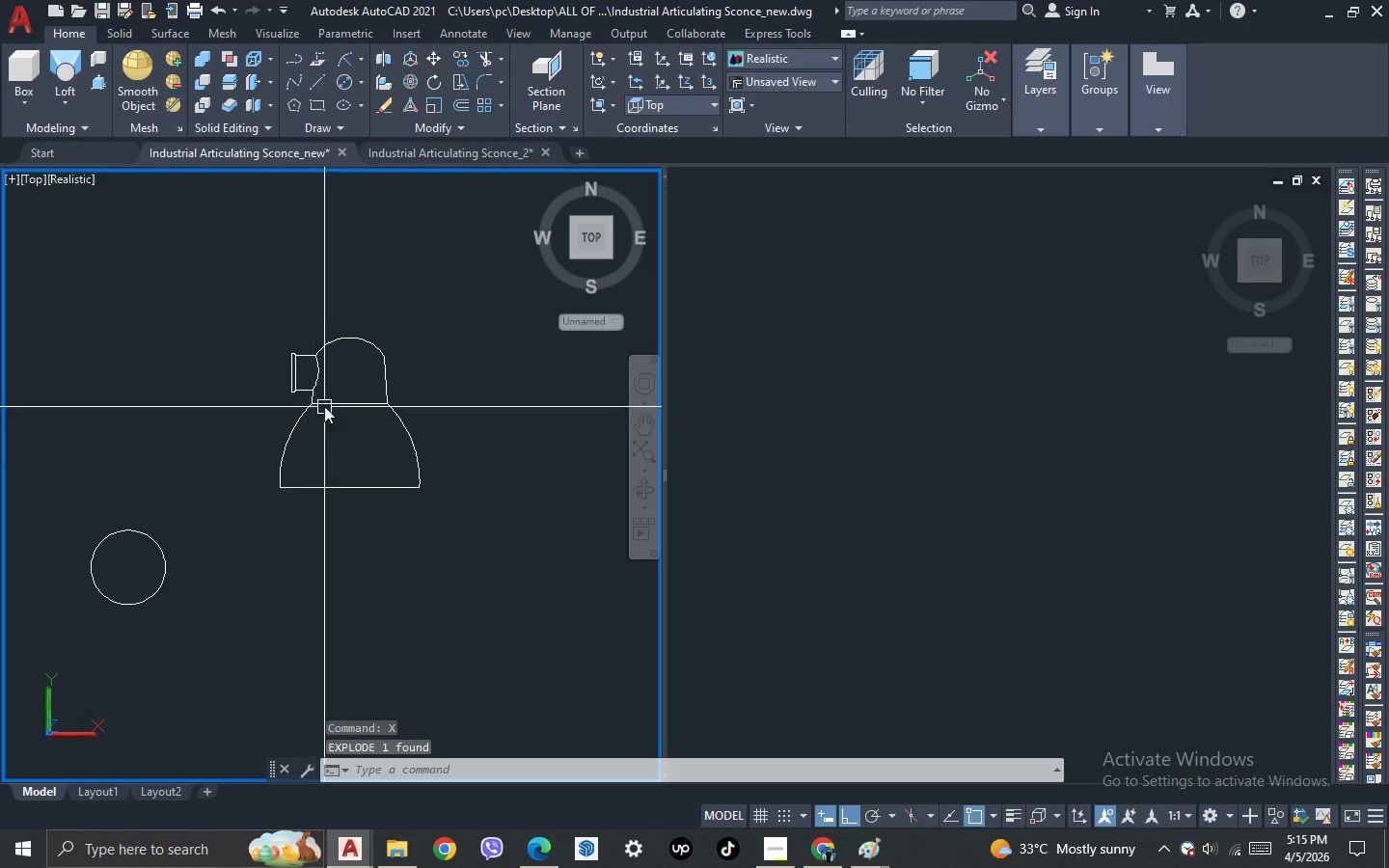 
scroll: coordinate [329, 396], scroll_direction: up, amount: 2.0
 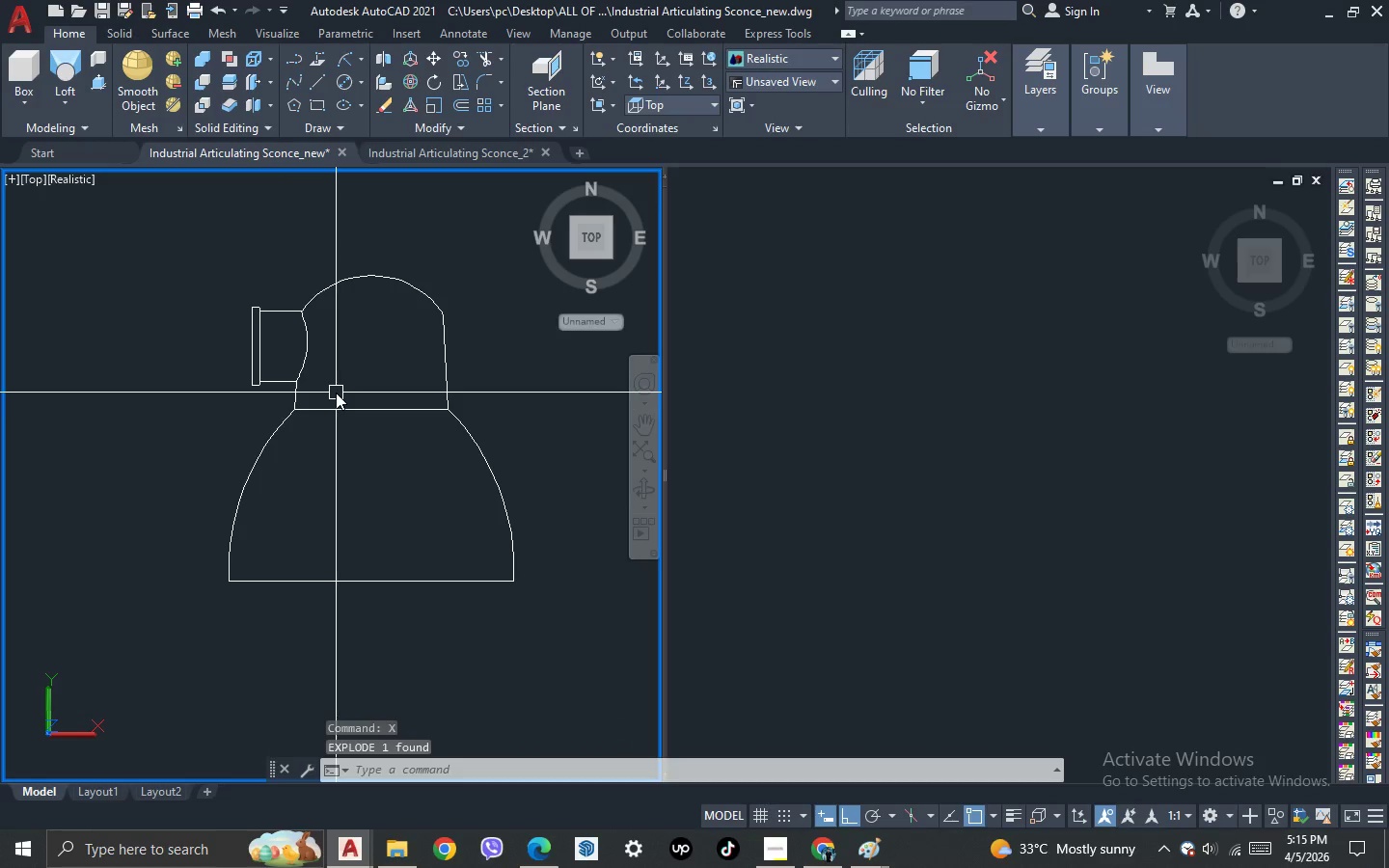 
key(L)
 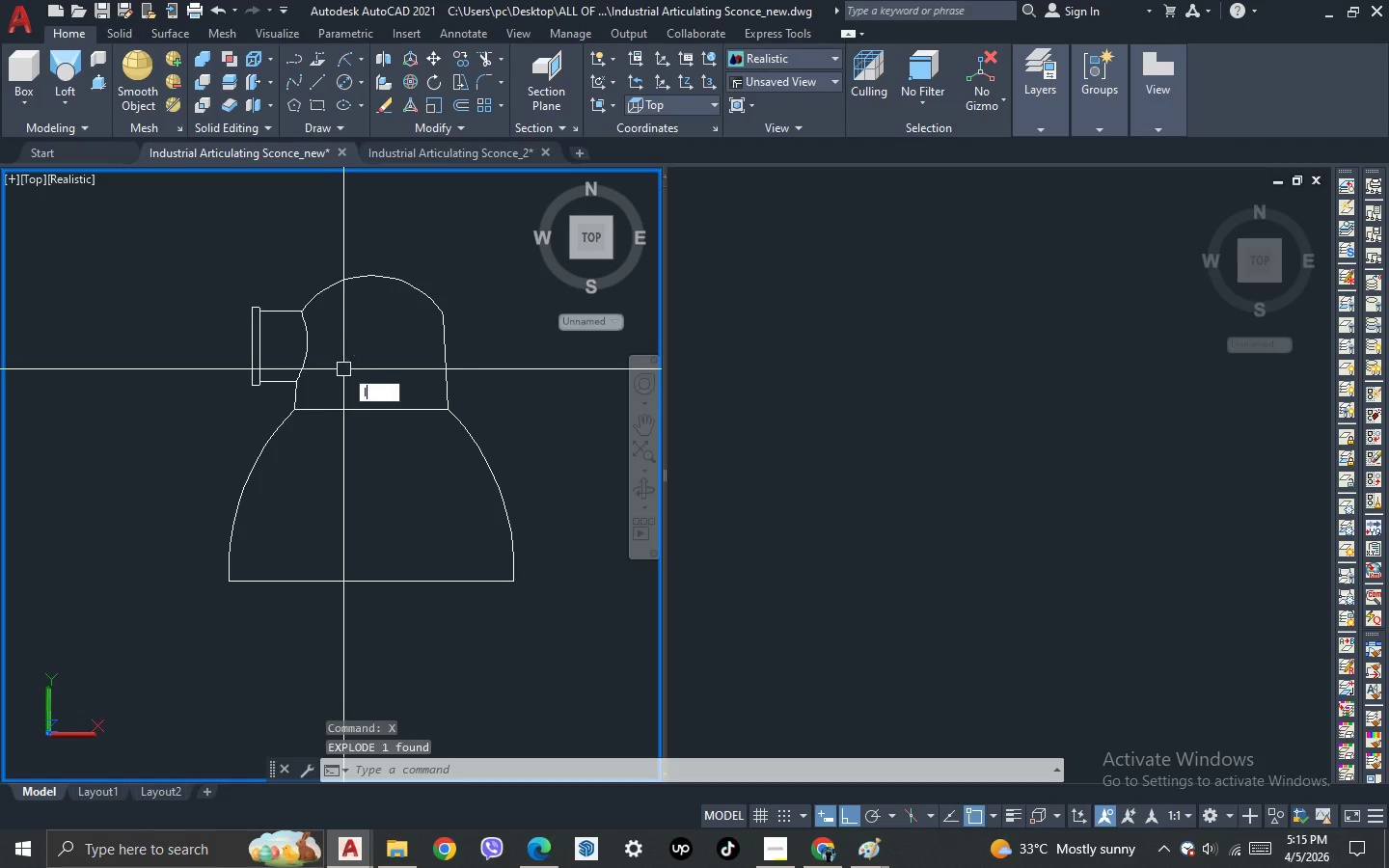 
key(Space)
 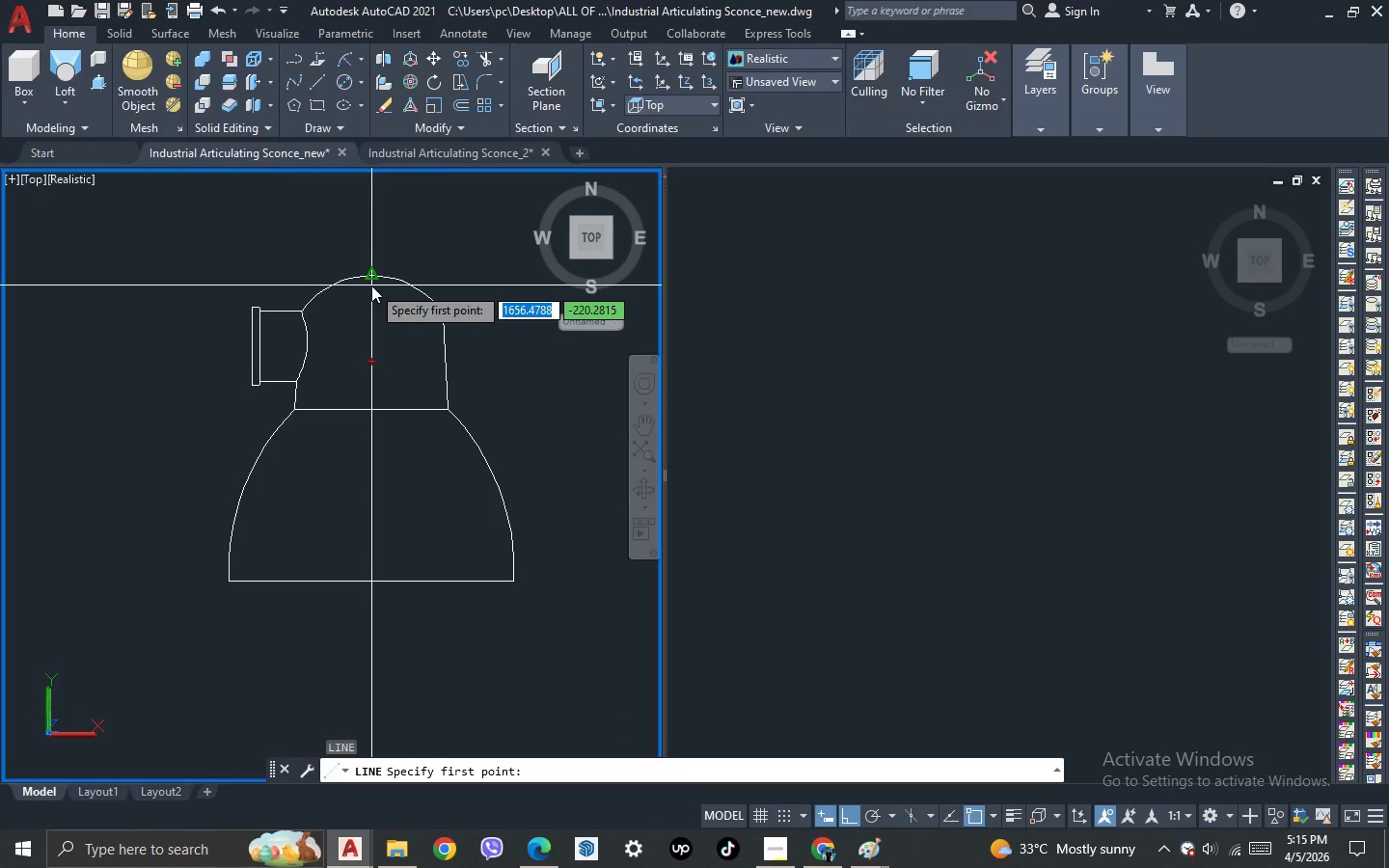 
left_click_drag(start_coordinate=[371, 285], to_coordinate=[372, 291])
 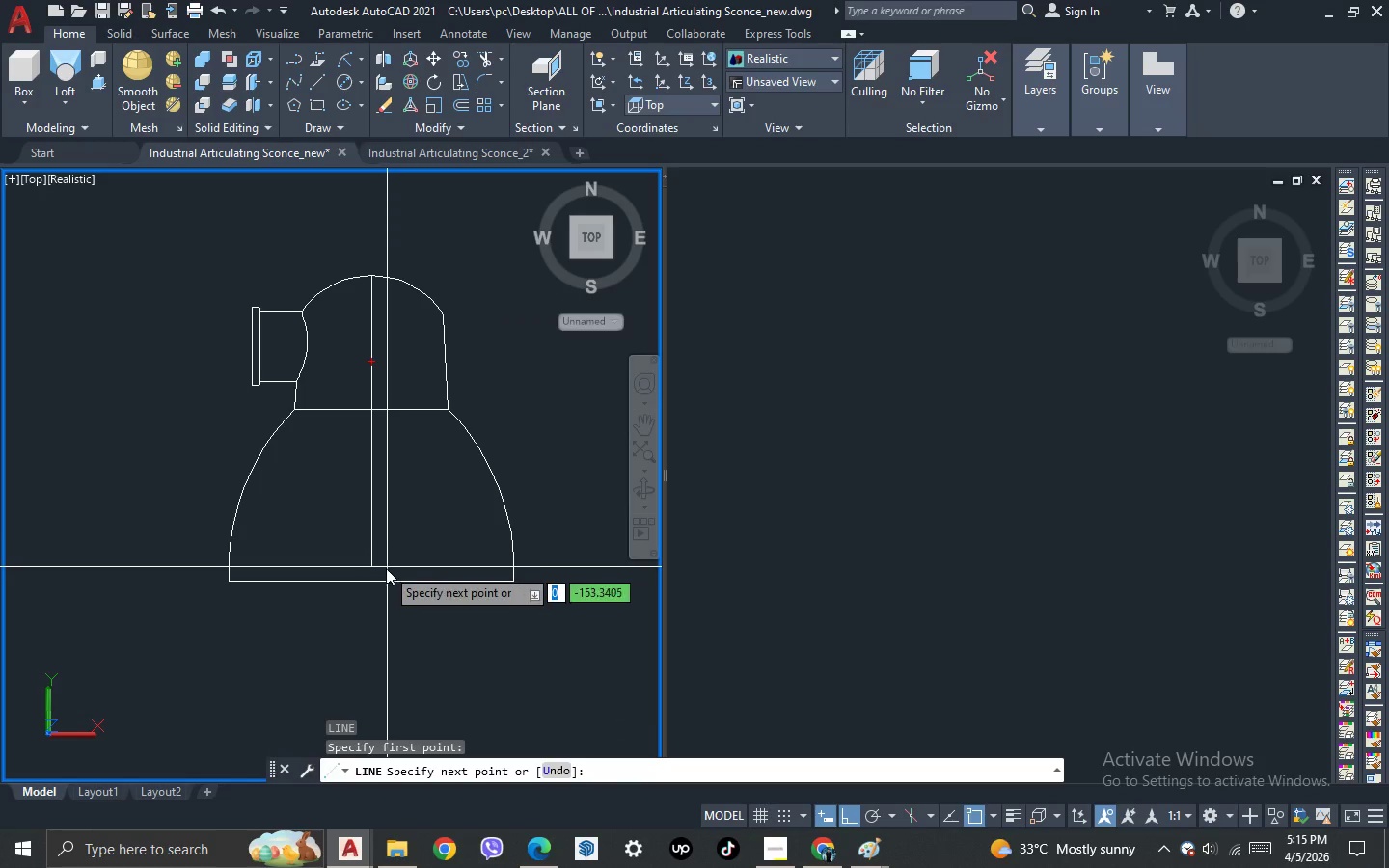 
left_click([386, 570])
 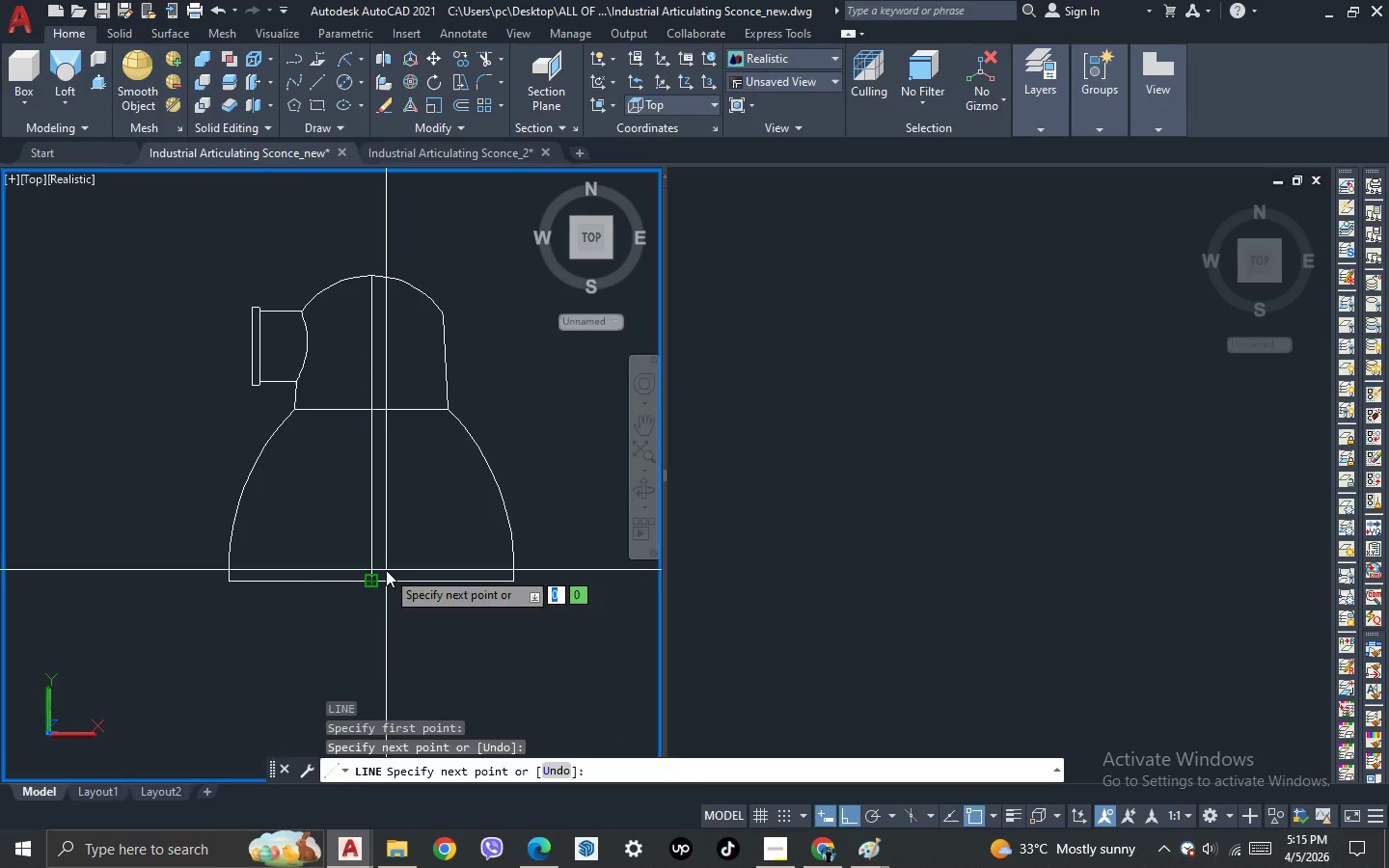 
type( ex)
 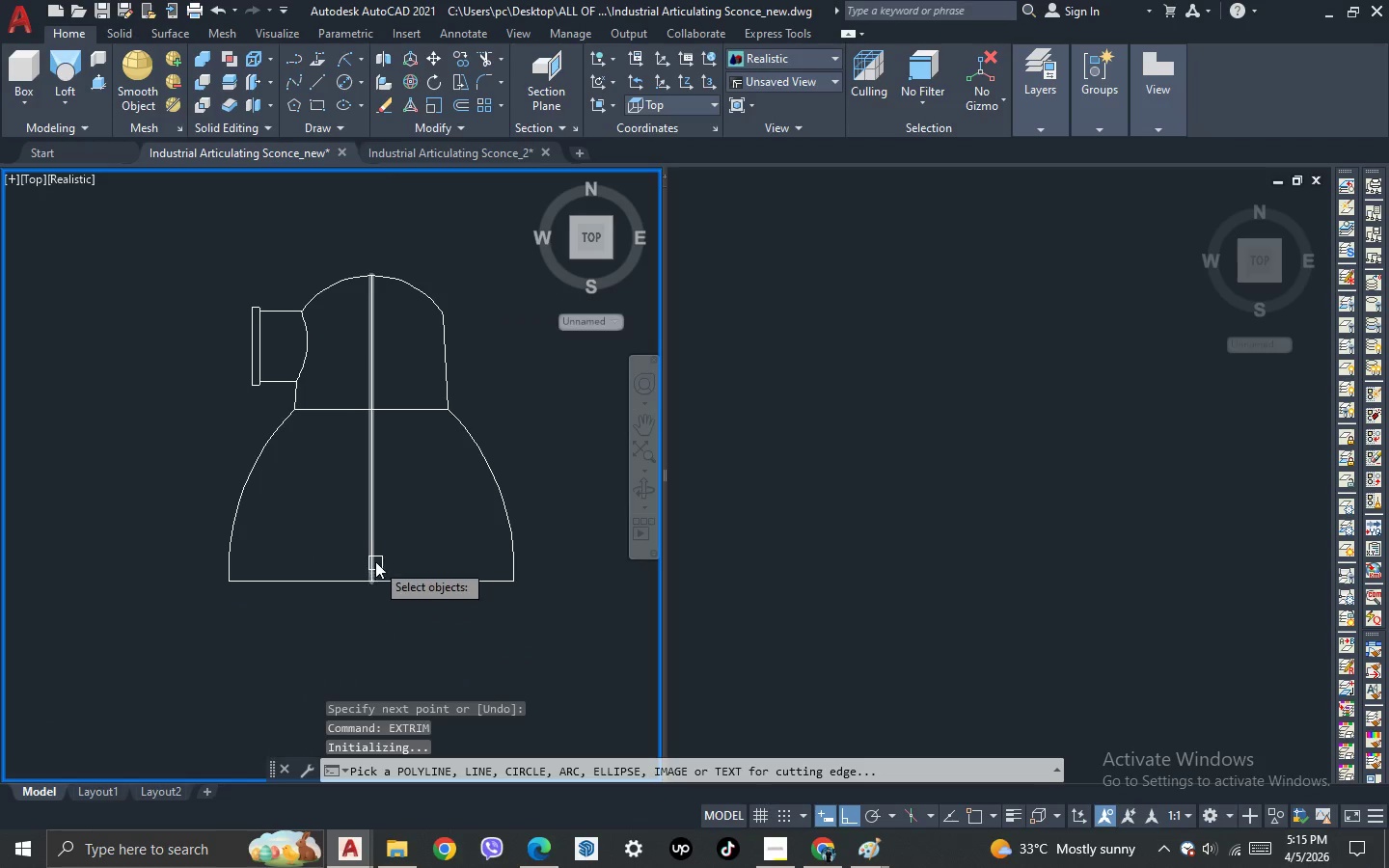 
double_click([345, 515])
 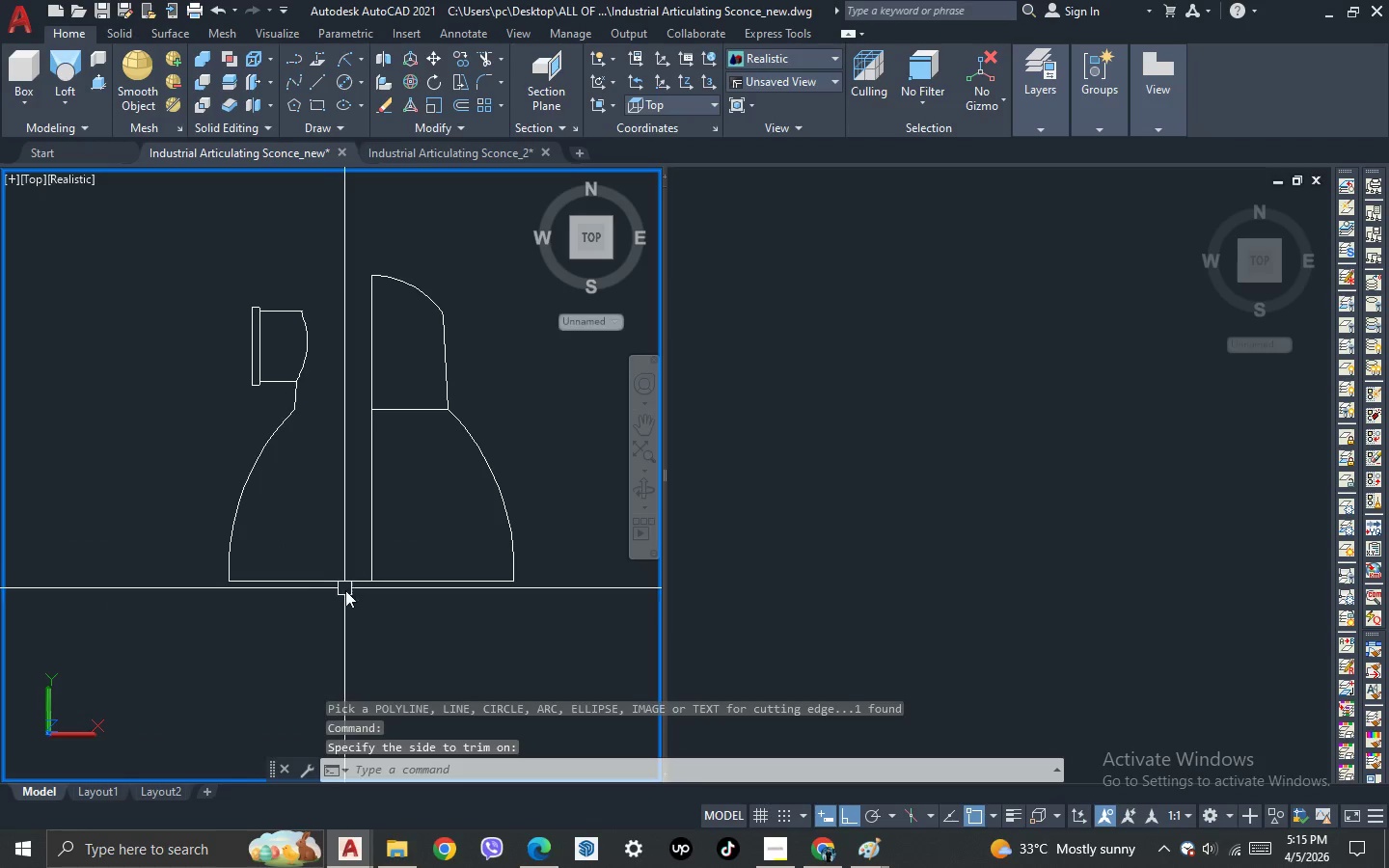 
key(Escape)
 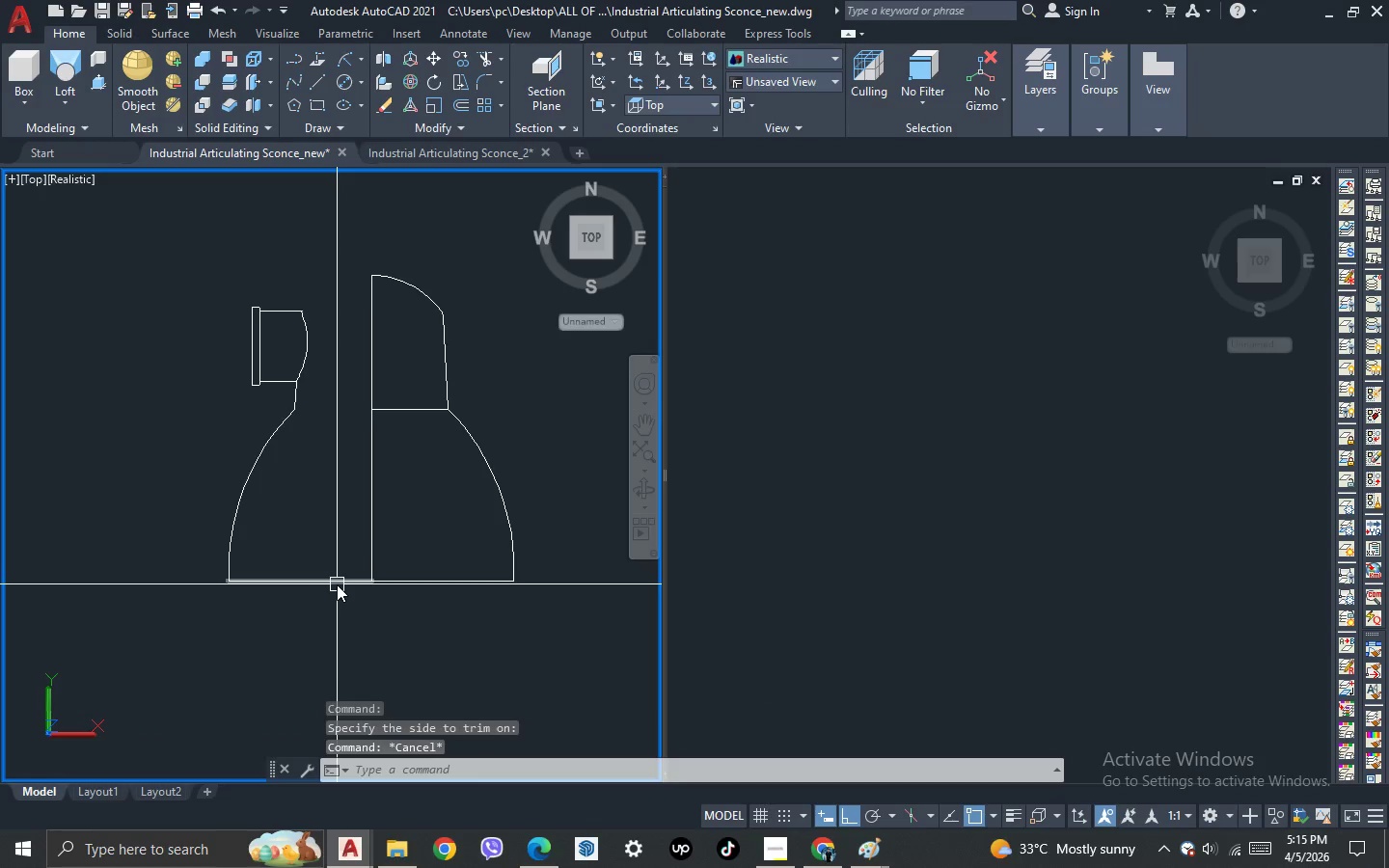 
left_click_drag(start_coordinate=[329, 606], to_coordinate=[317, 576])
 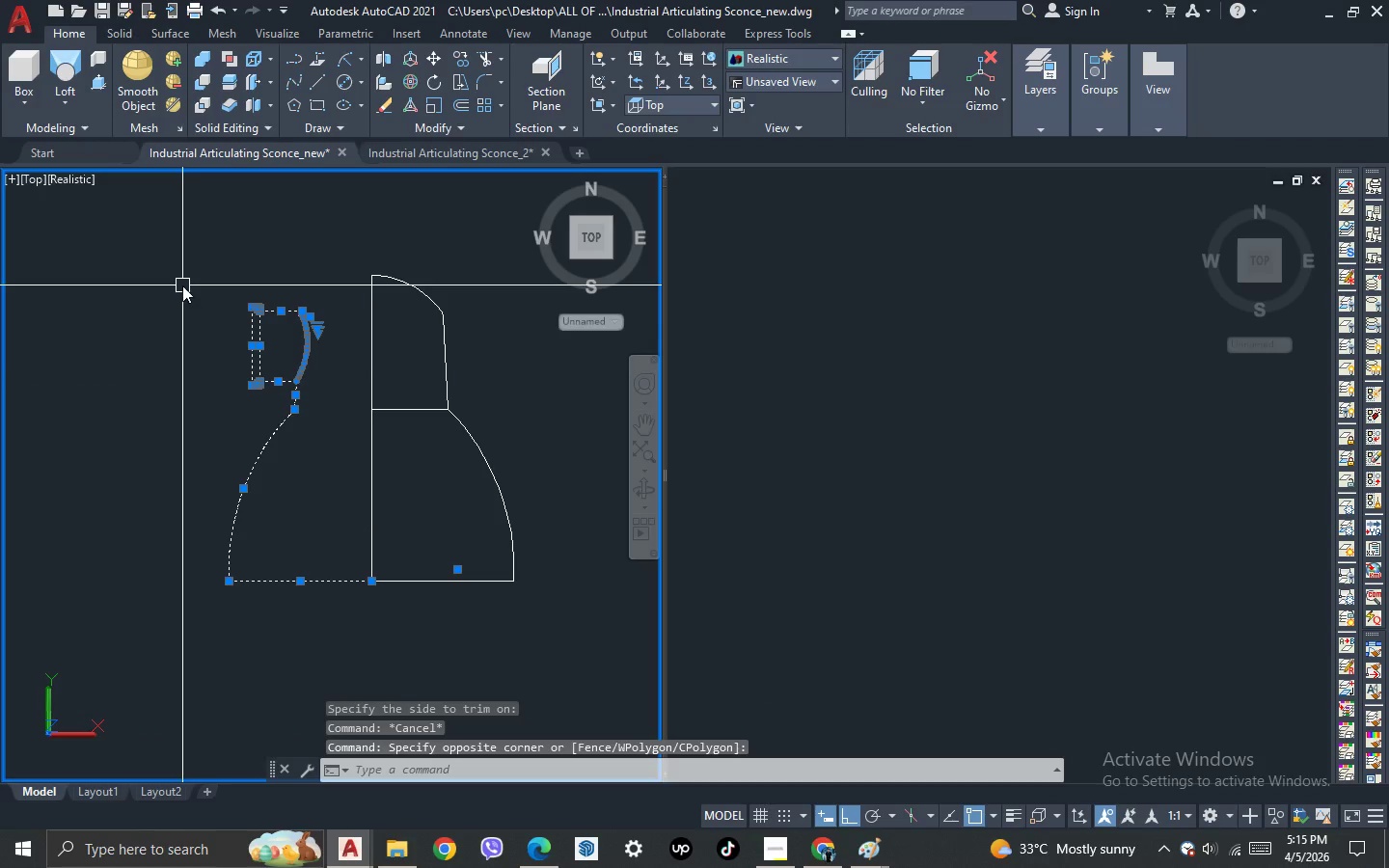 
key(Delete)
 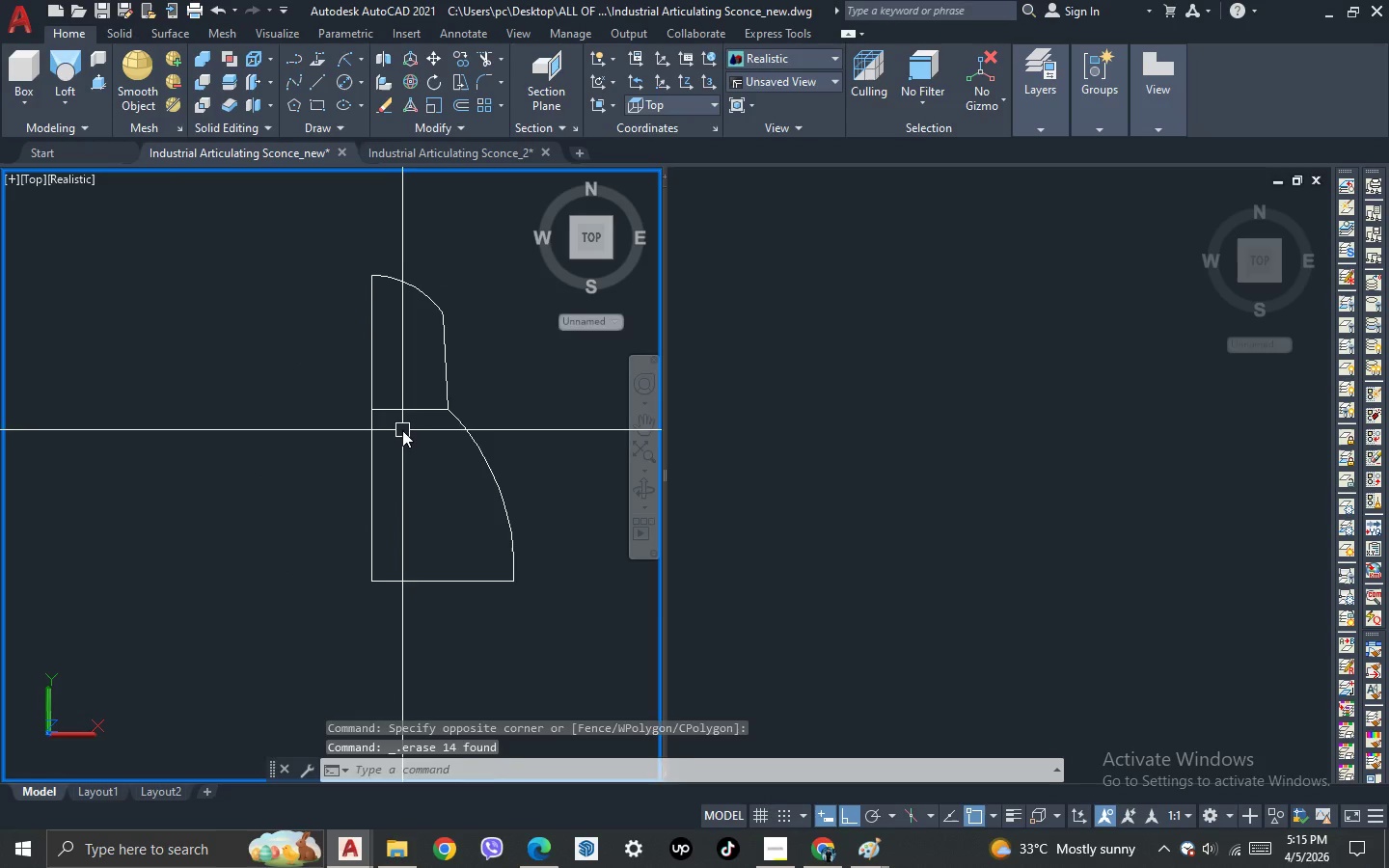 
double_click([394, 400])
 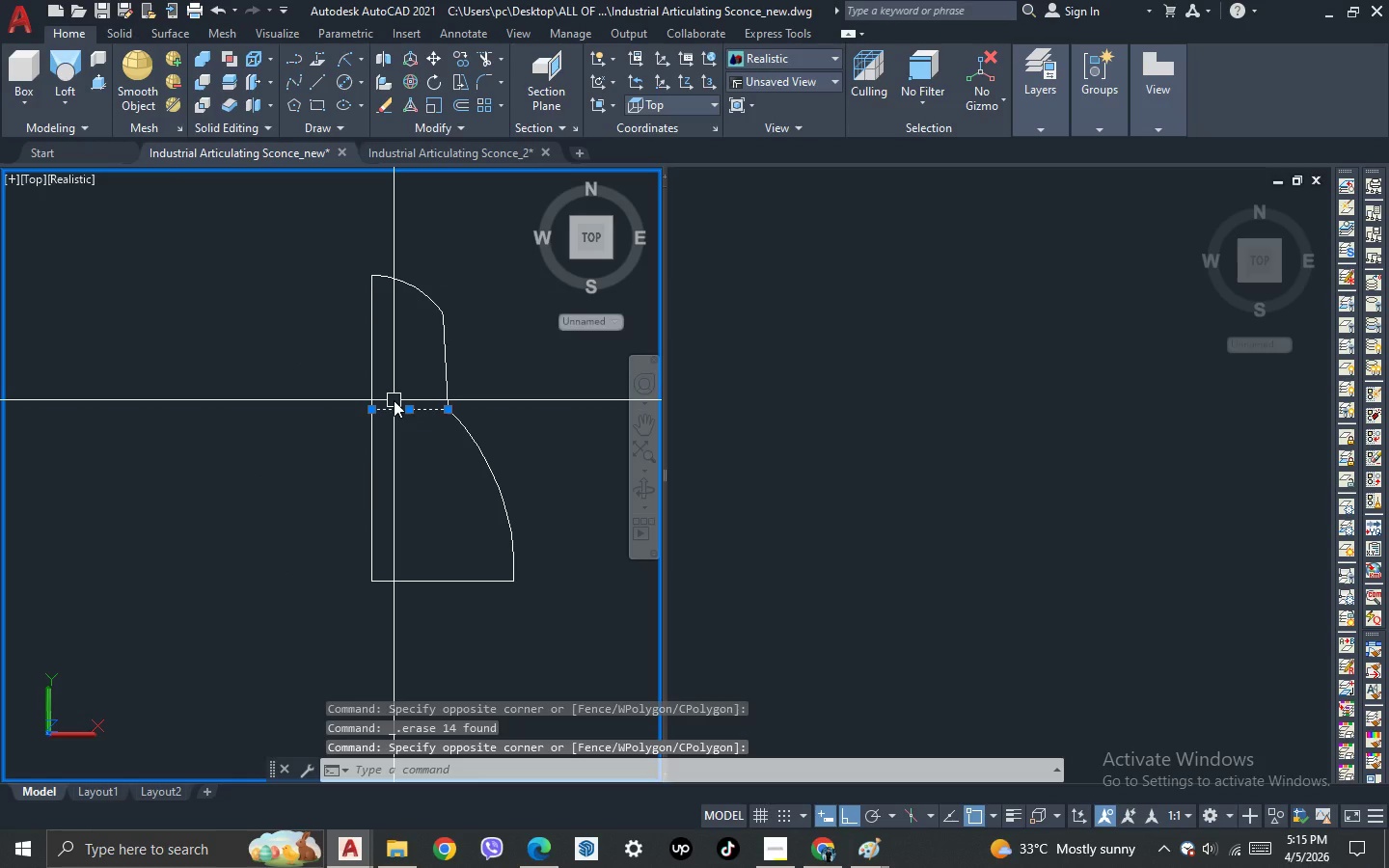 
key(Delete)
 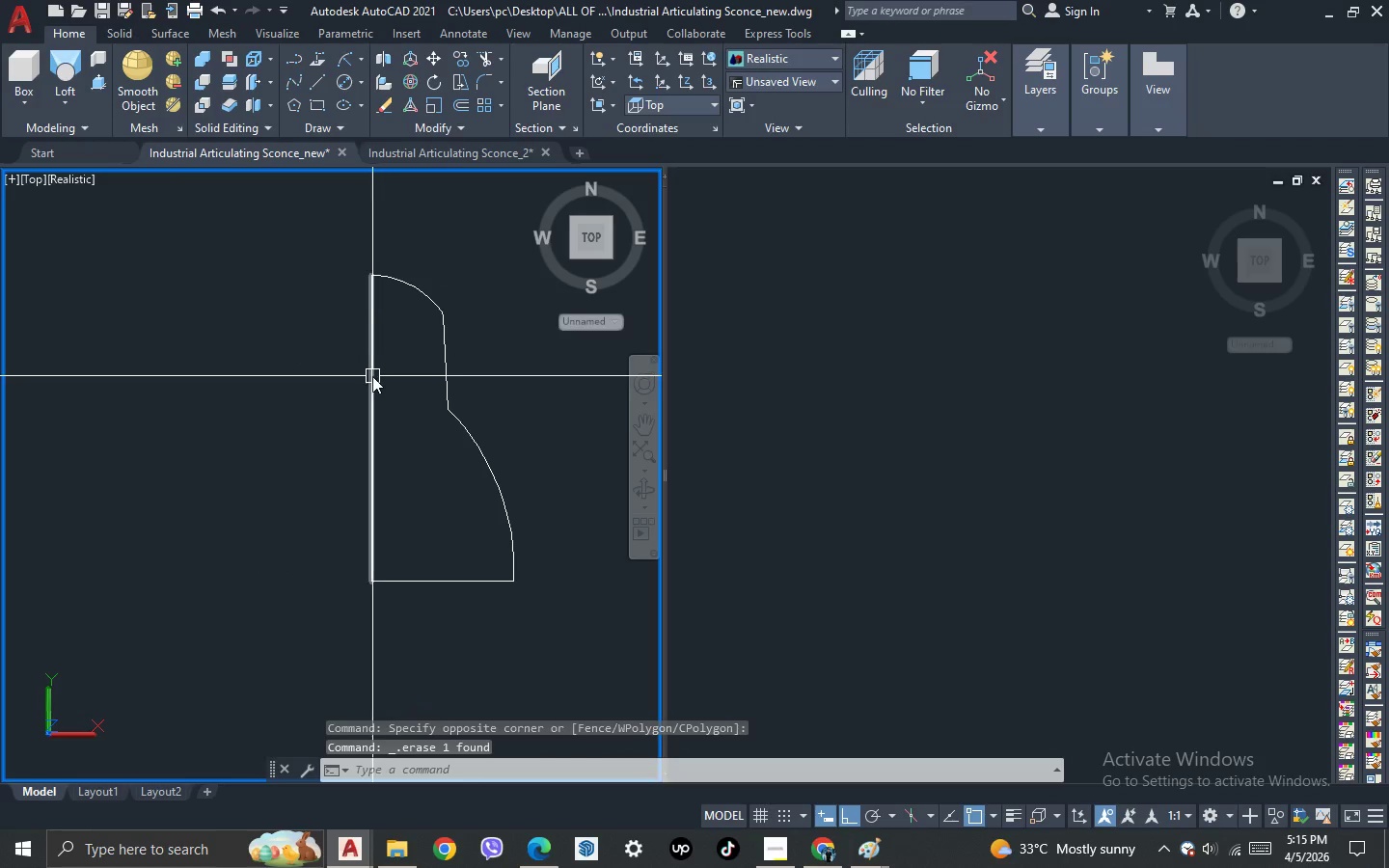 
scroll: coordinate [372, 376], scroll_direction: down, amount: 1.0
 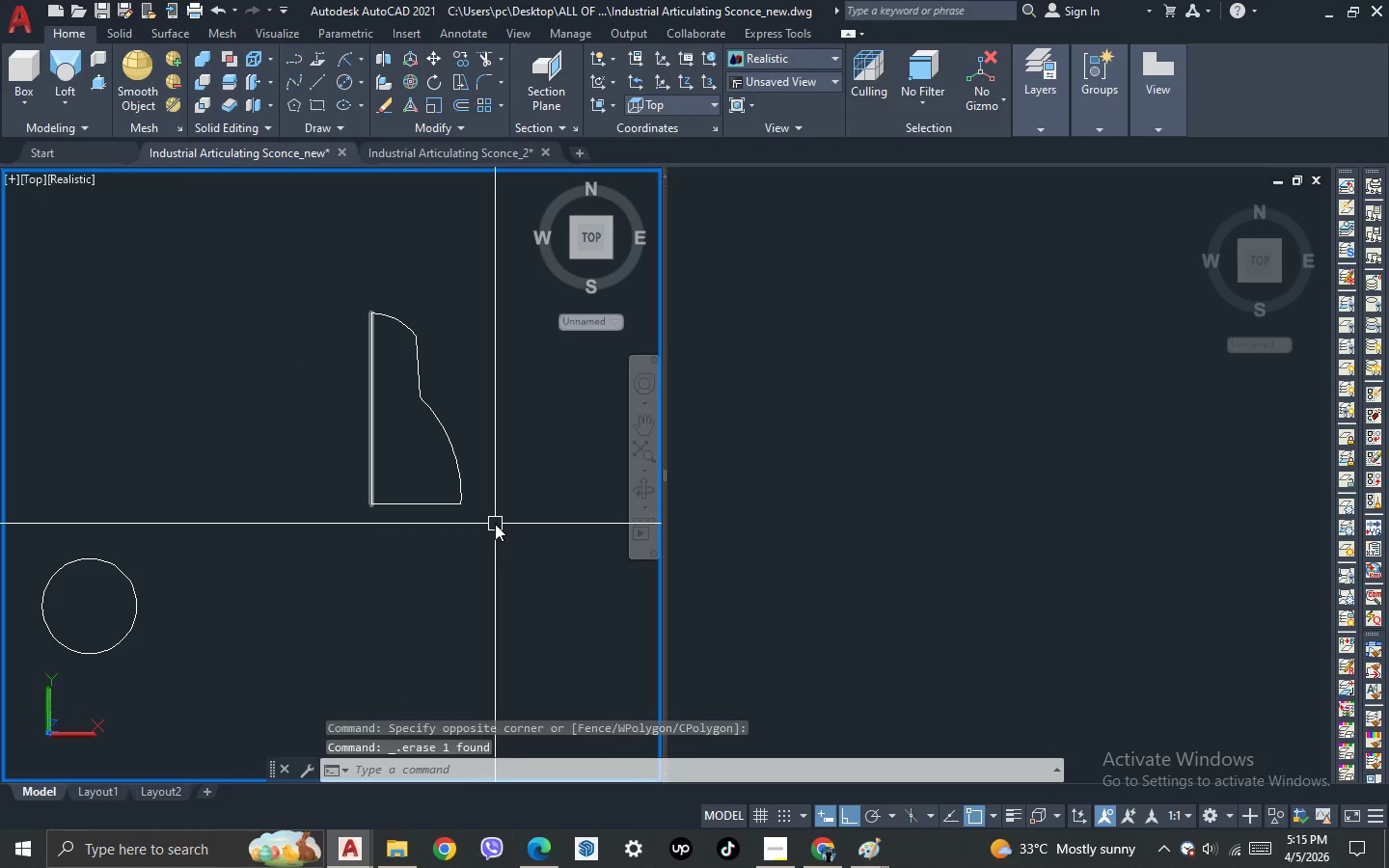 
left_click_drag(start_coordinate=[495, 524], to_coordinate=[462, 470])
 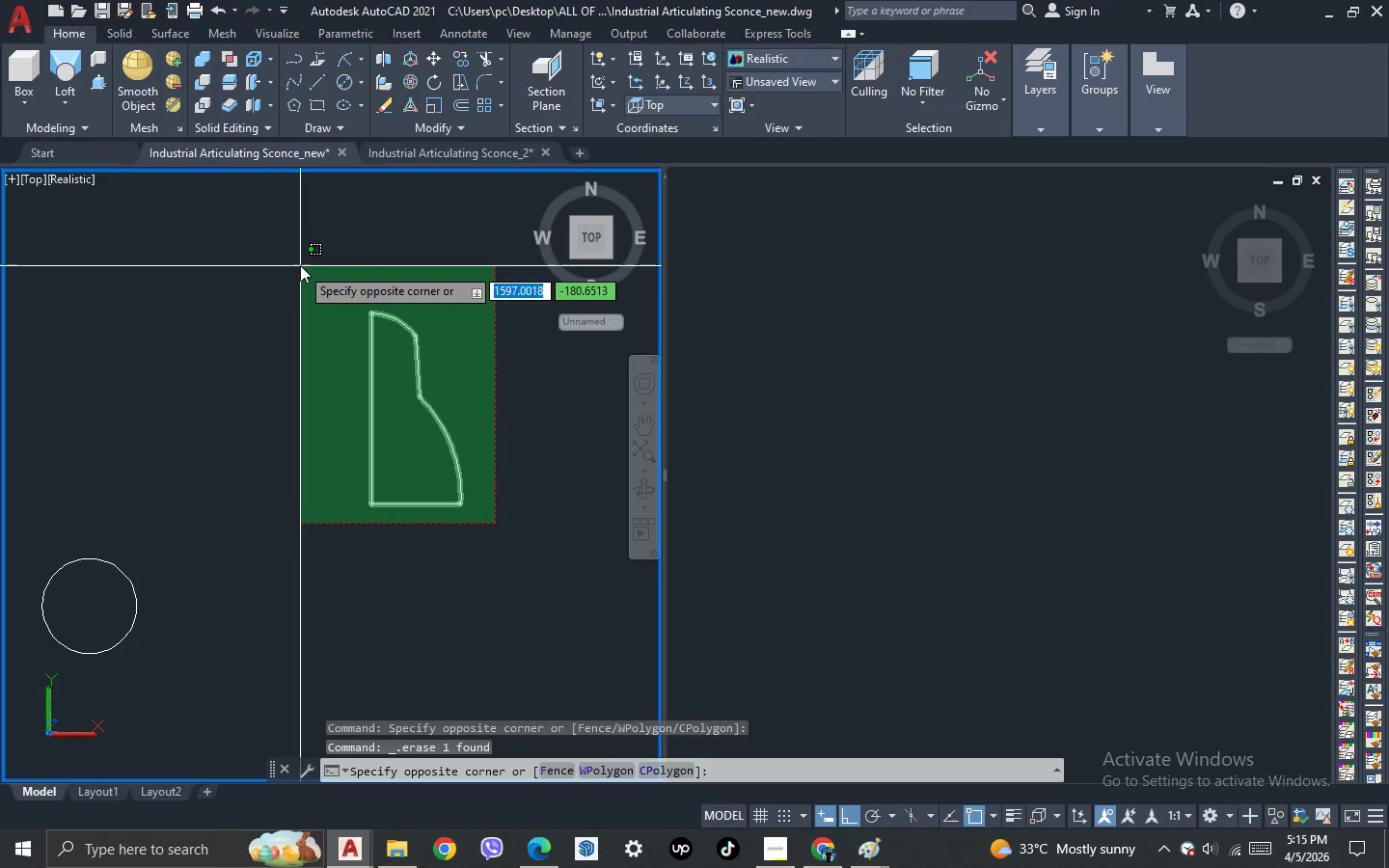 
double_click([300, 265])
 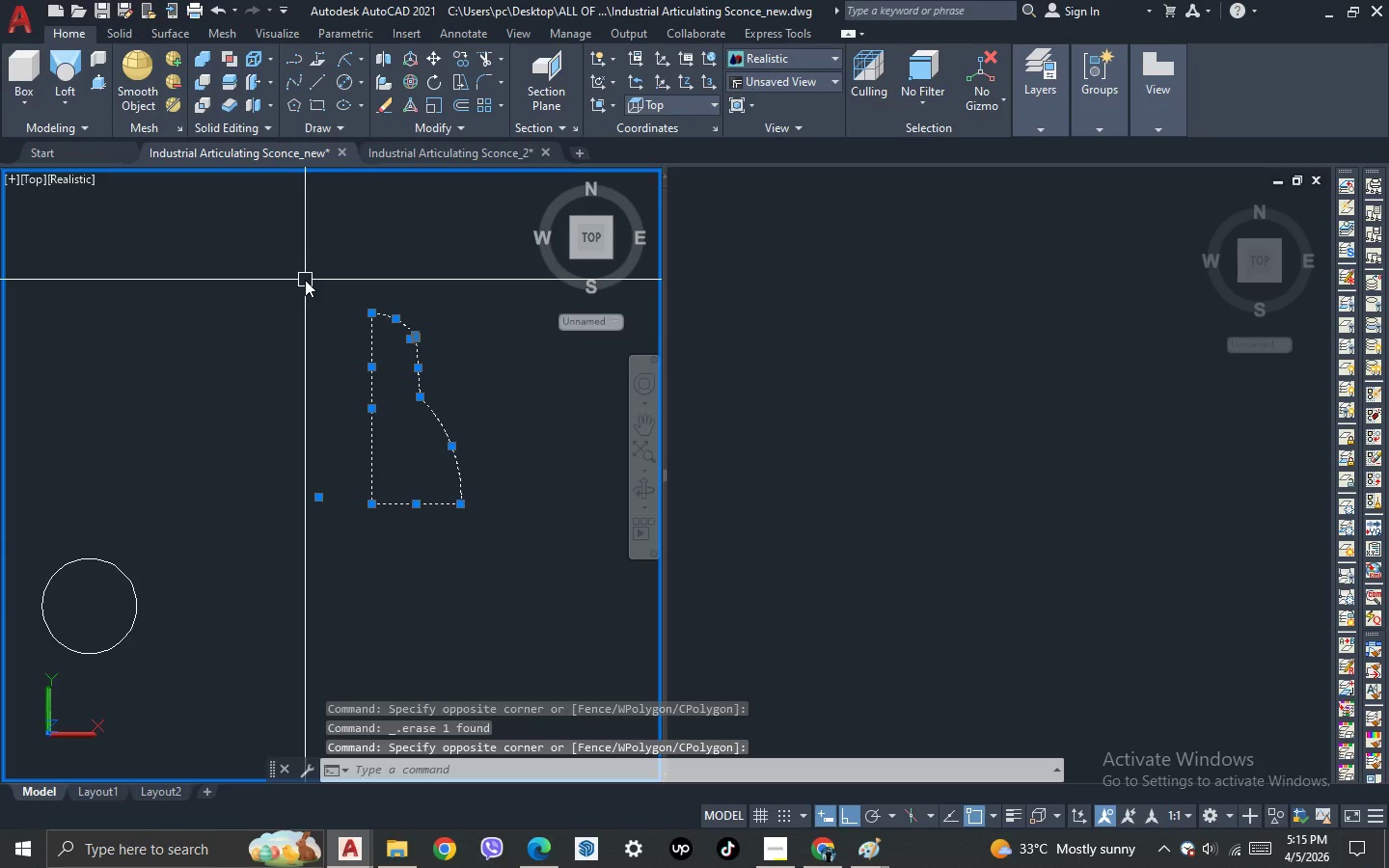 
key(J)
 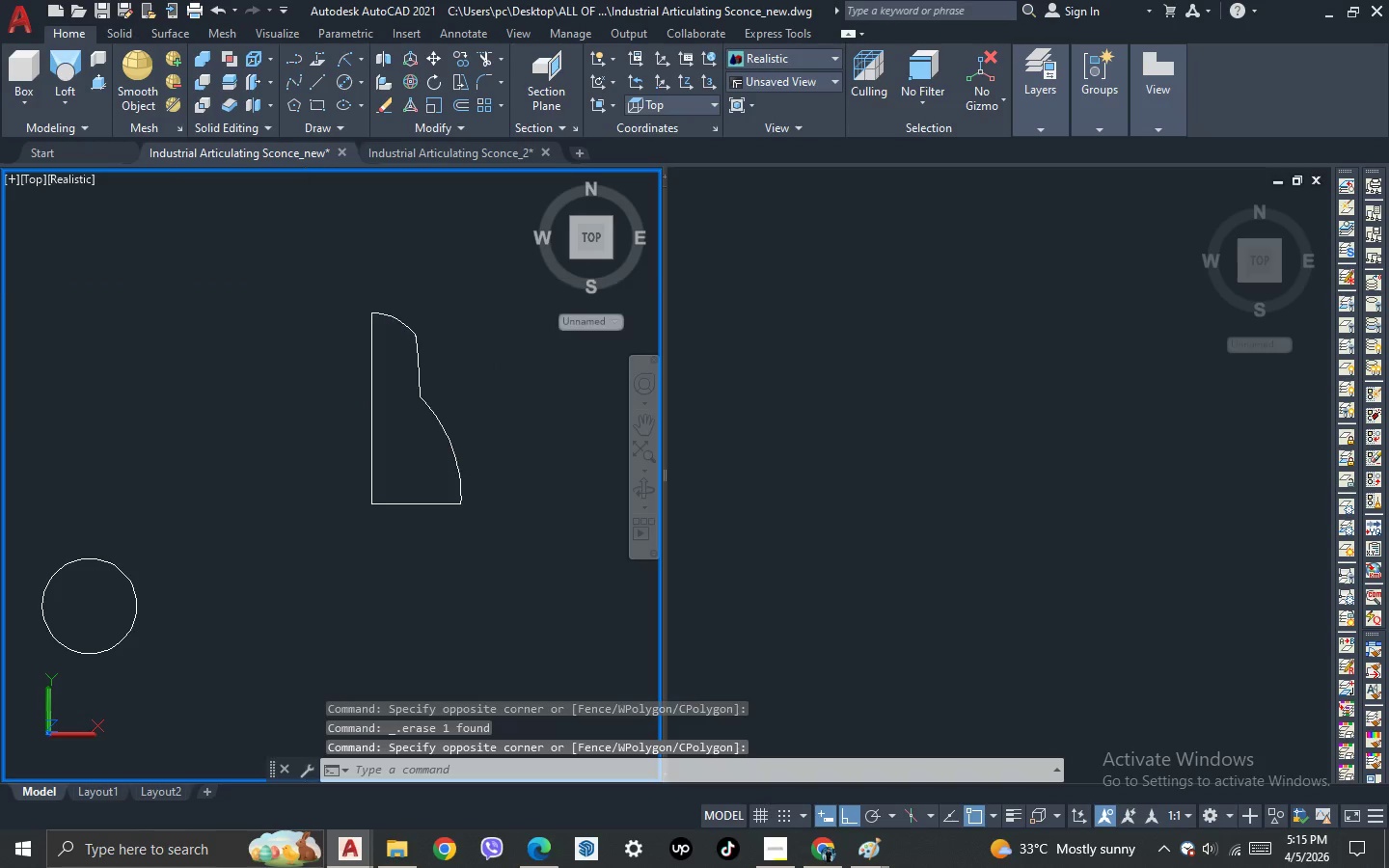 
key(Space)
 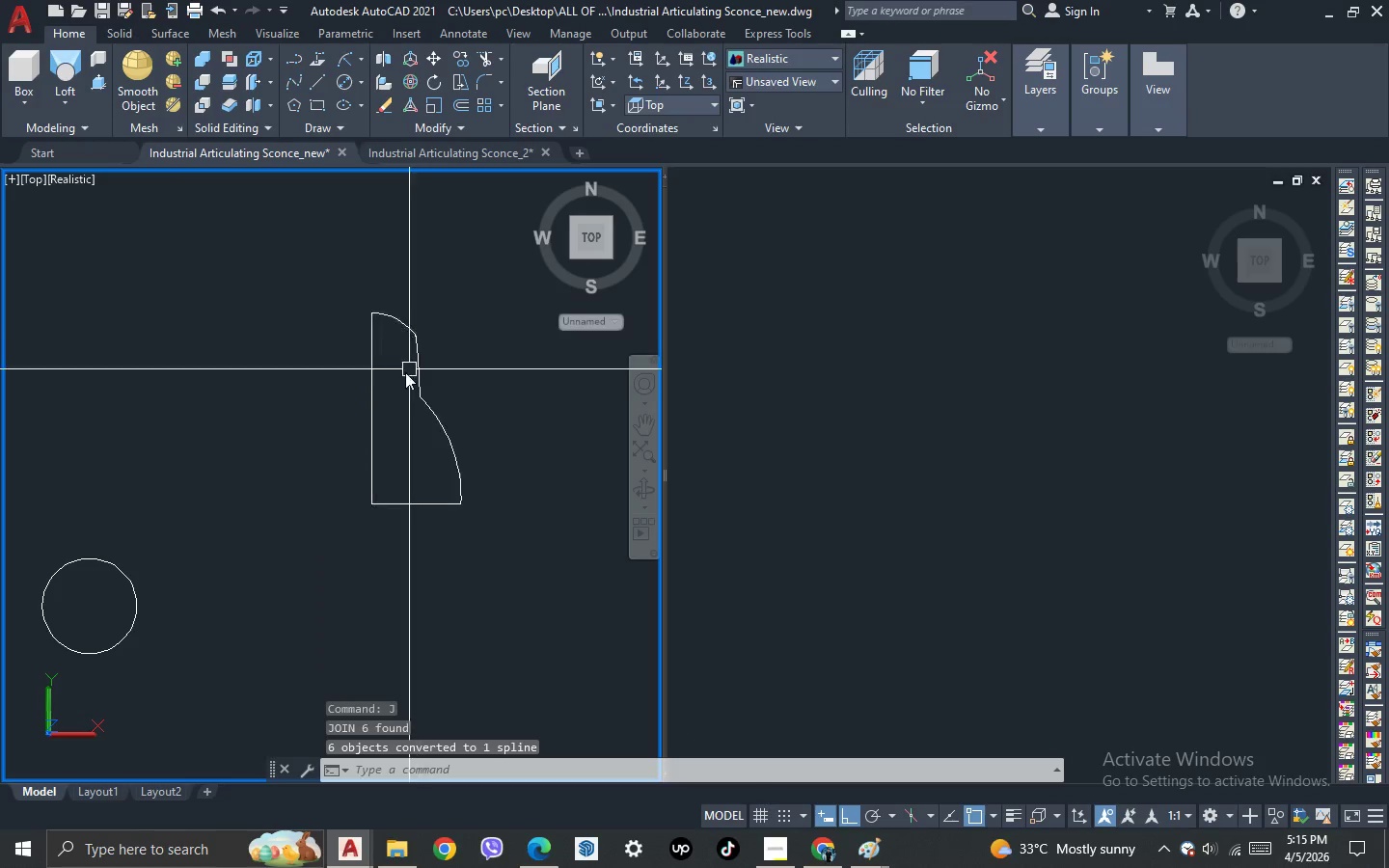 
scroll: coordinate [380, 380], scroll_direction: down, amount: 1.0
 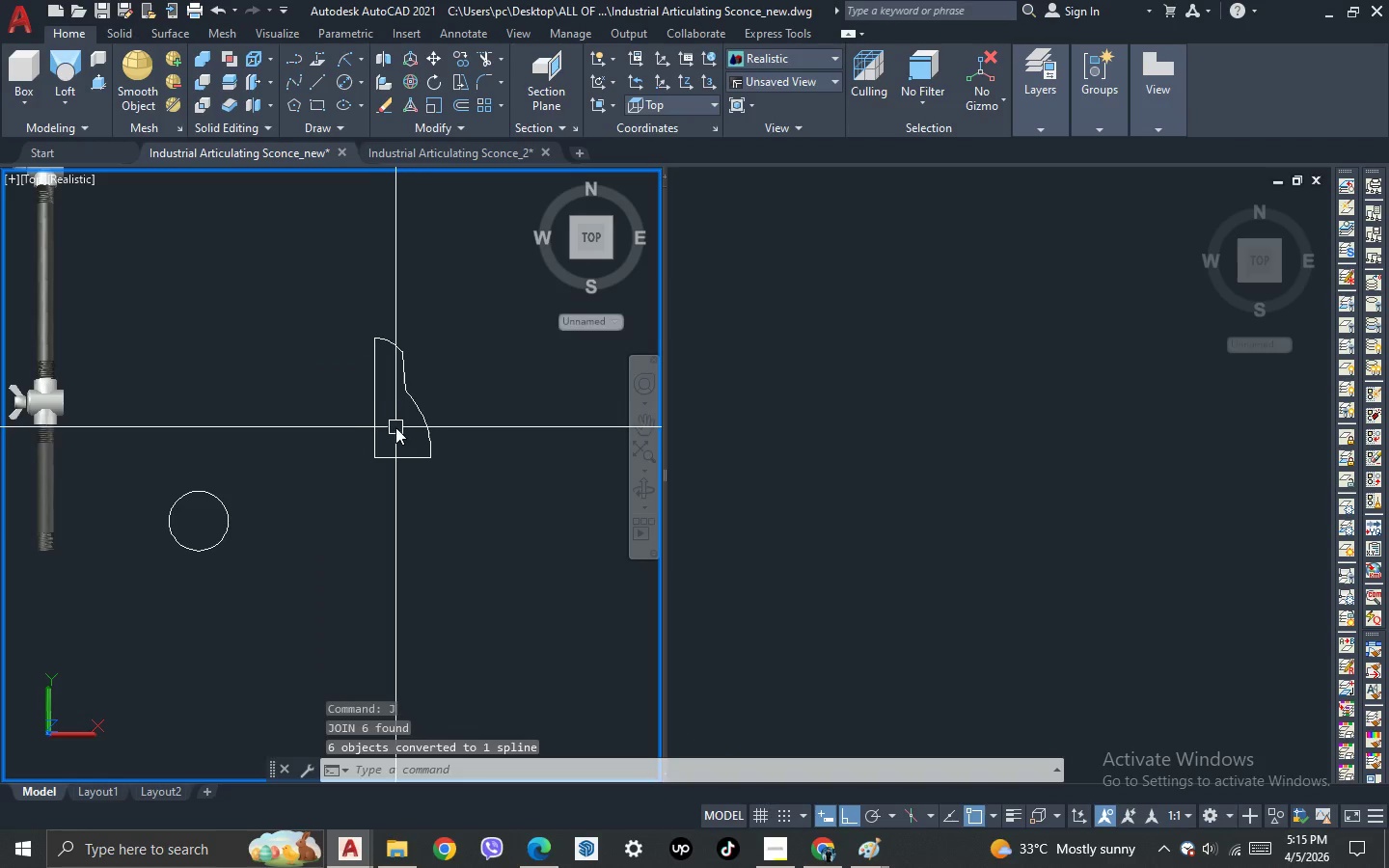 
key(3)
 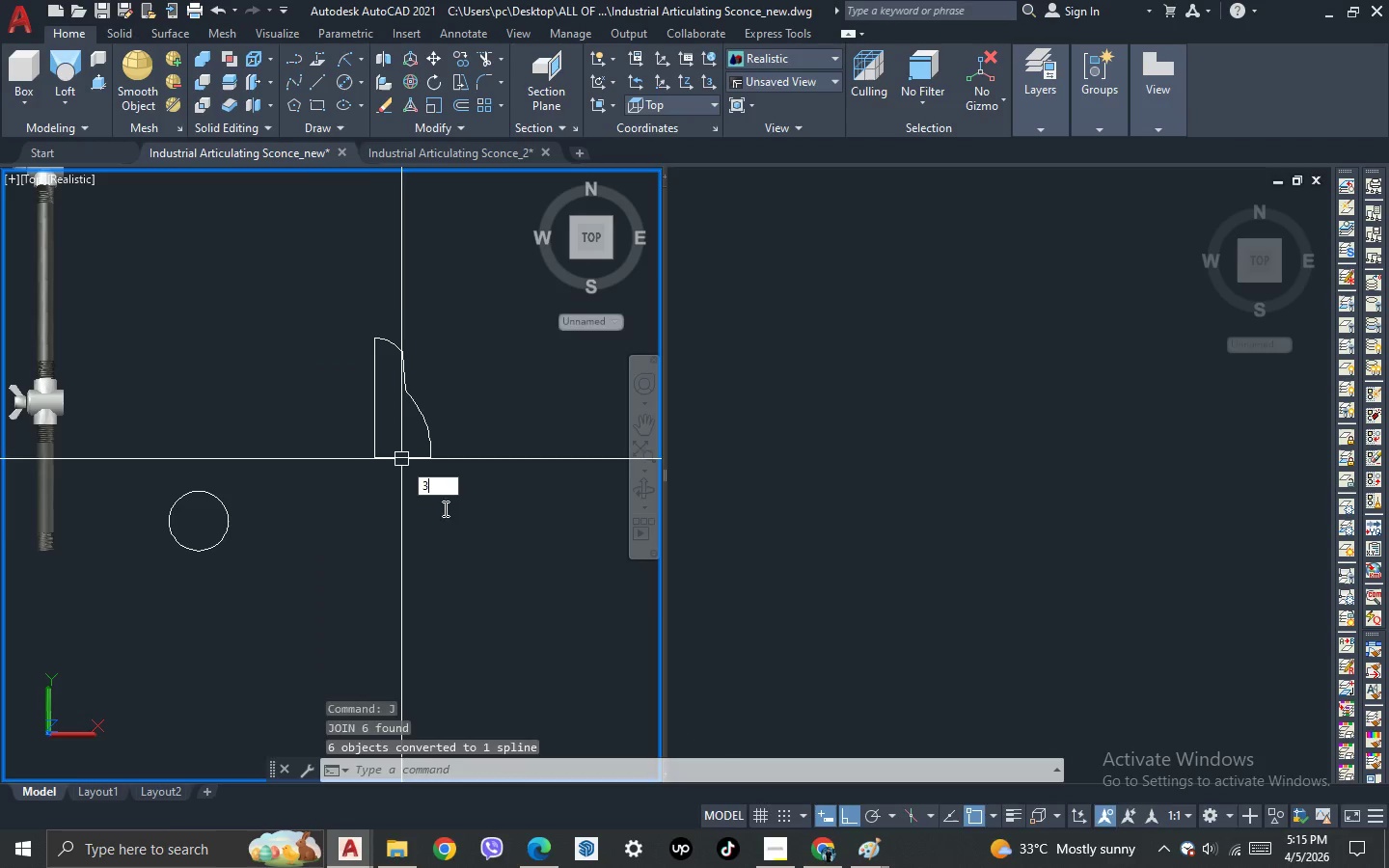 
key(Space)
 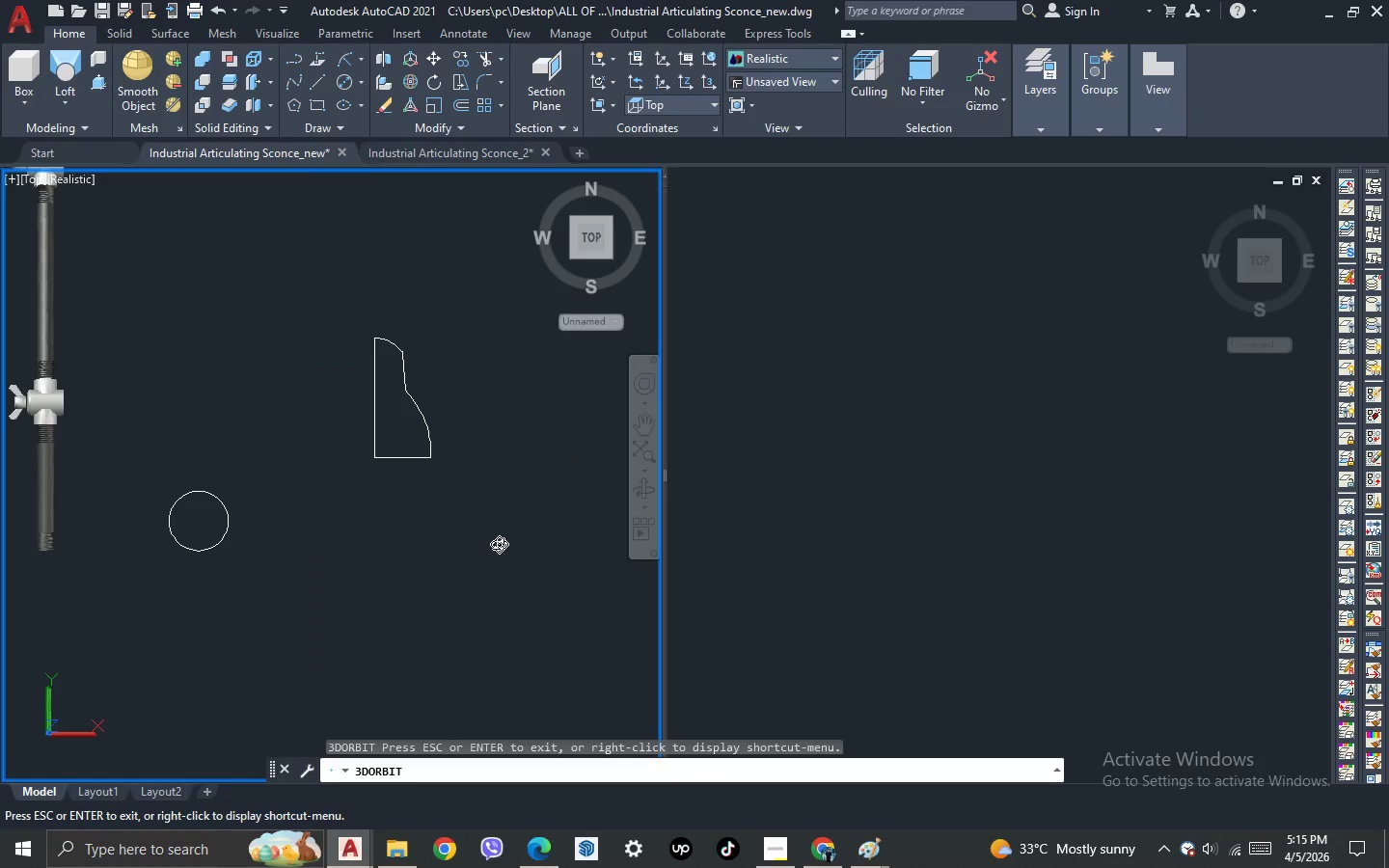 
left_click_drag(start_coordinate=[495, 544], to_coordinate=[455, 475])
 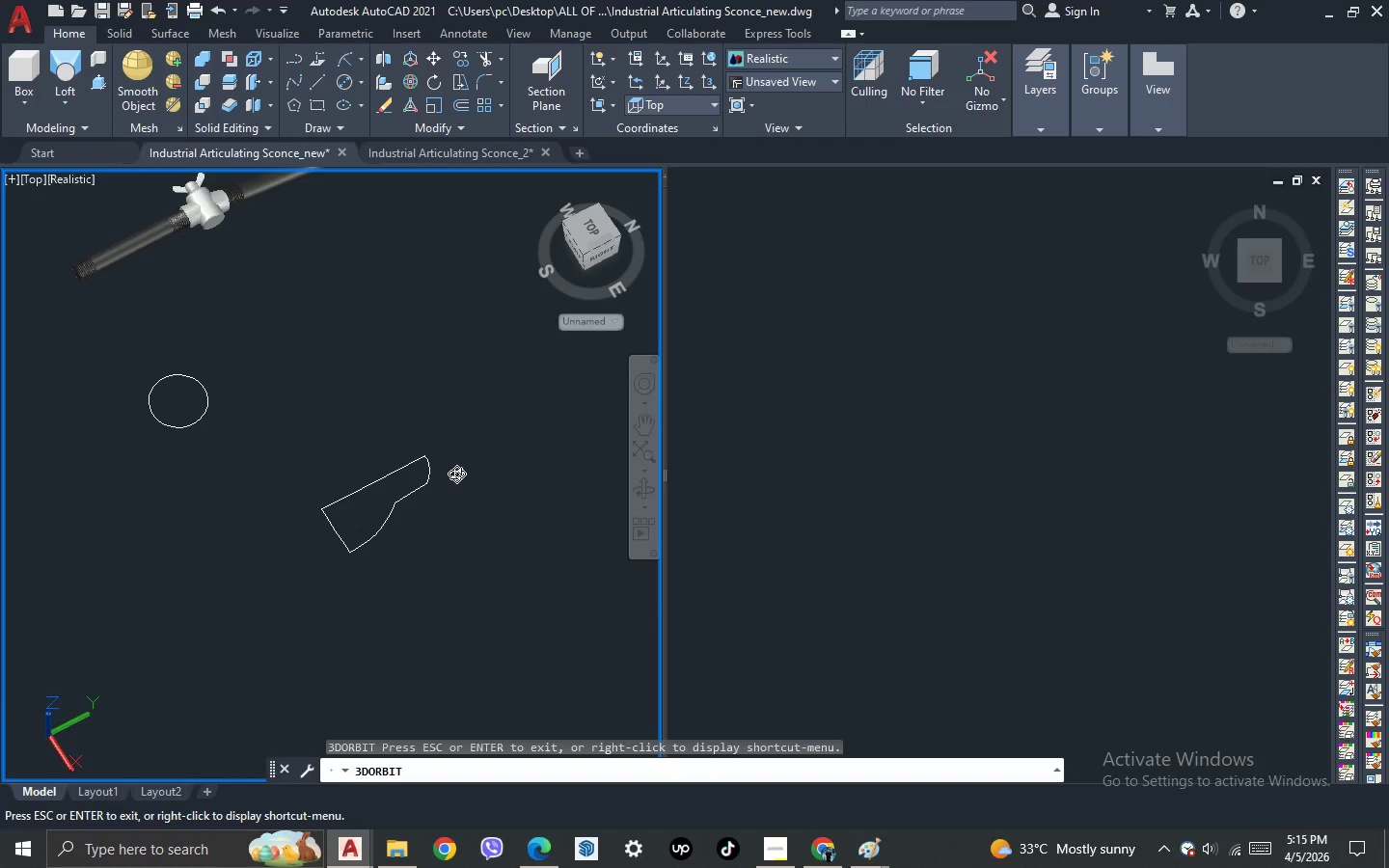 
key(Escape)
 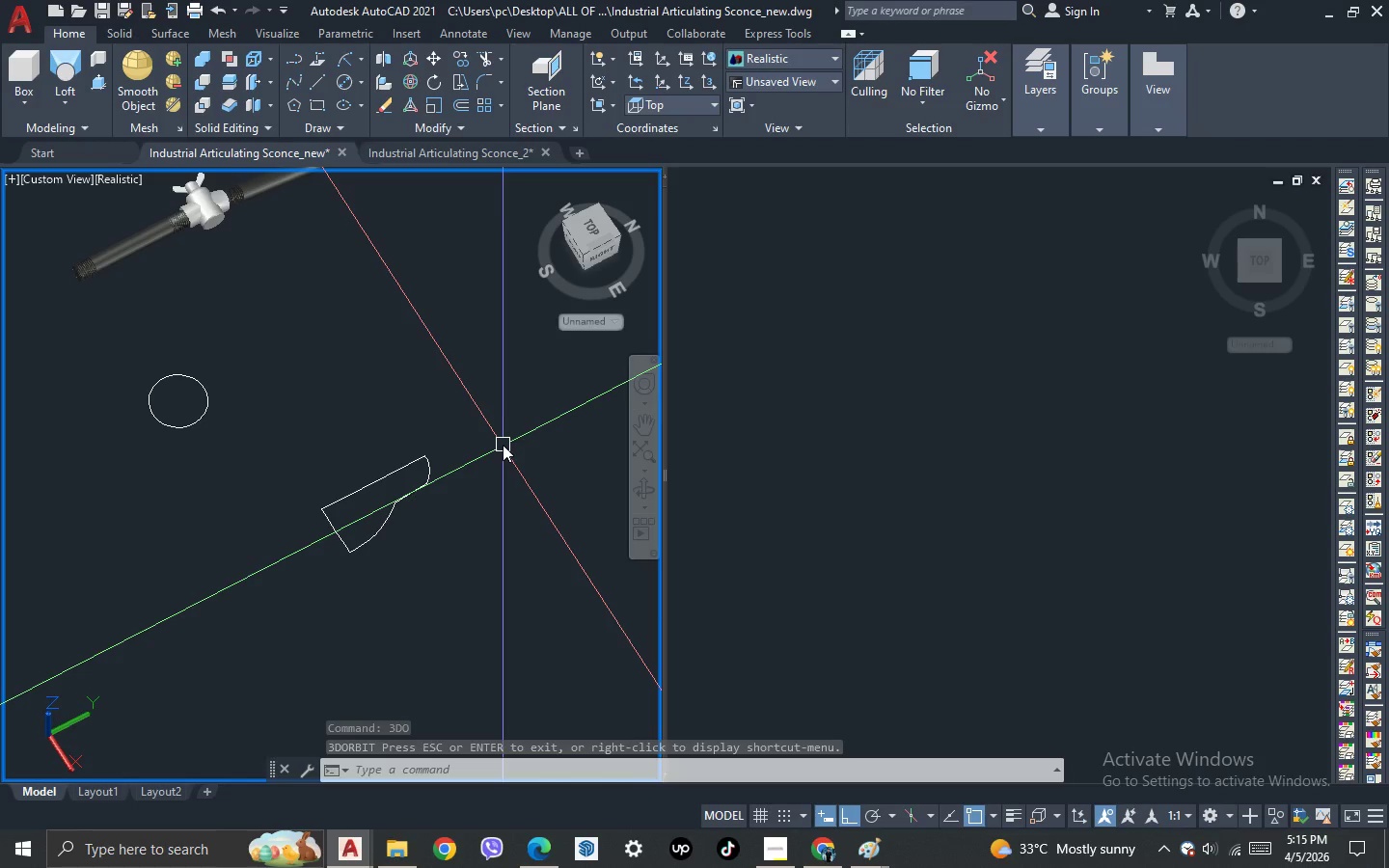 
wait(5.3)
 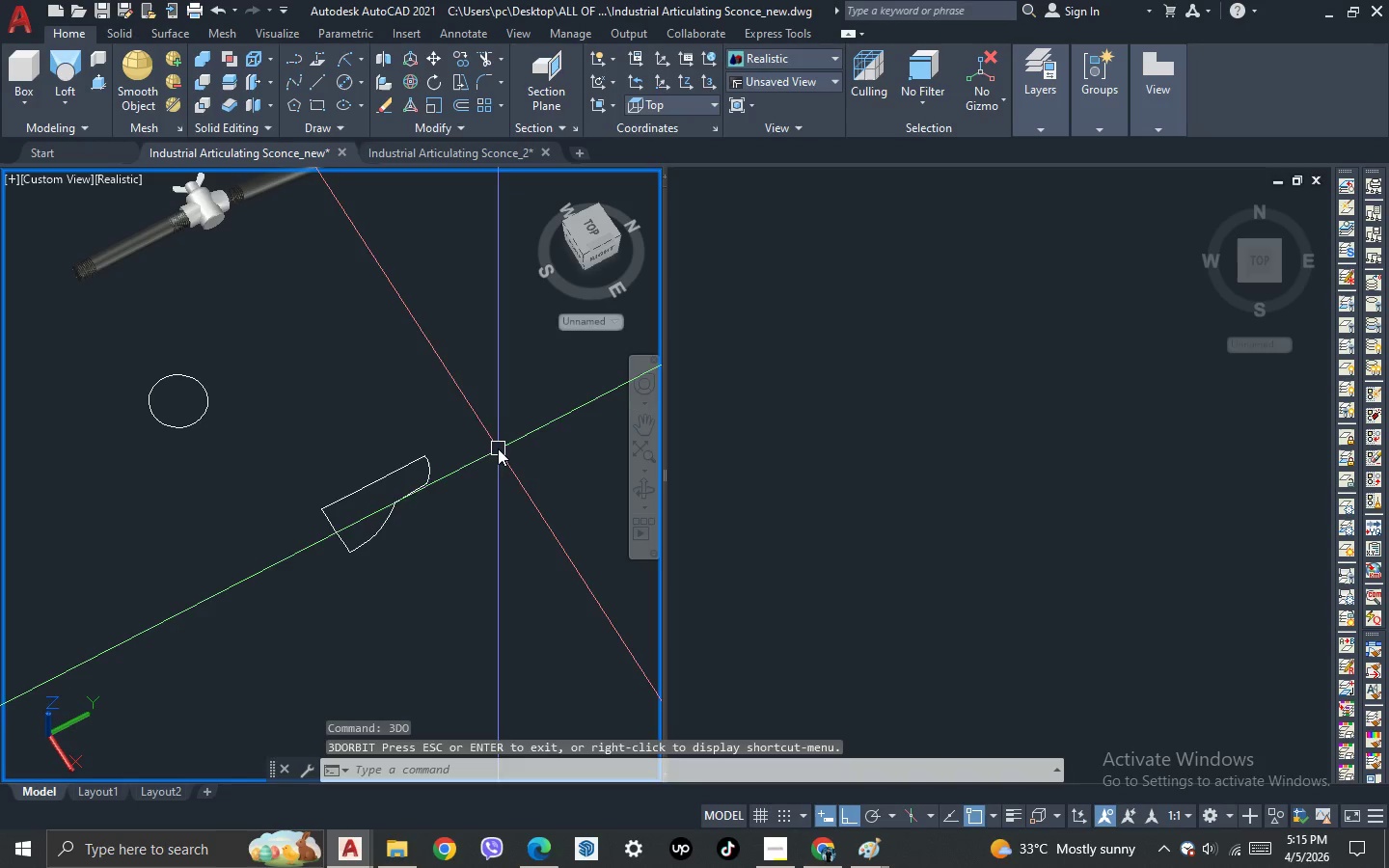 
scroll: coordinate [464, 489], scroll_direction: up, amount: 1.0
 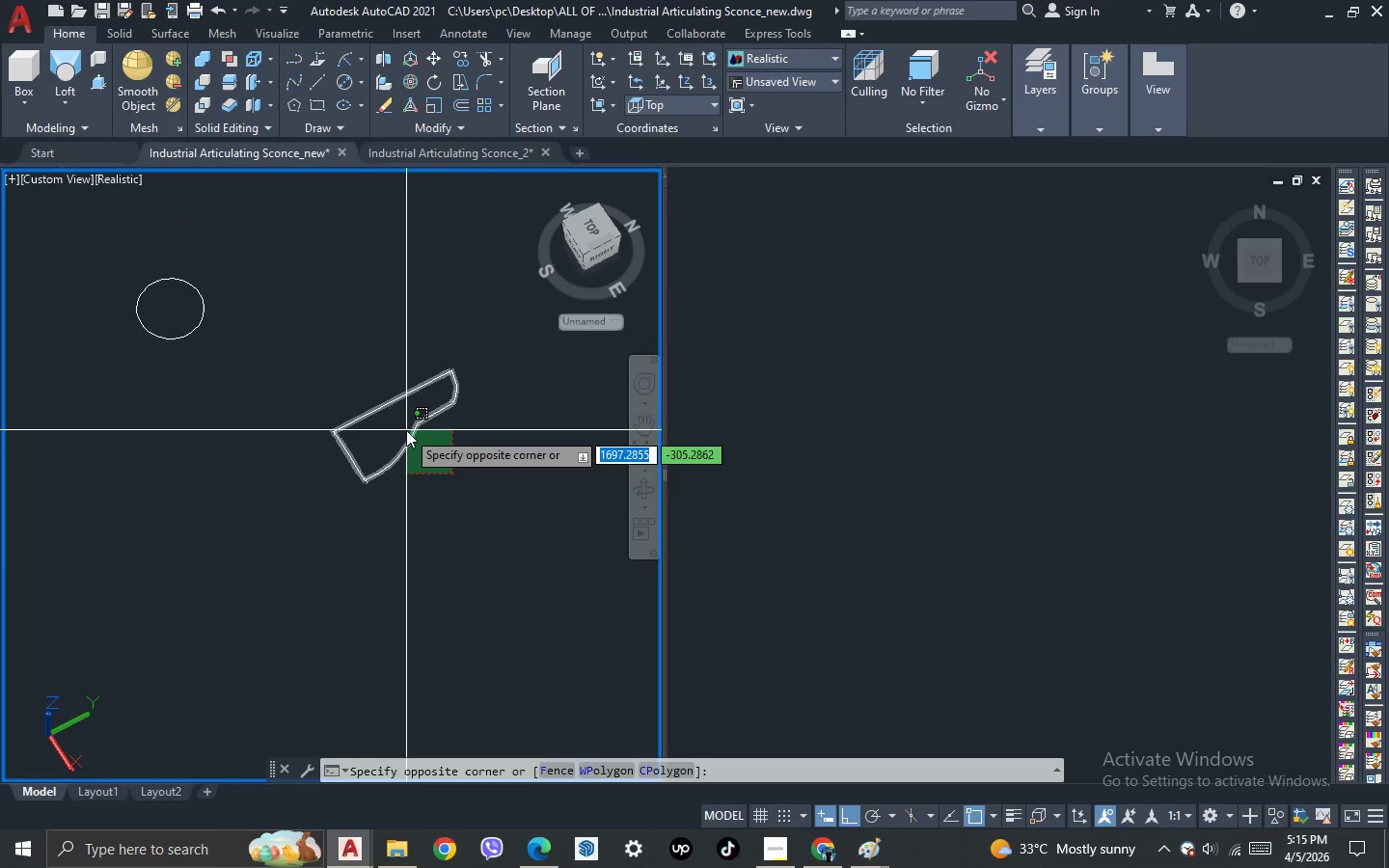 
left_click([406, 430])
 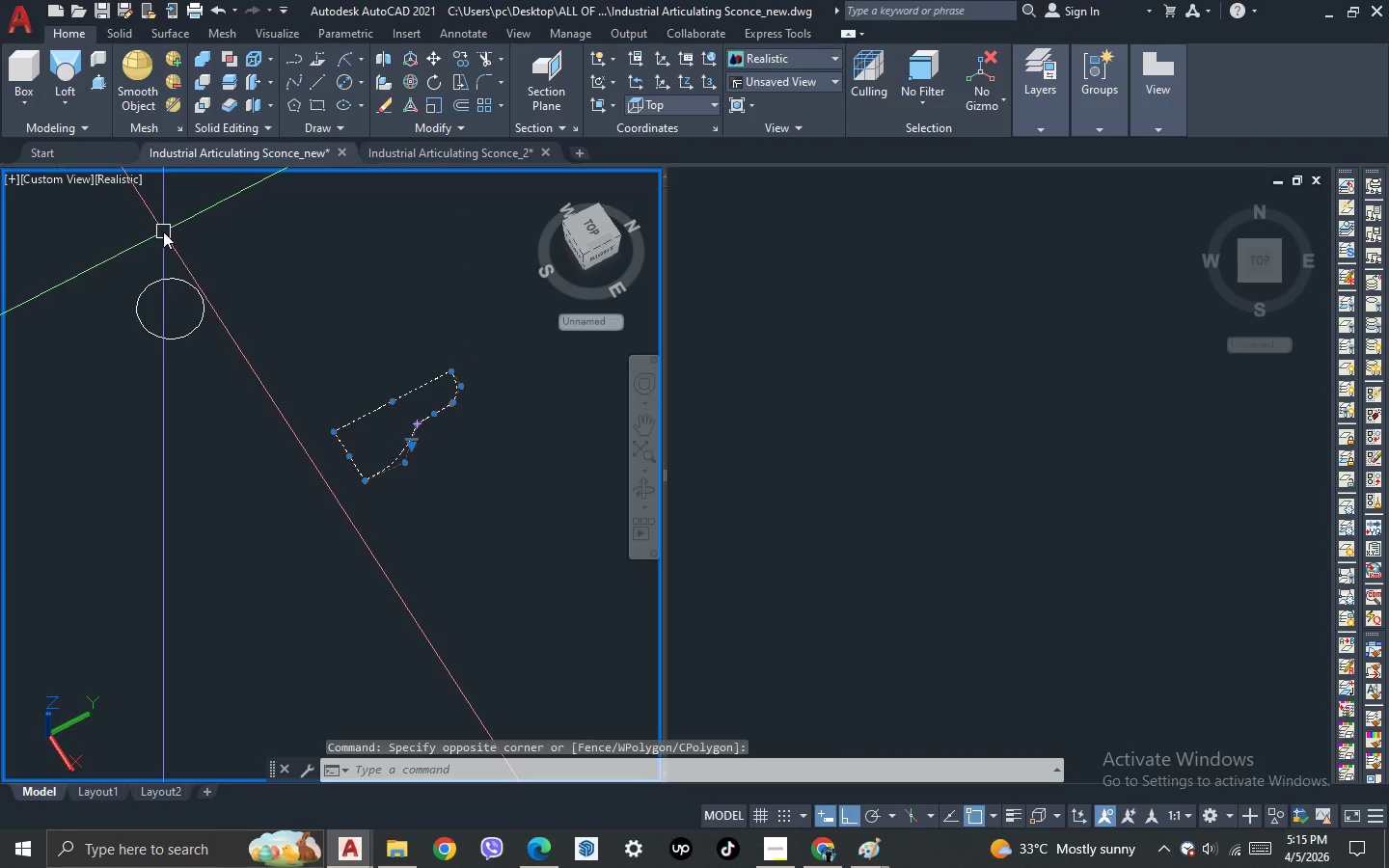 
left_click([63, 103])
 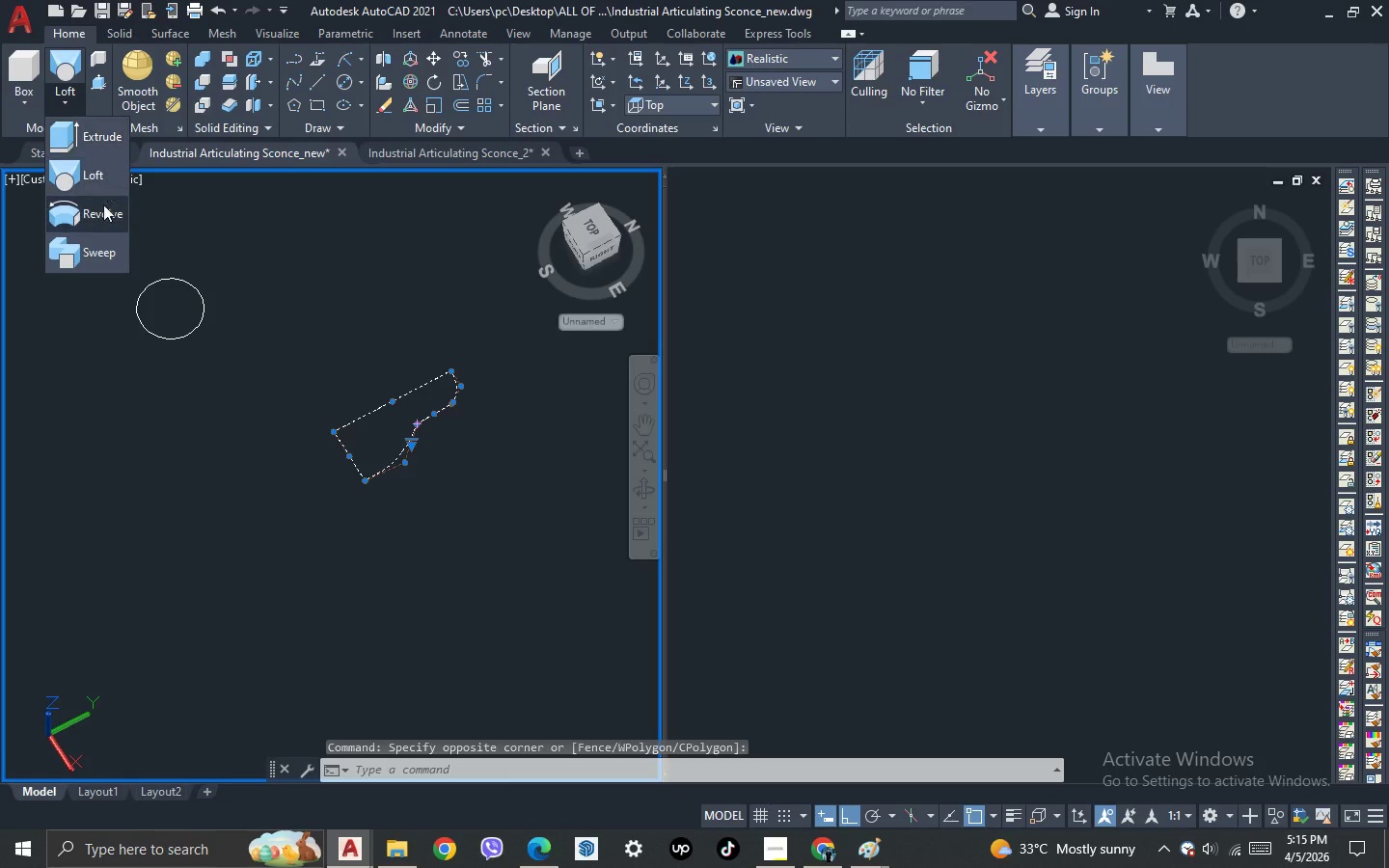 
left_click([101, 220])
 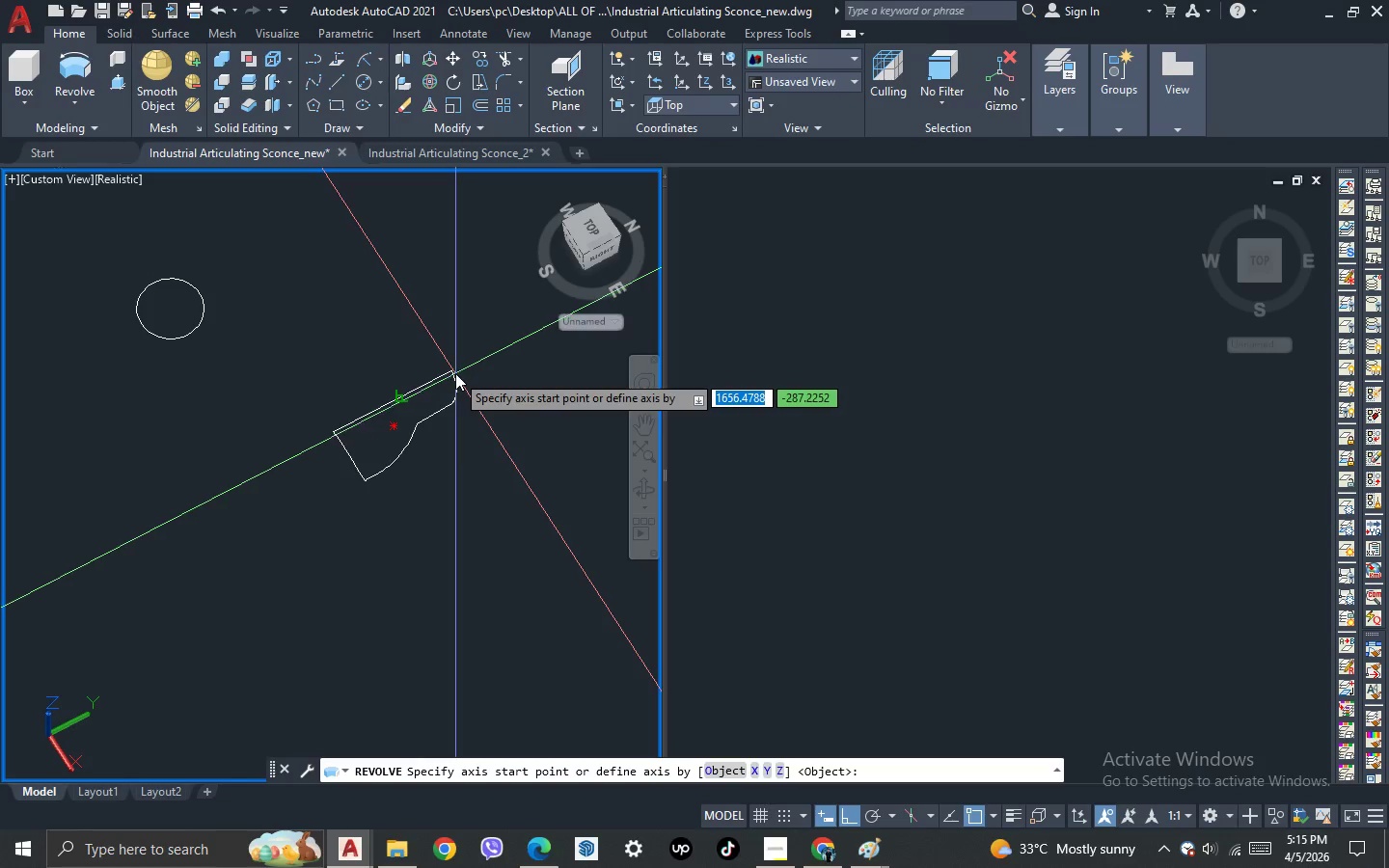 
scroll: coordinate [445, 382], scroll_direction: up, amount: 2.0
 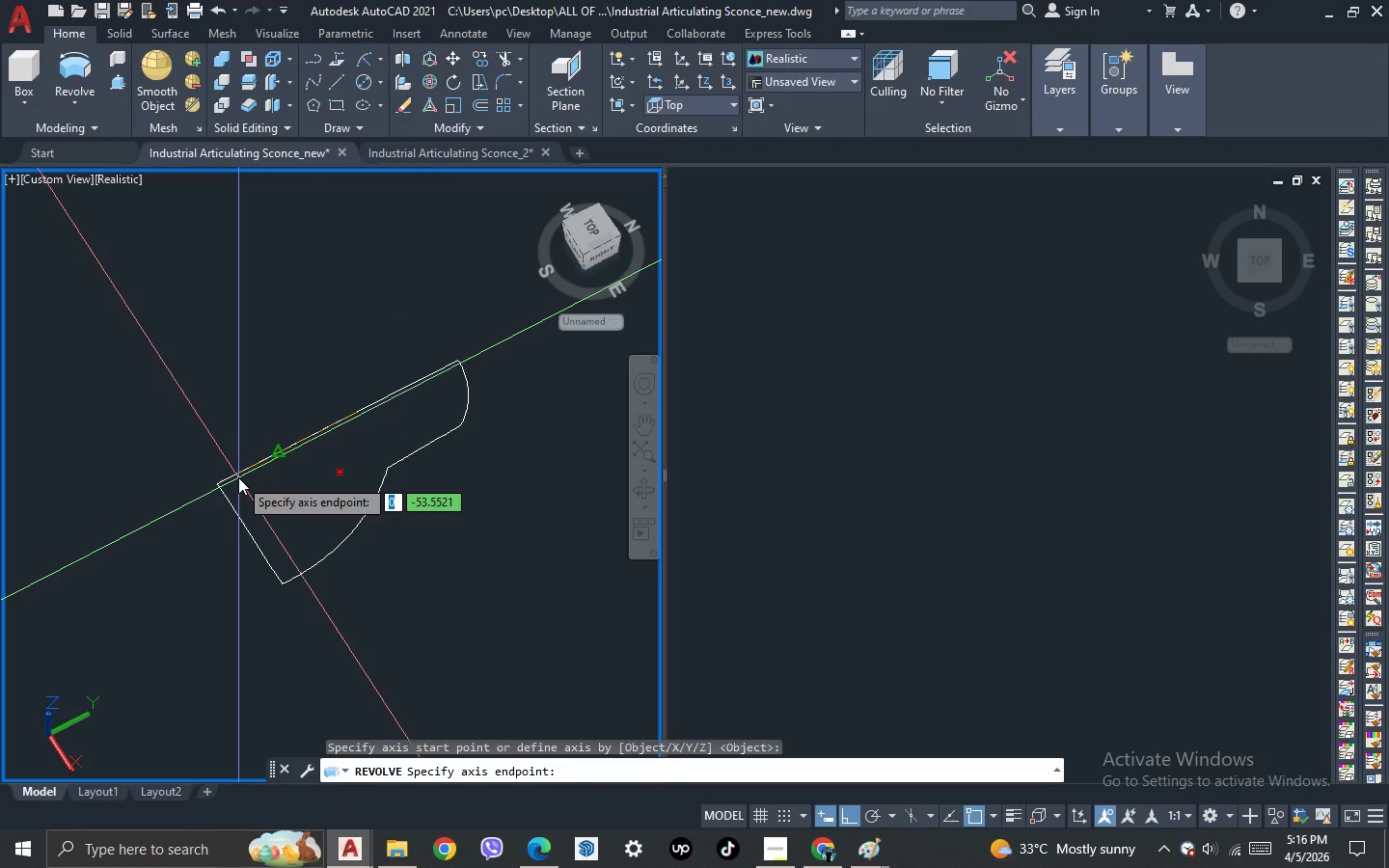 
key(Escape)
 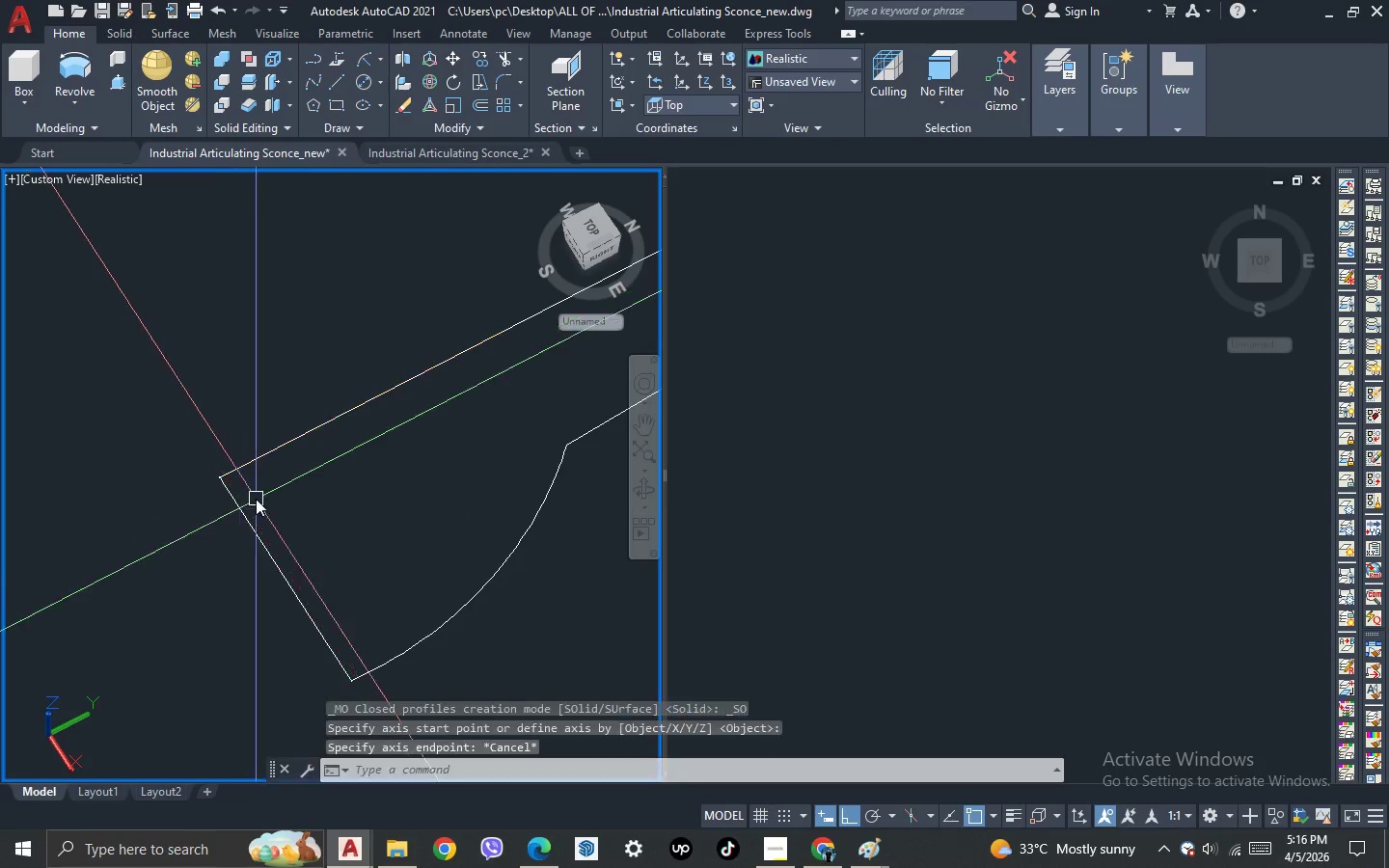 
scroll: coordinate [215, 491], scroll_direction: up, amount: 2.0
 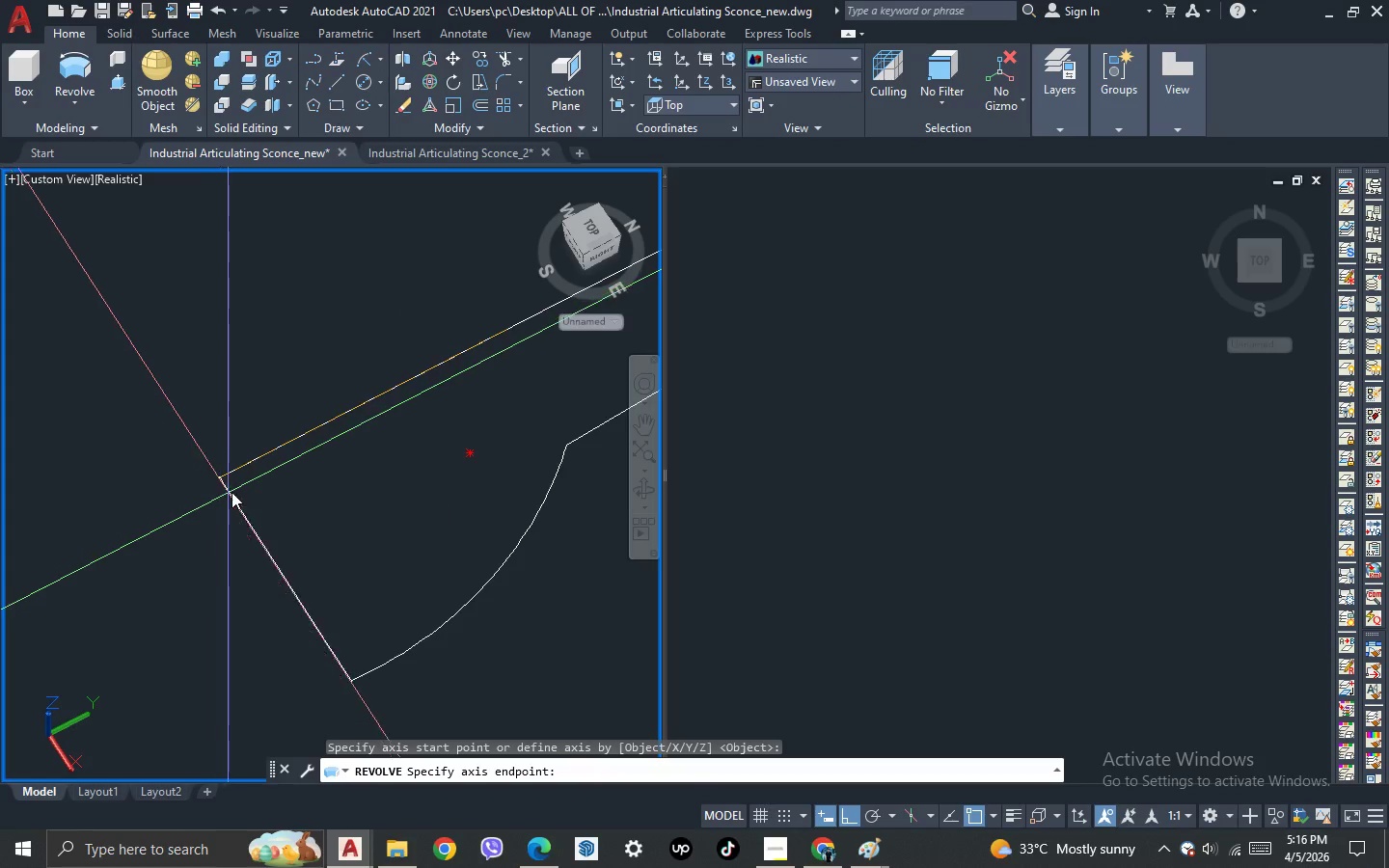 
key(Escape)
 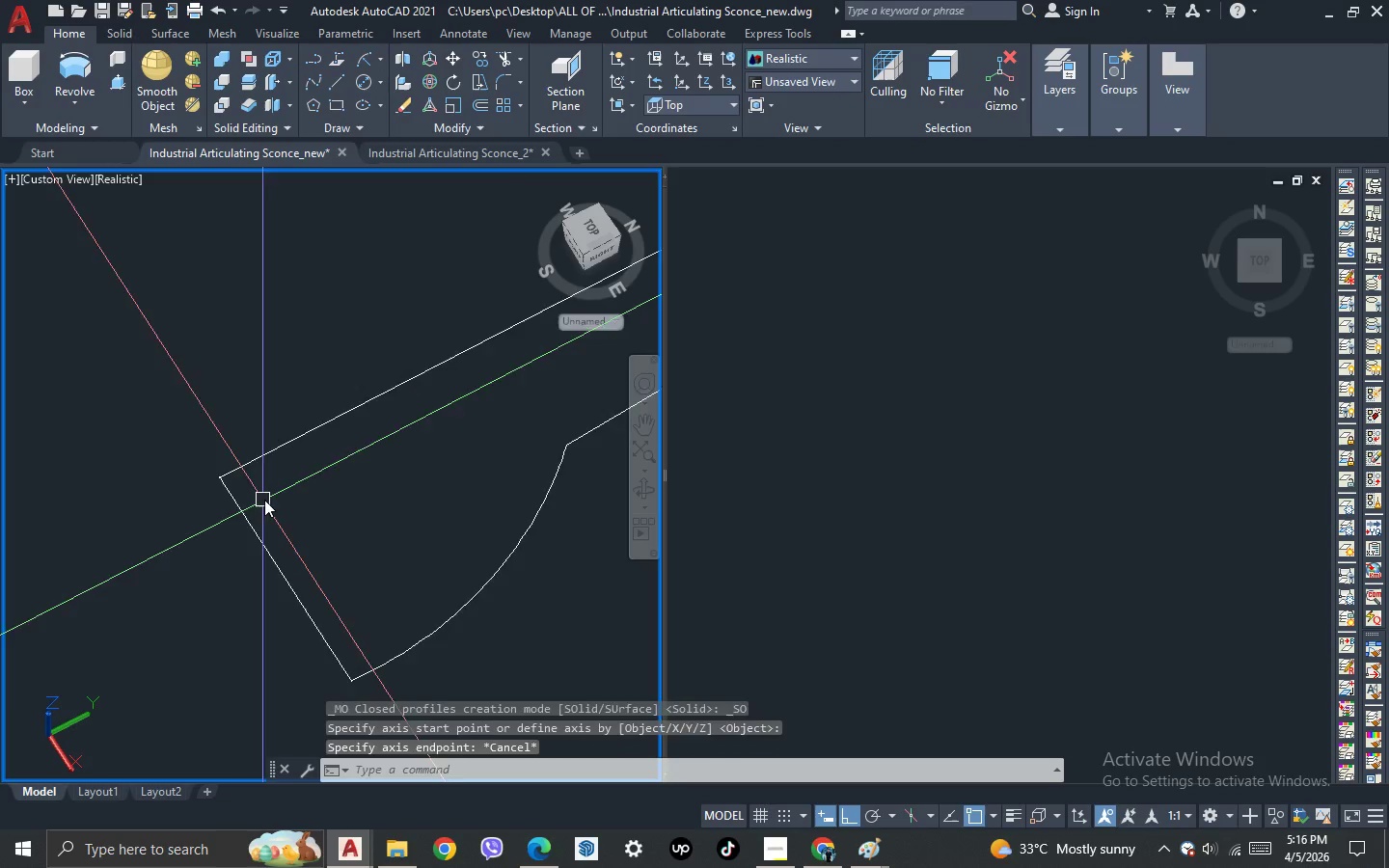 
scroll: coordinate [264, 501], scroll_direction: down, amount: 2.0
 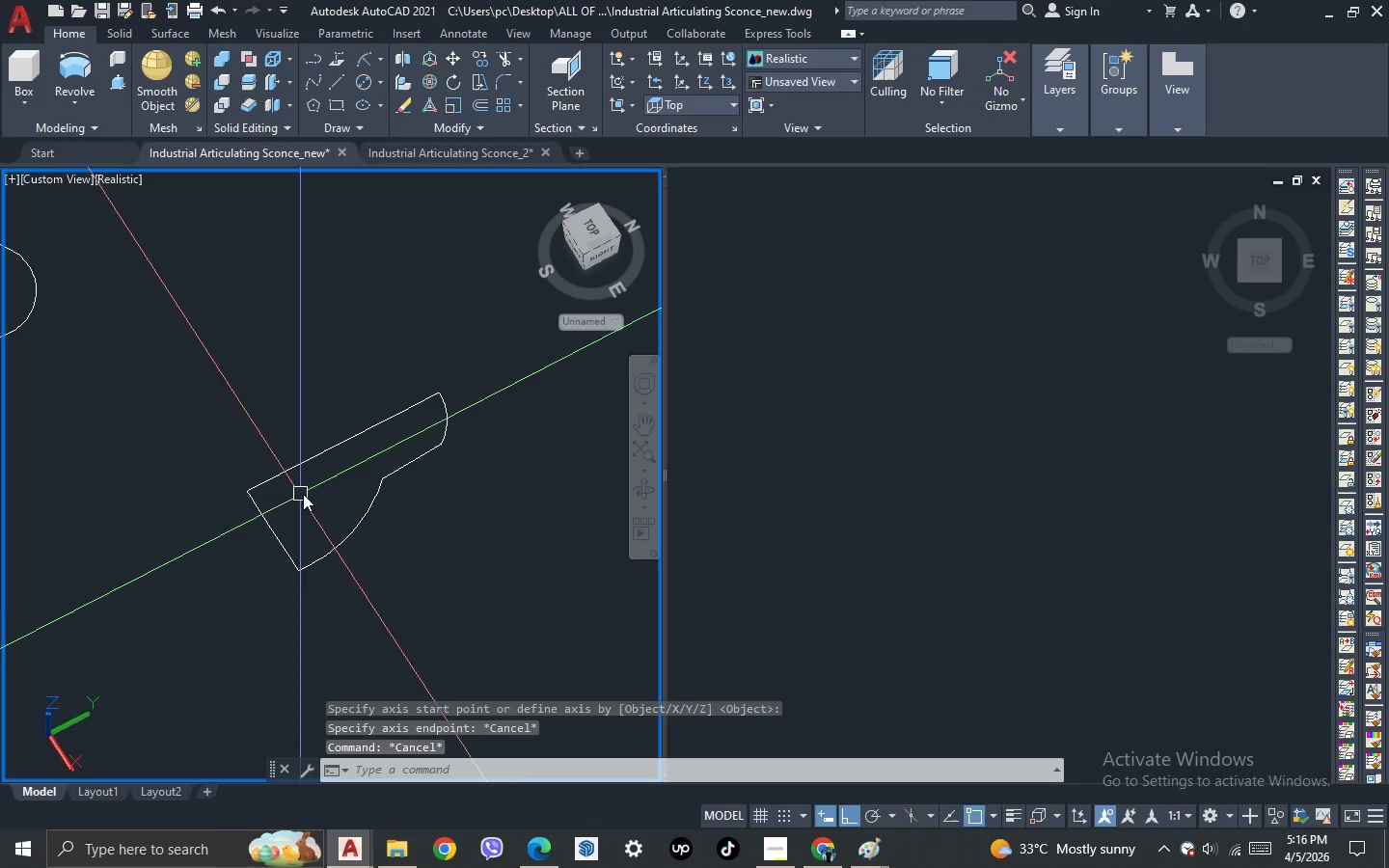 
key(L)
 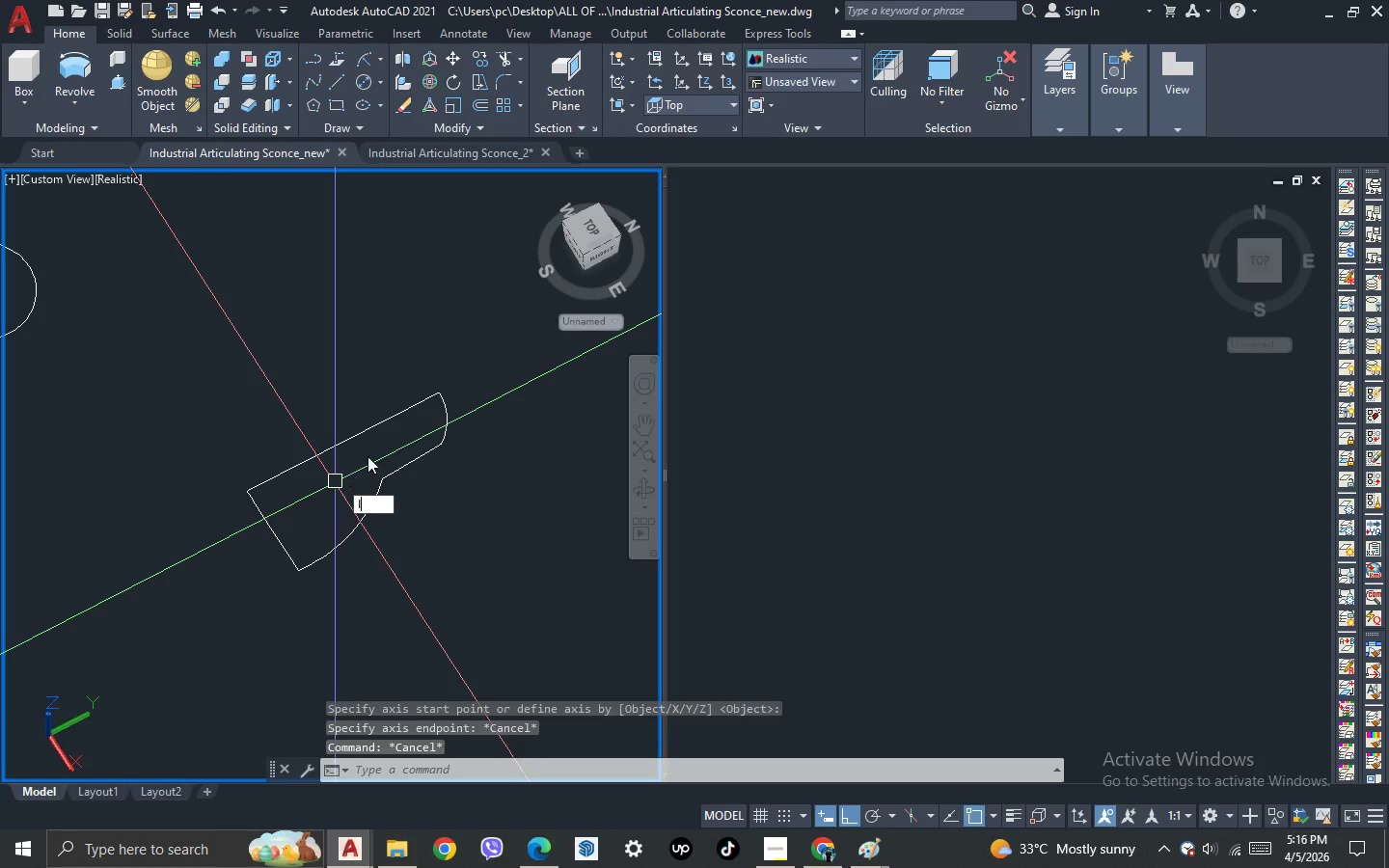 
key(Space)
 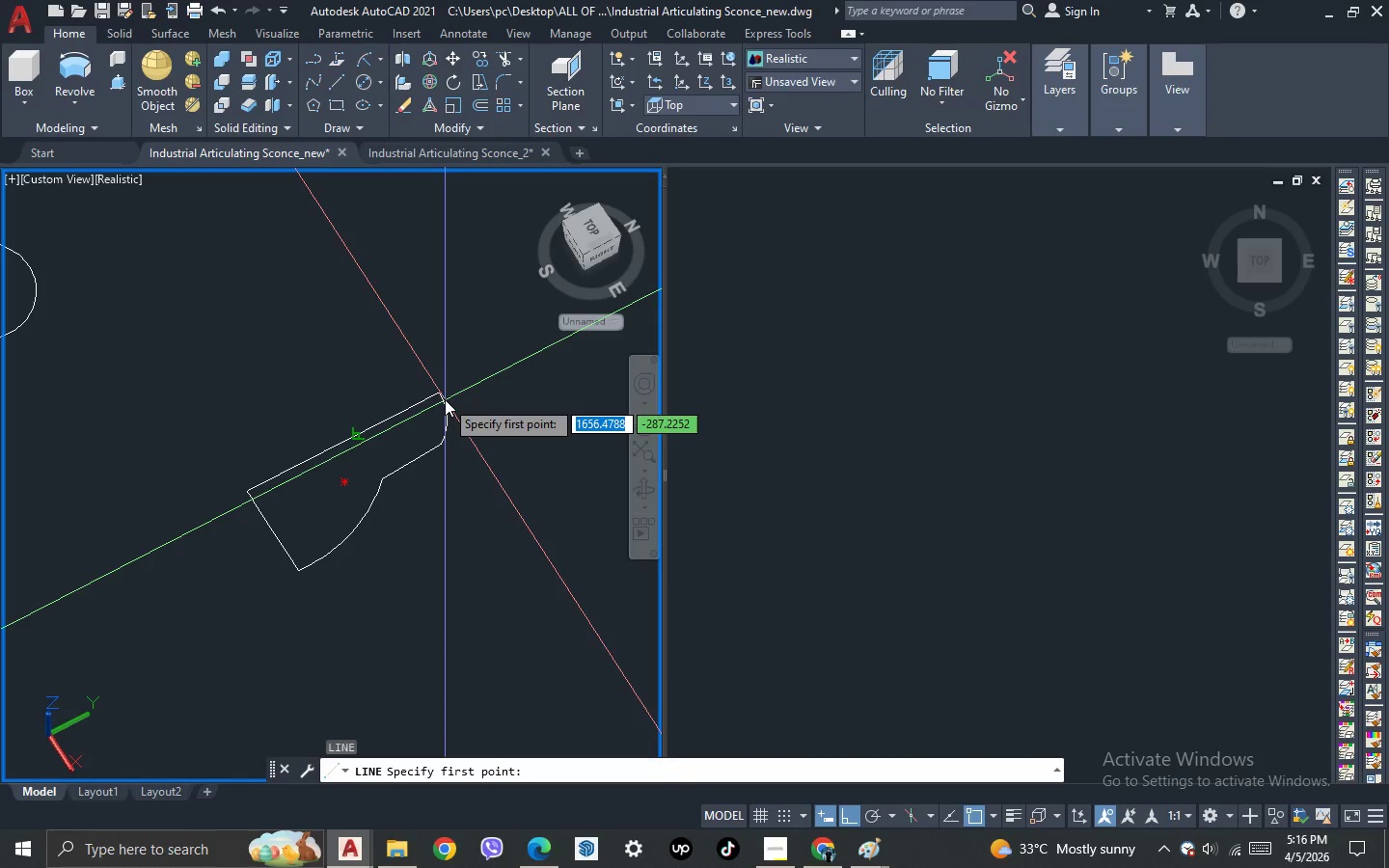 
scroll: coordinate [432, 393], scroll_direction: up, amount: 2.0
 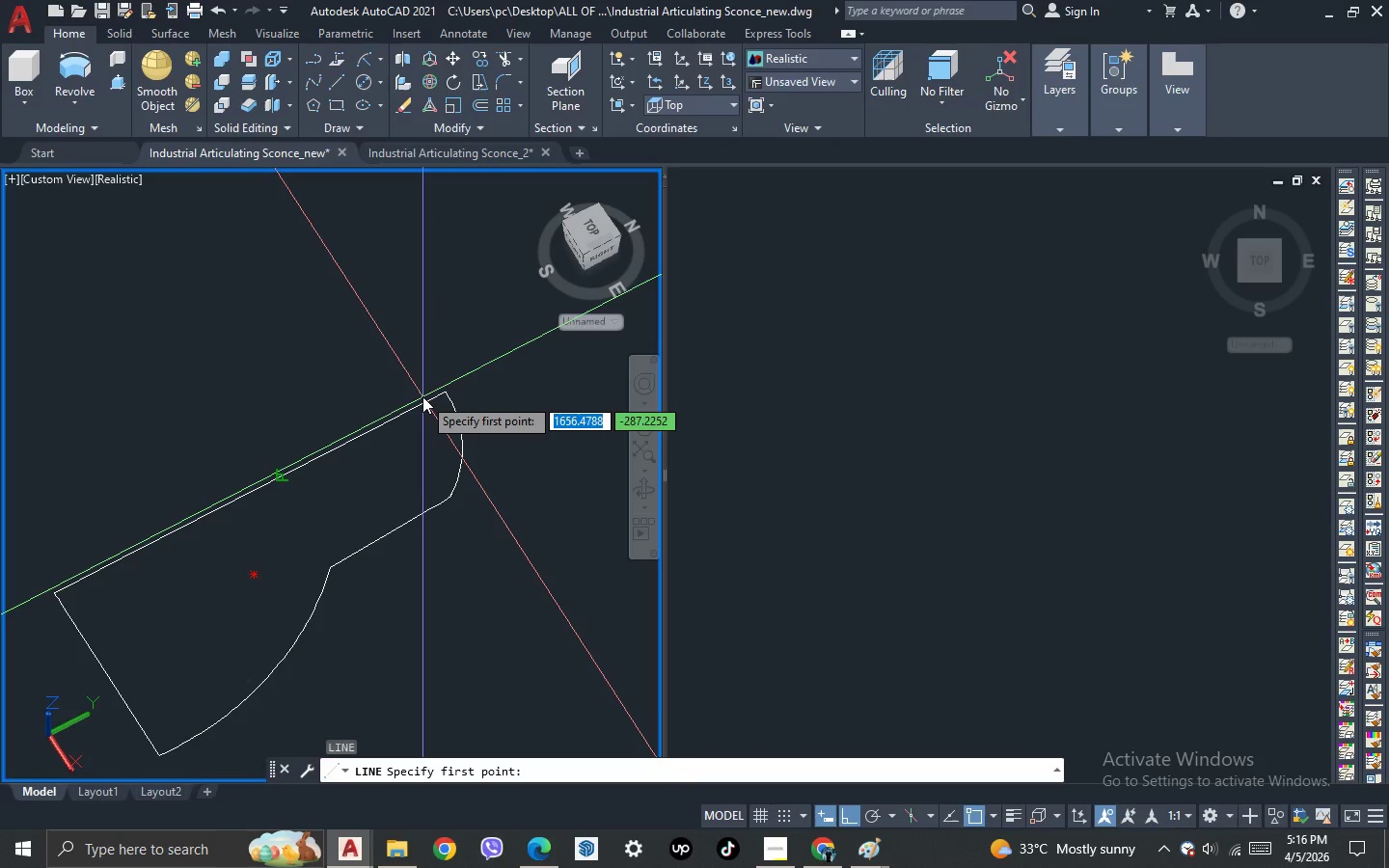 
key(Escape)
 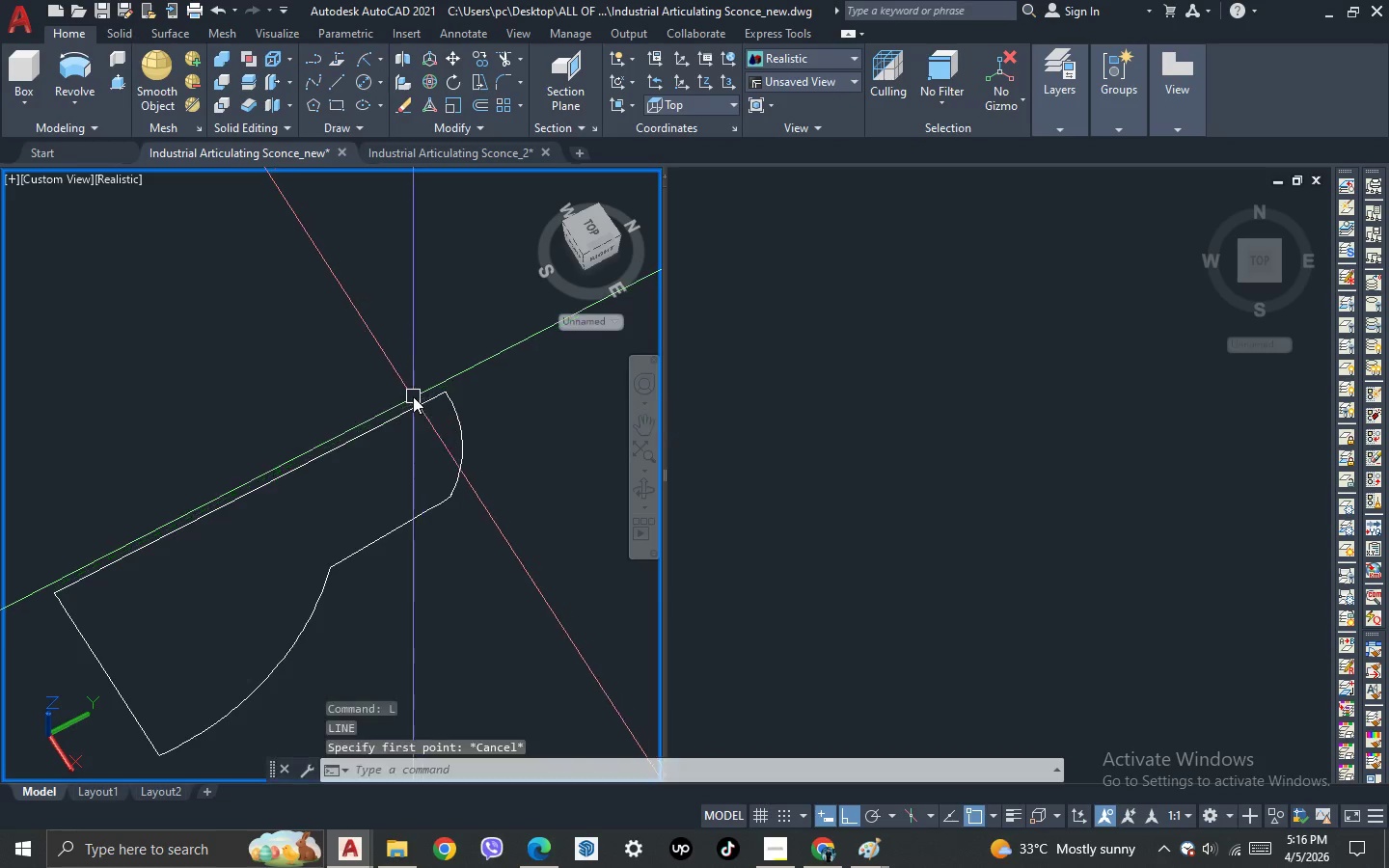 
key(Escape)
 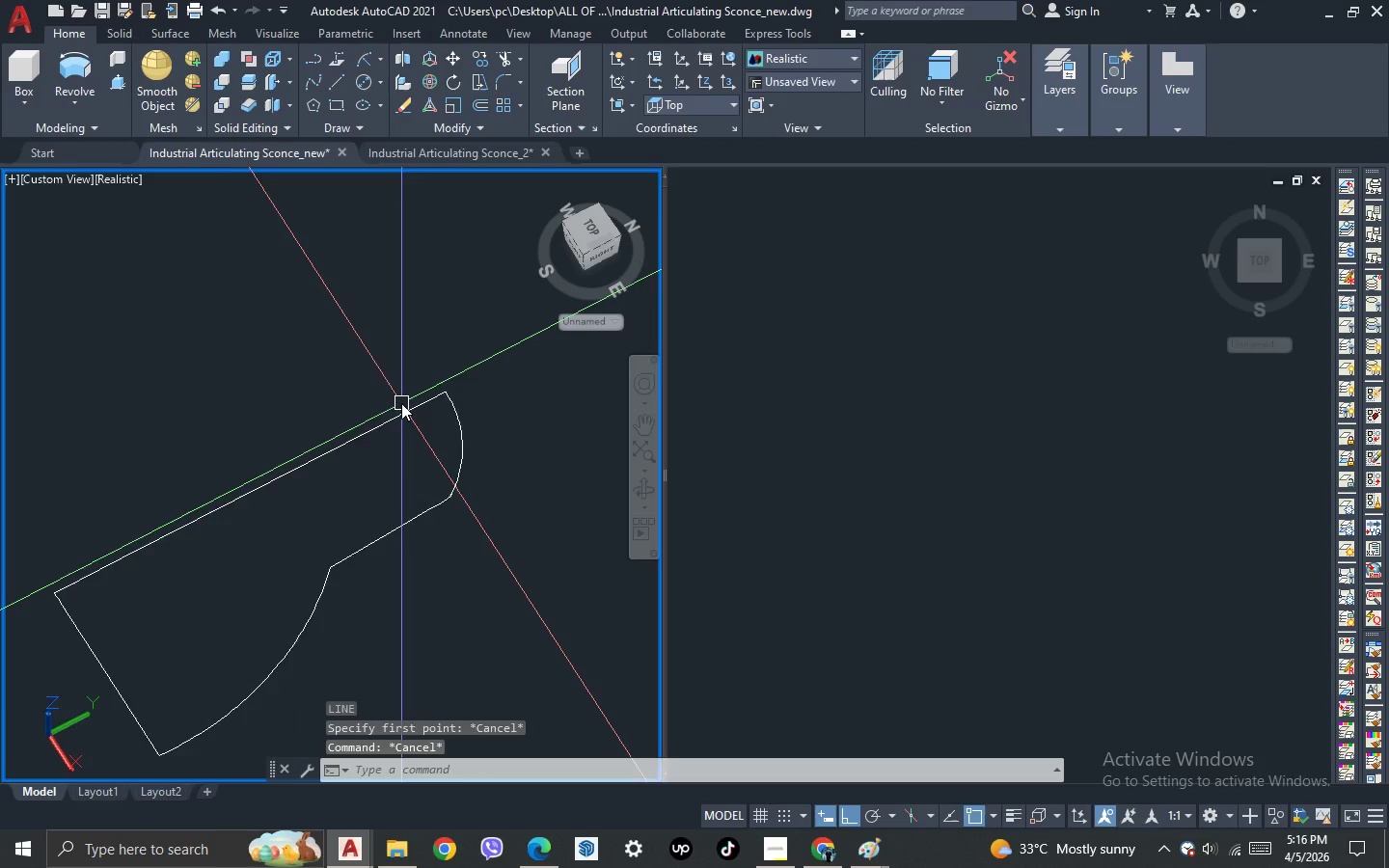 
scroll: coordinate [401, 403], scroll_direction: down, amount: 1.0
 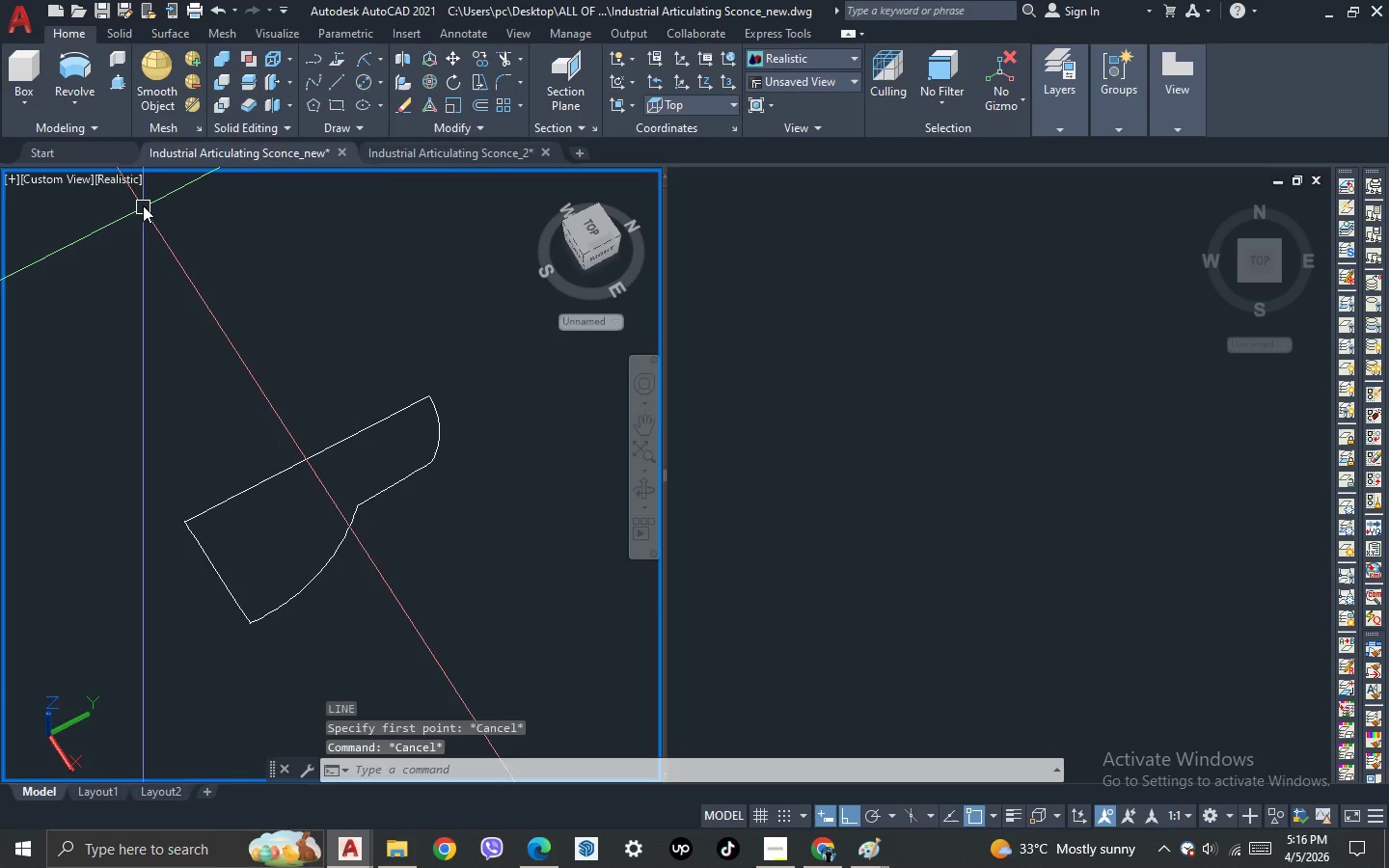 
left_click([132, 175])
 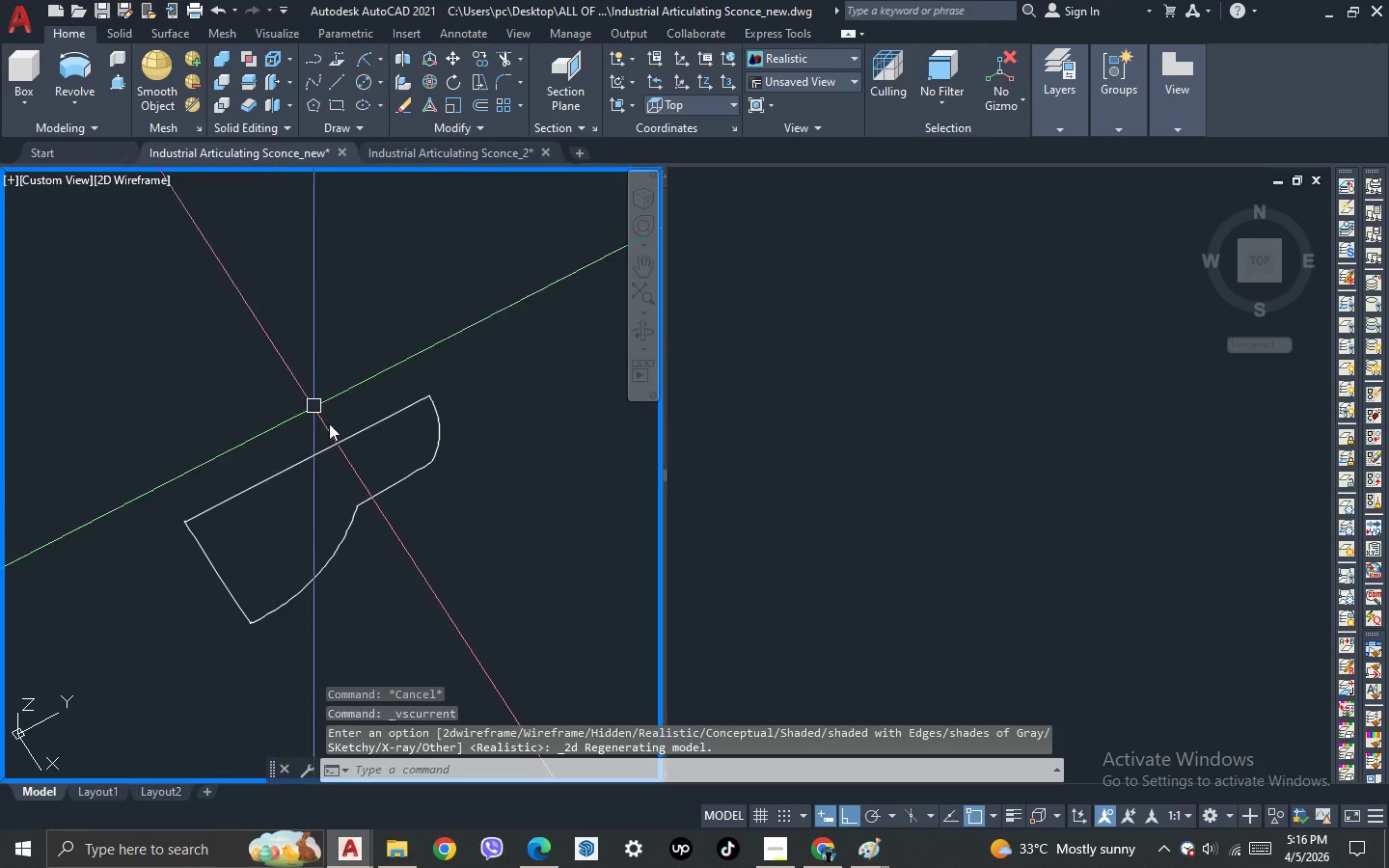 
left_click_drag(start_coordinate=[449, 514], to_coordinate=[418, 466])
 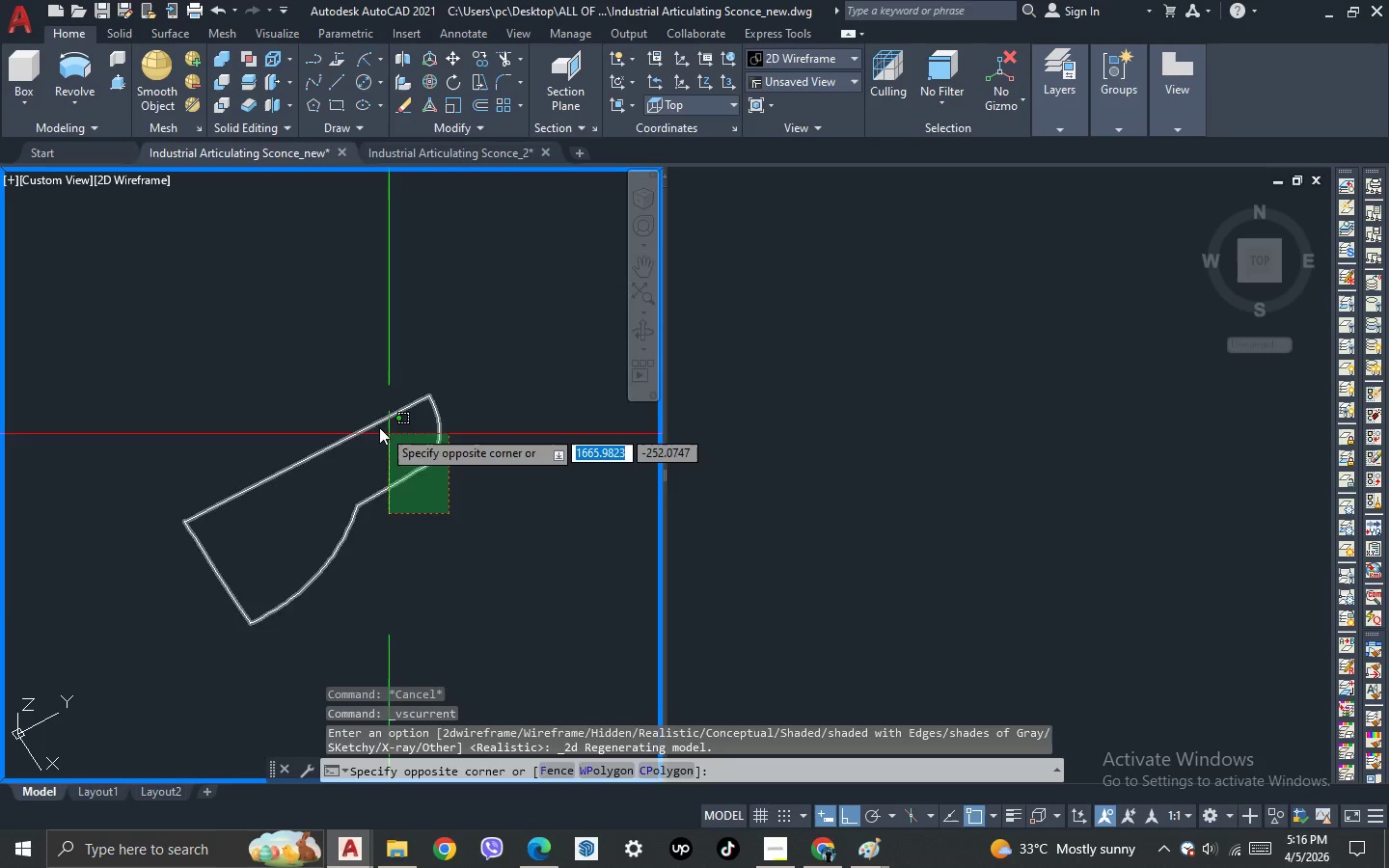 
double_click([378, 427])
 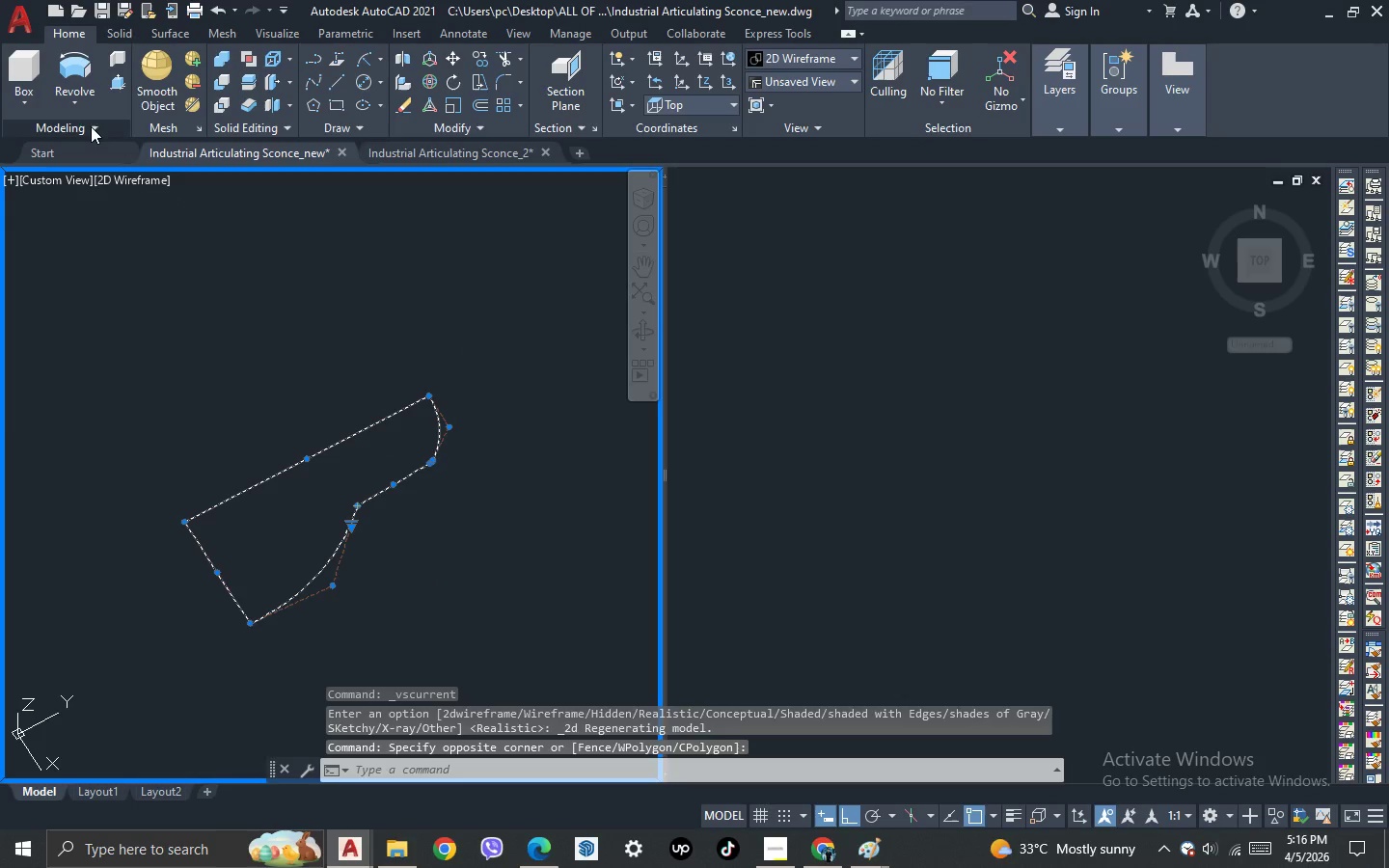 
left_click([78, 66])
 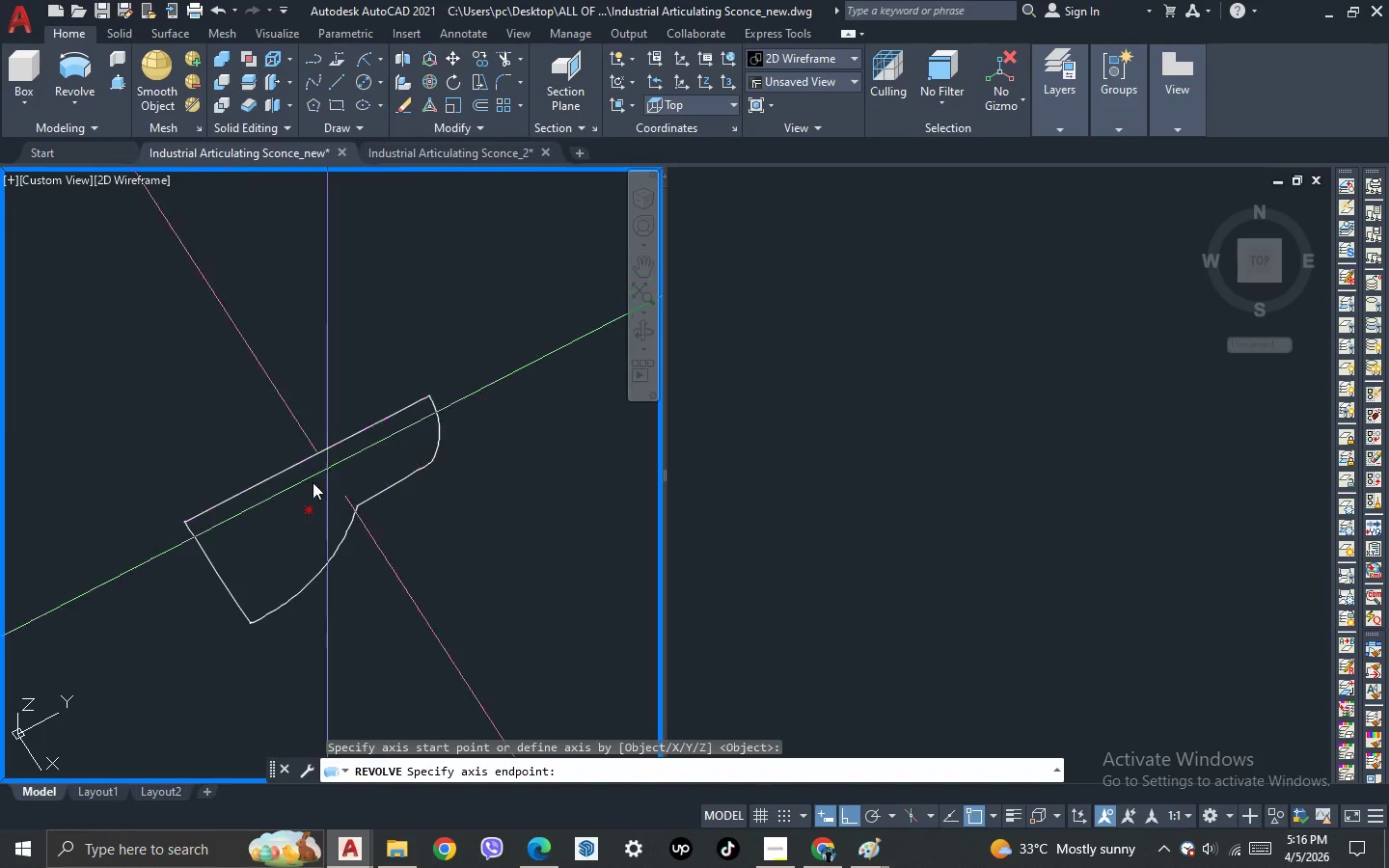 
left_click([110, 578])
 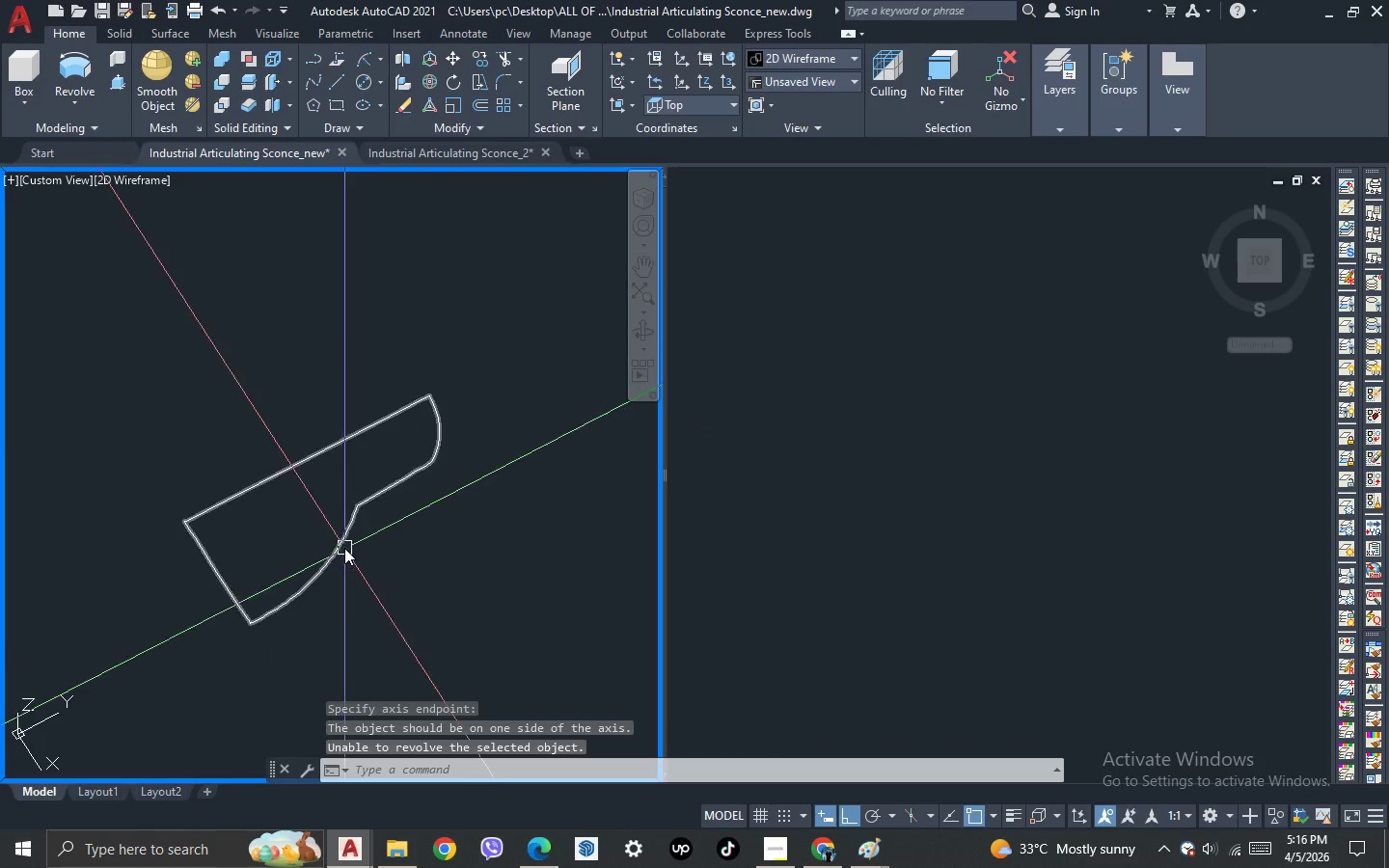 
scroll: coordinate [294, 616], scroll_direction: up, amount: 1.0
 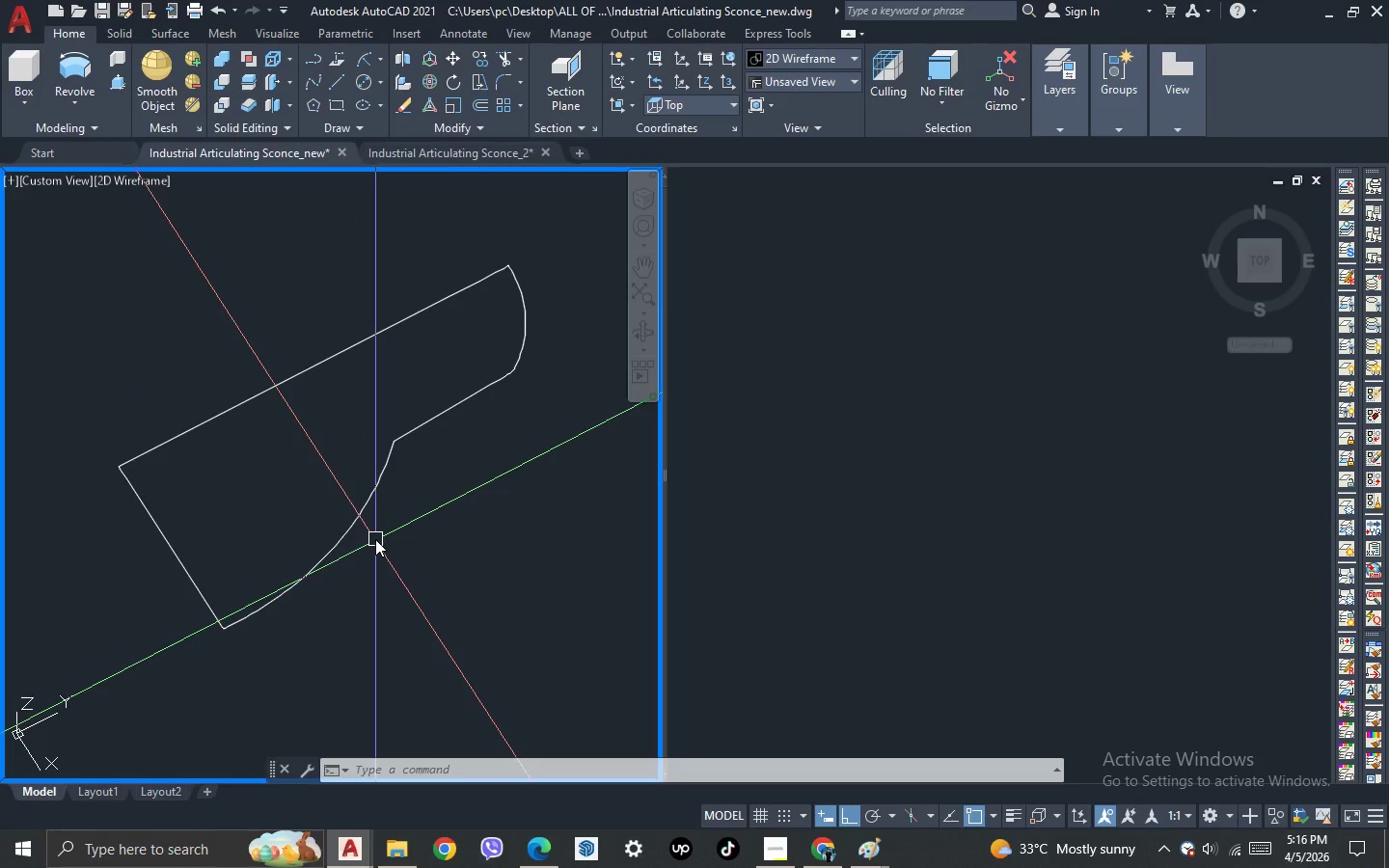 
wait(10.02)
 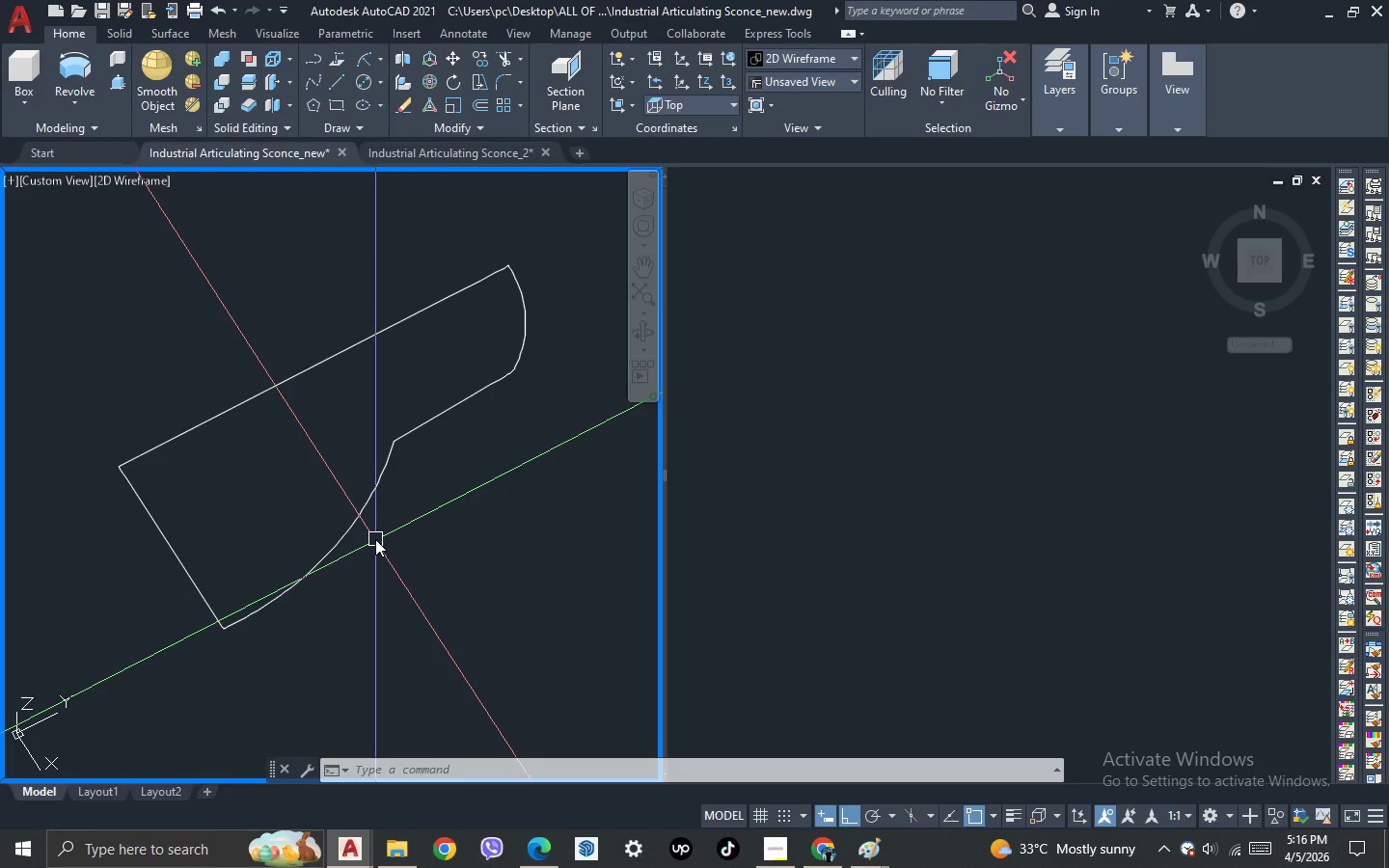 
scroll: coordinate [523, 337], scroll_direction: up, amount: 2.0
 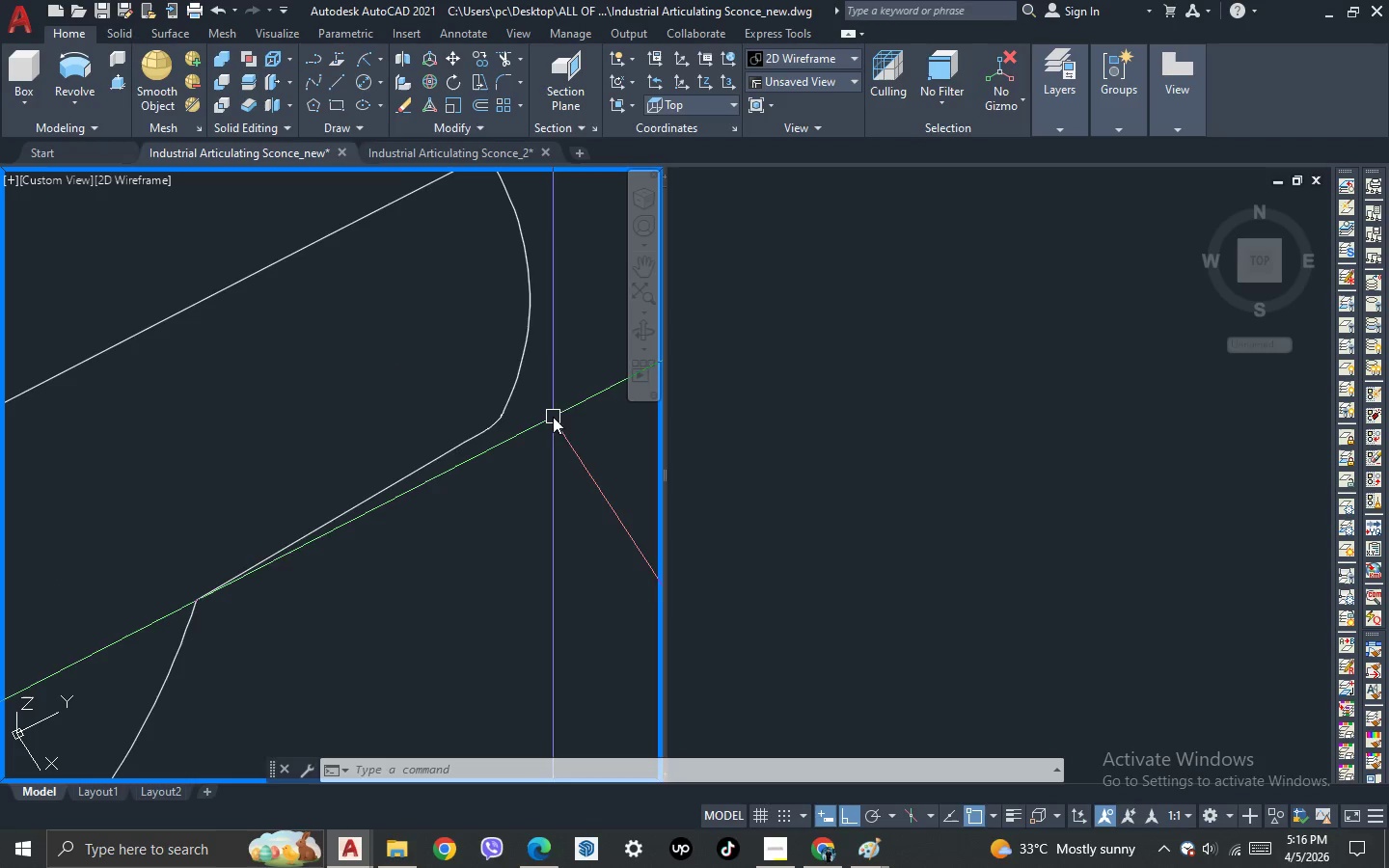 
left_click_drag(start_coordinate=[422, 440], to_coordinate=[419, 425])
 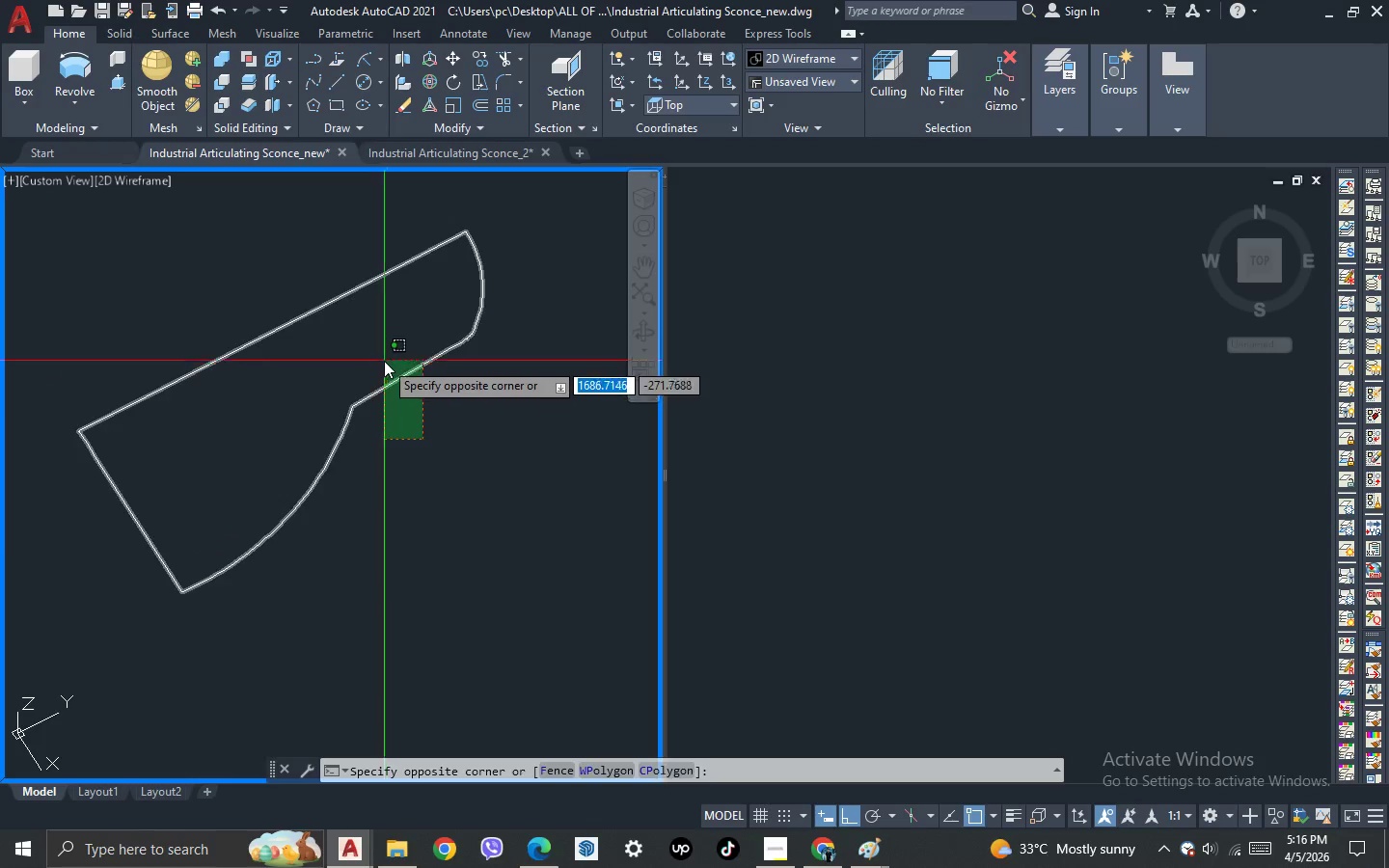 
scroll: coordinate [405, 409], scroll_direction: down, amount: 2.0
 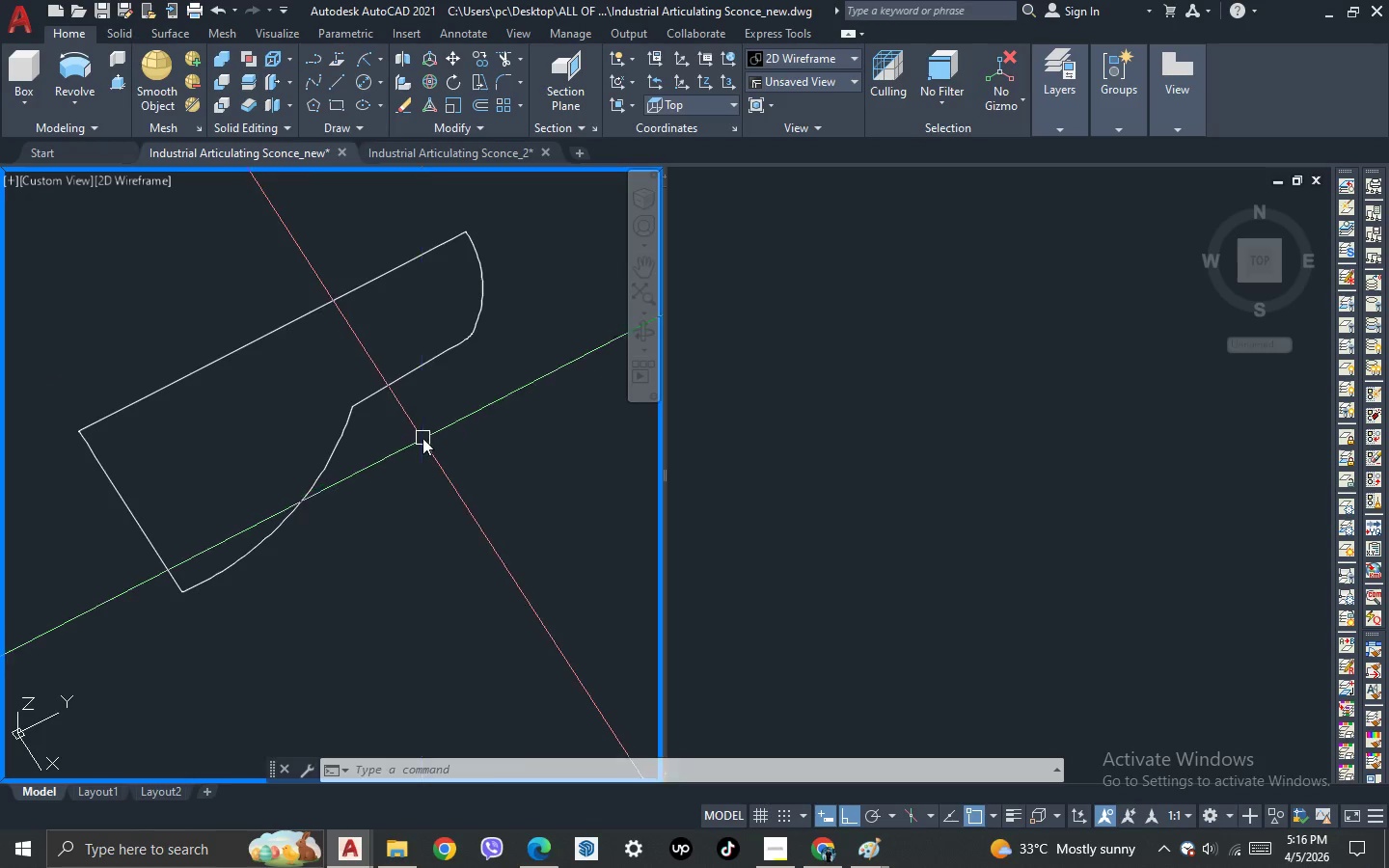 
double_click([384, 361])
 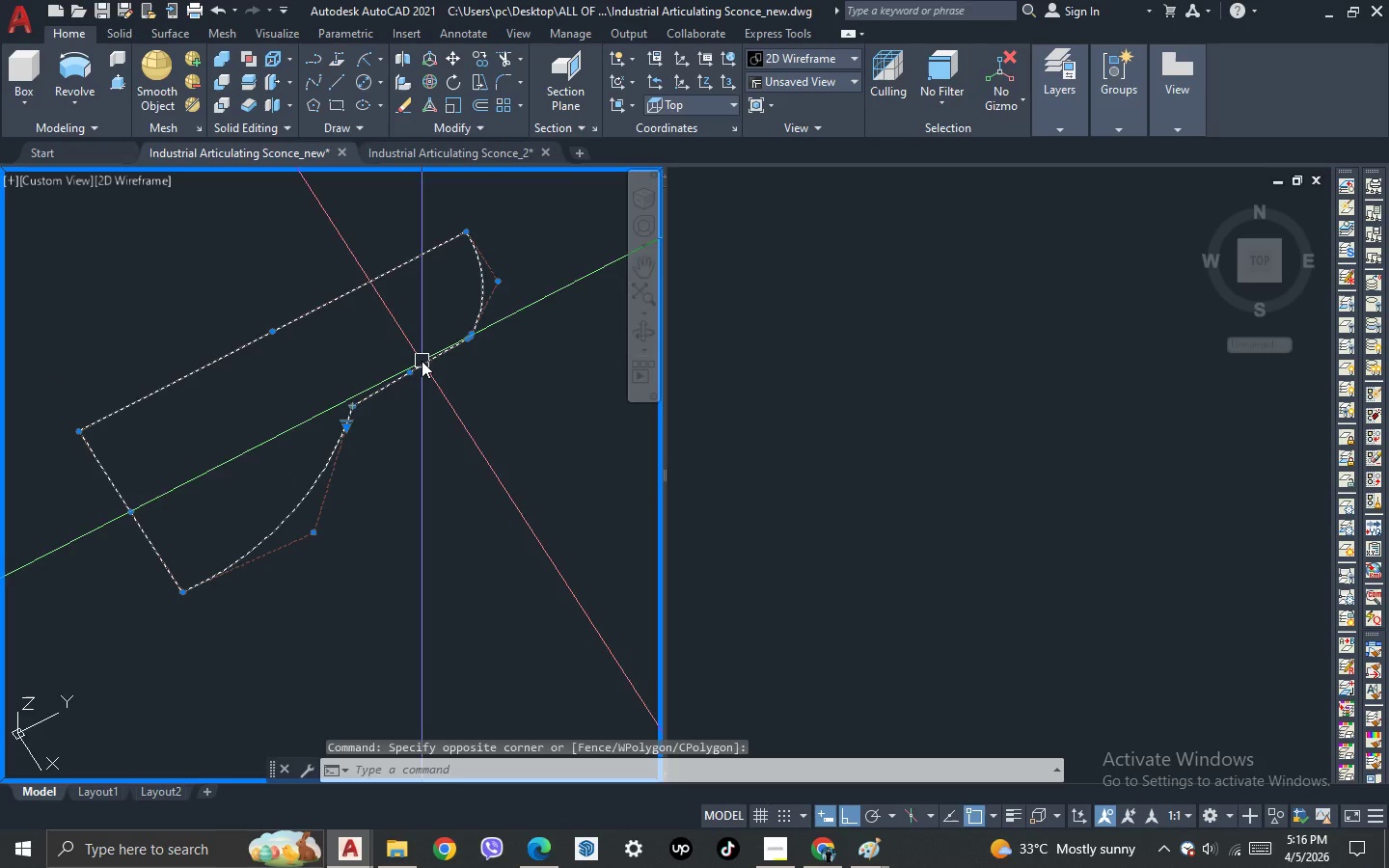 
scroll: coordinate [422, 361], scroll_direction: down, amount: 2.0
 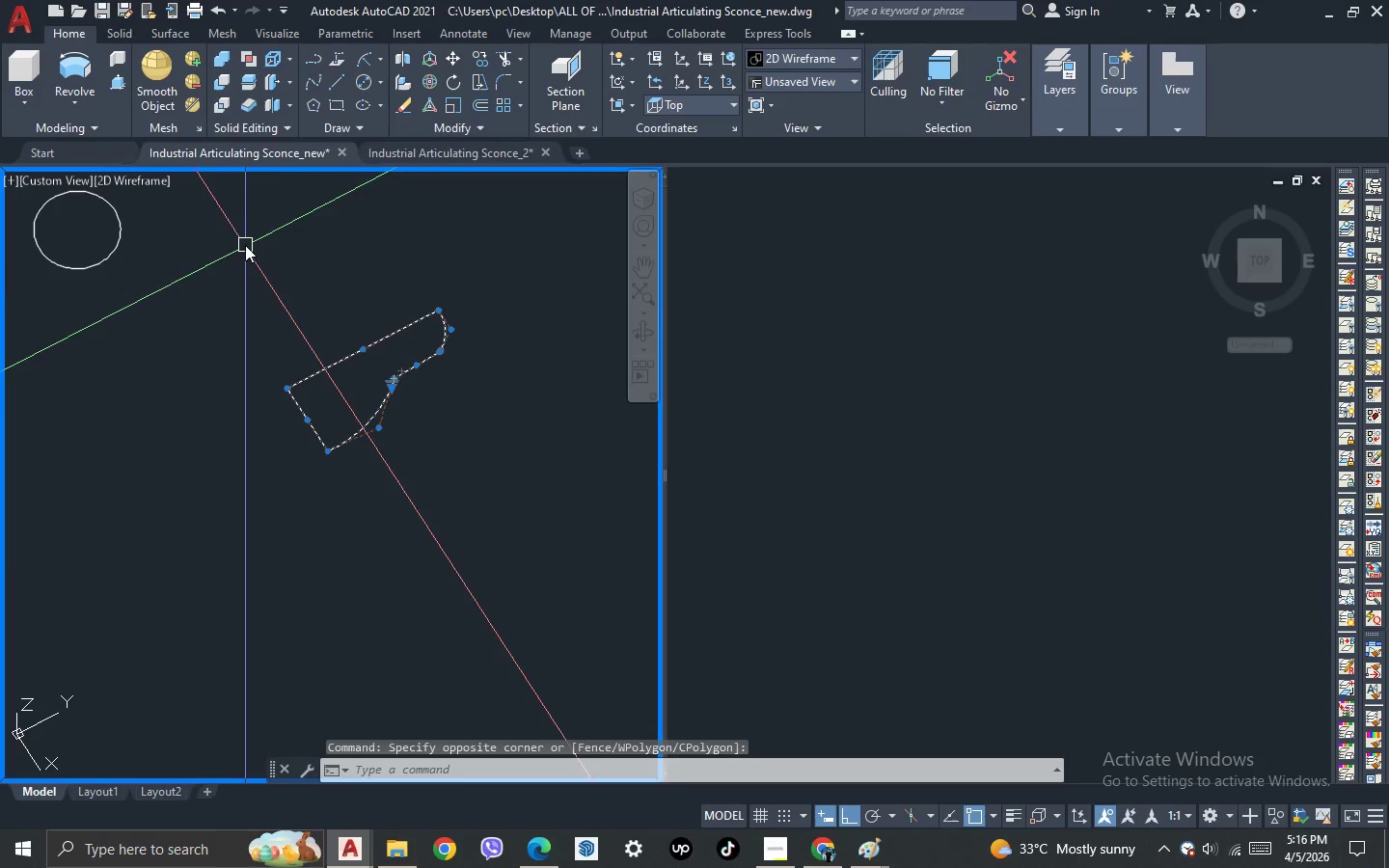 
left_click([74, 69])
 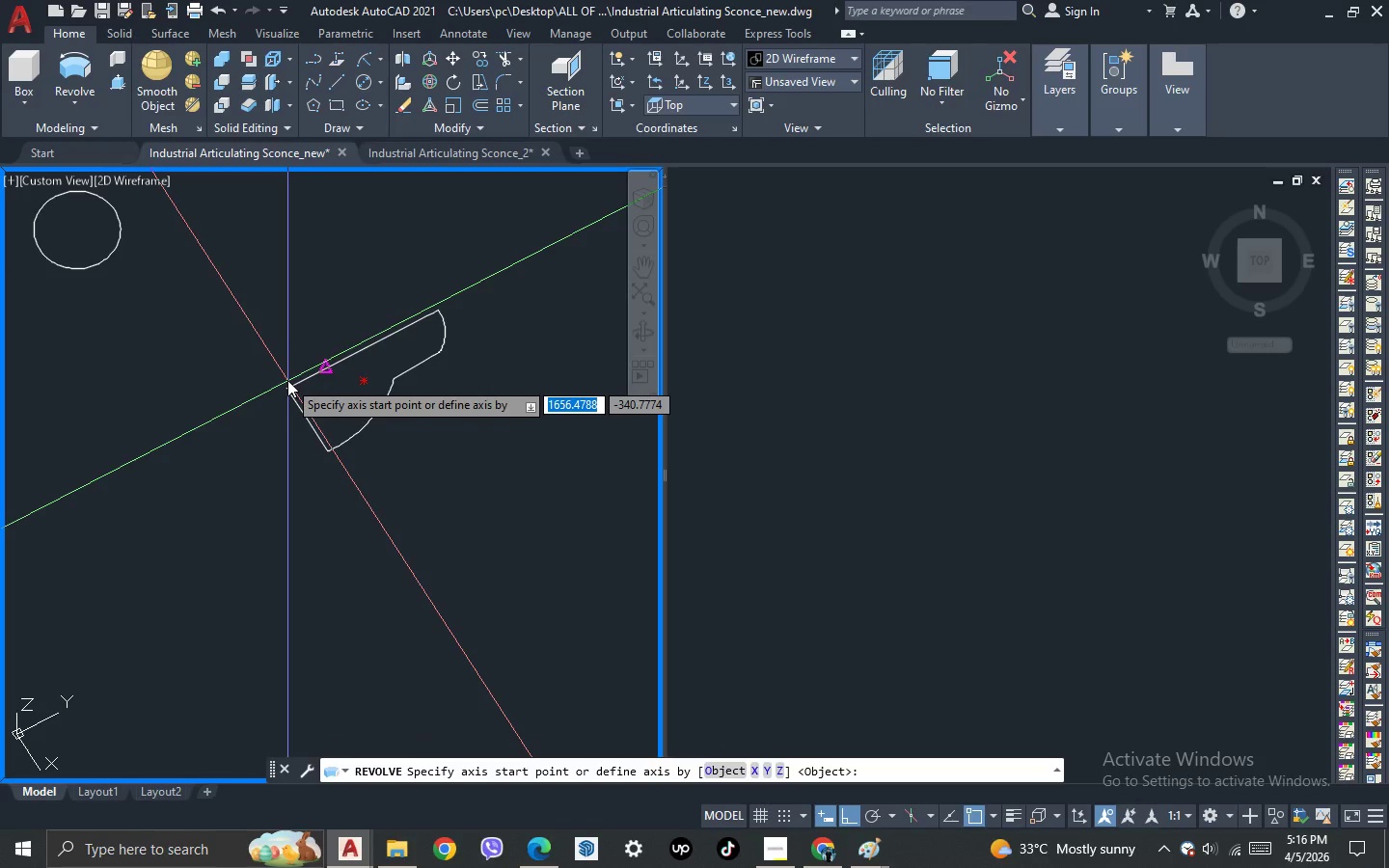 
key(Escape)
 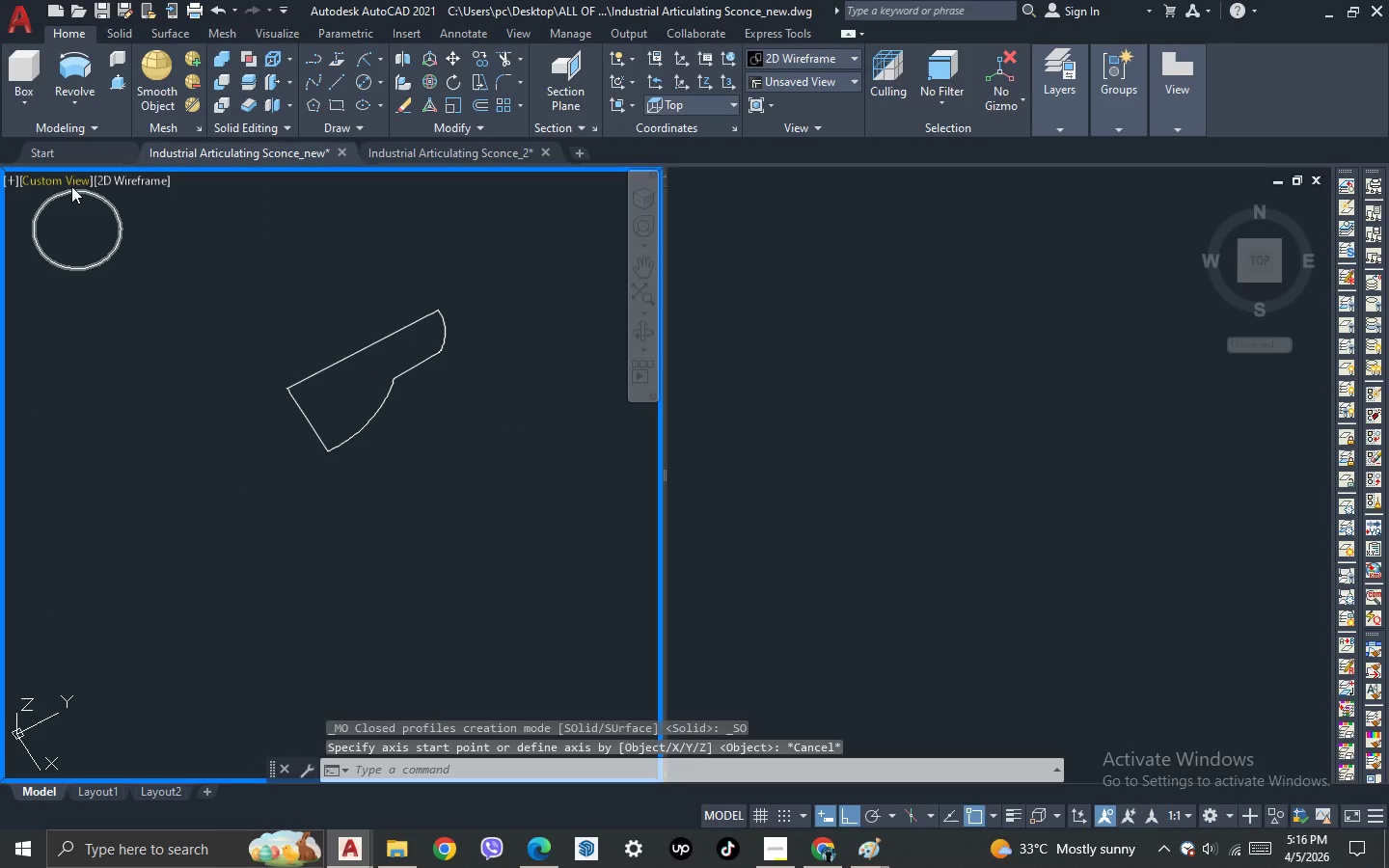 
left_click([64, 171])
 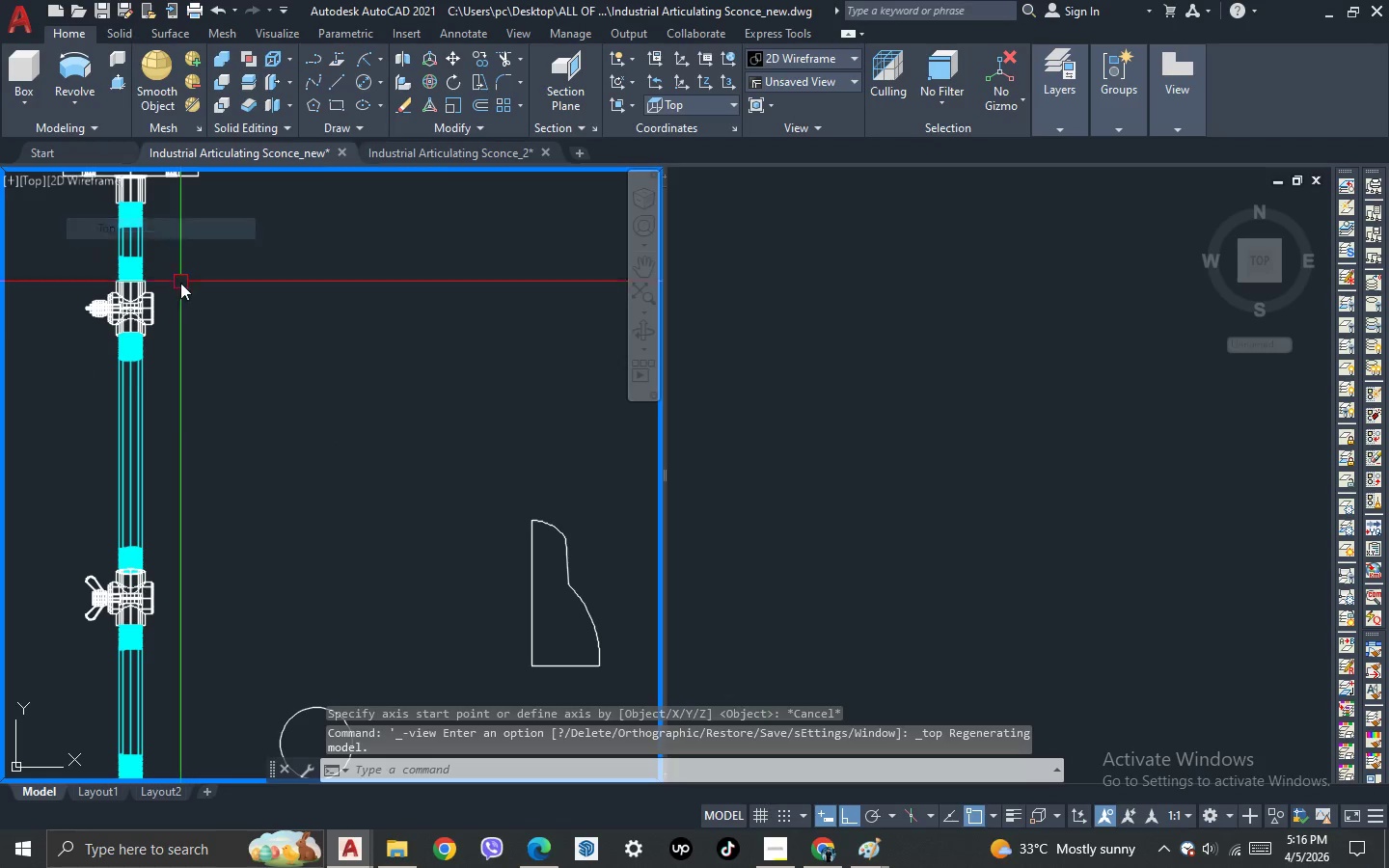 
scroll: coordinate [476, 422], scroll_direction: up, amount: 2.0
 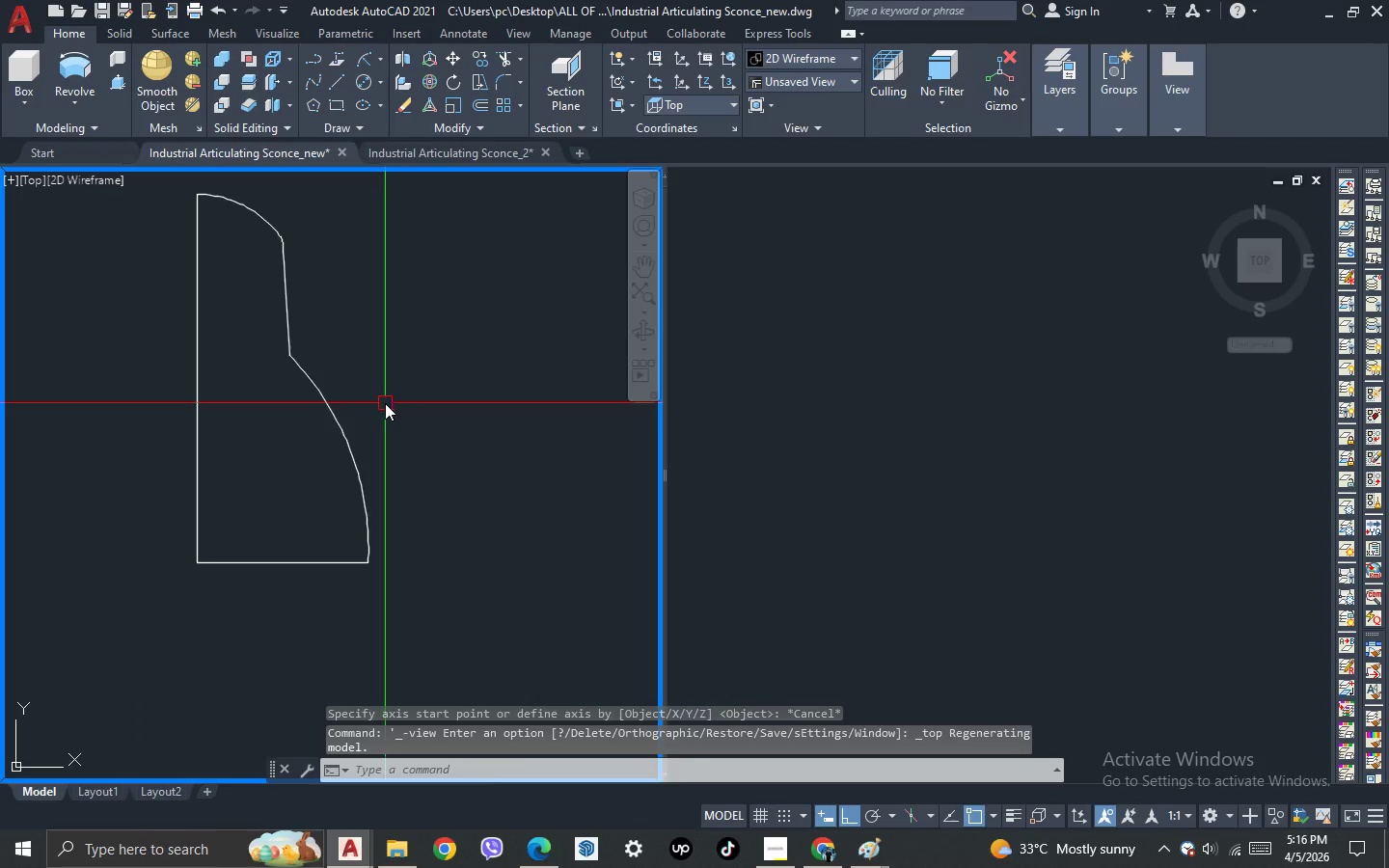 
double_click([270, 403])
 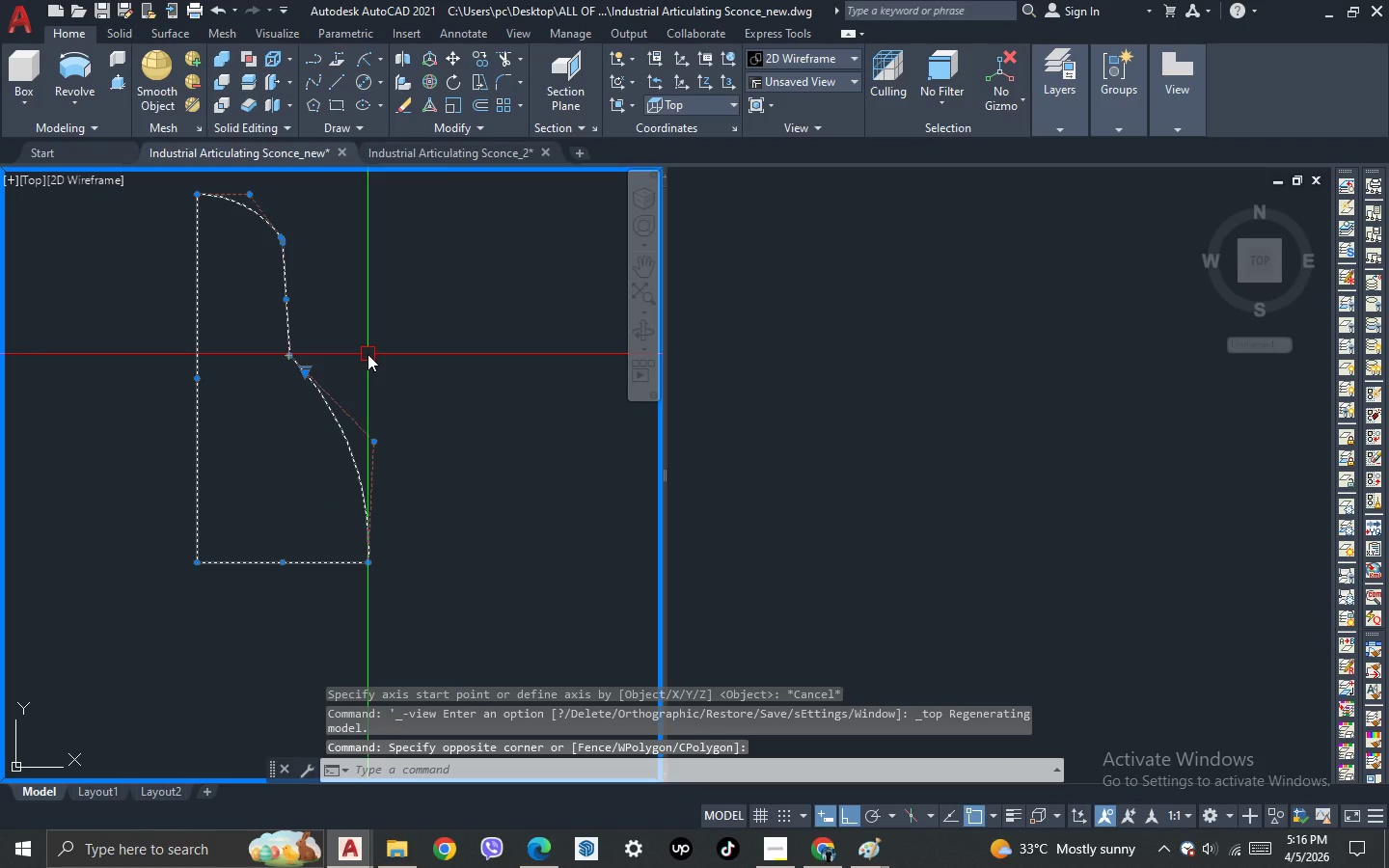 
key(Escape)
 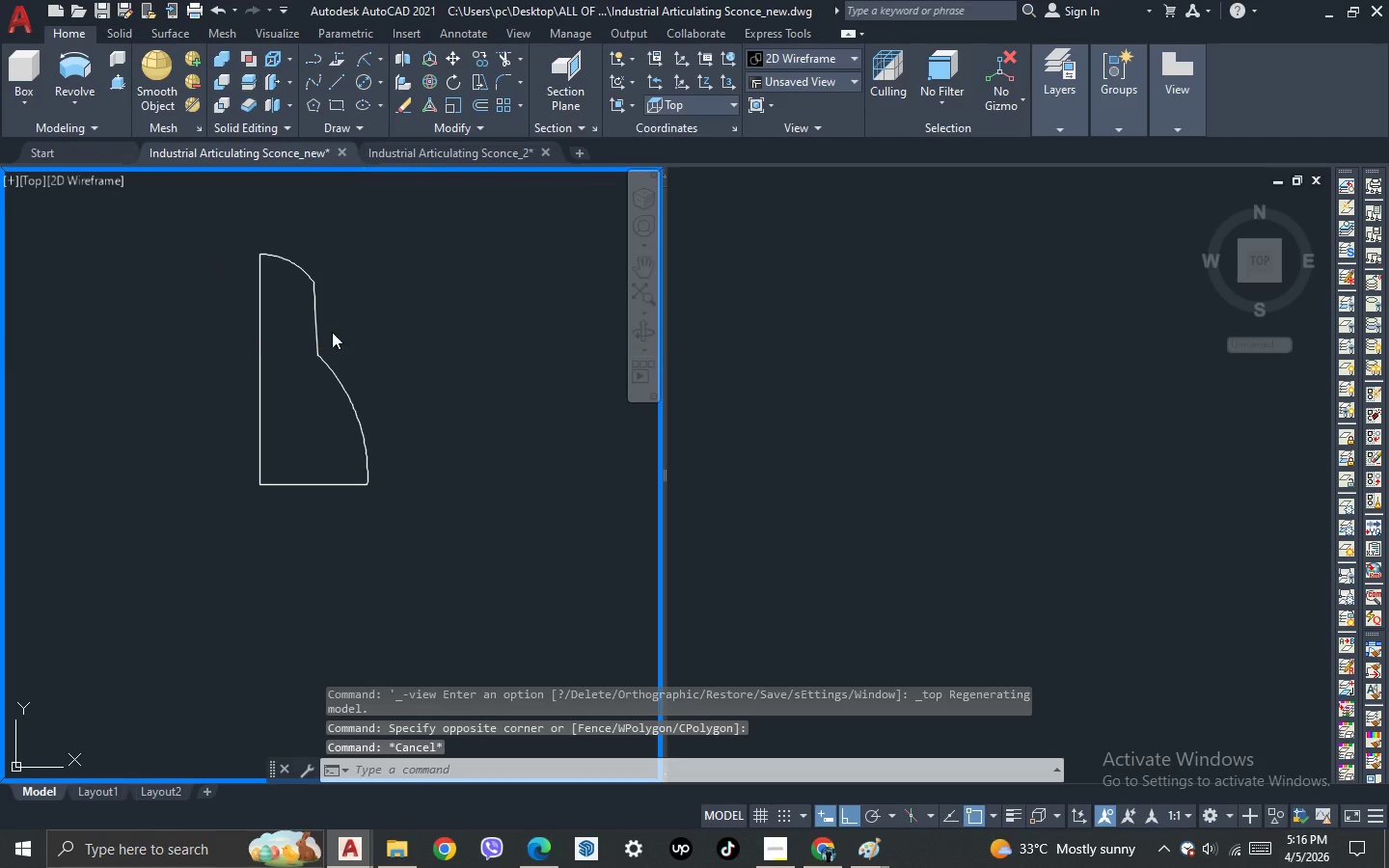 
scroll: coordinate [291, 306], scroll_direction: none, amount: 0.0
 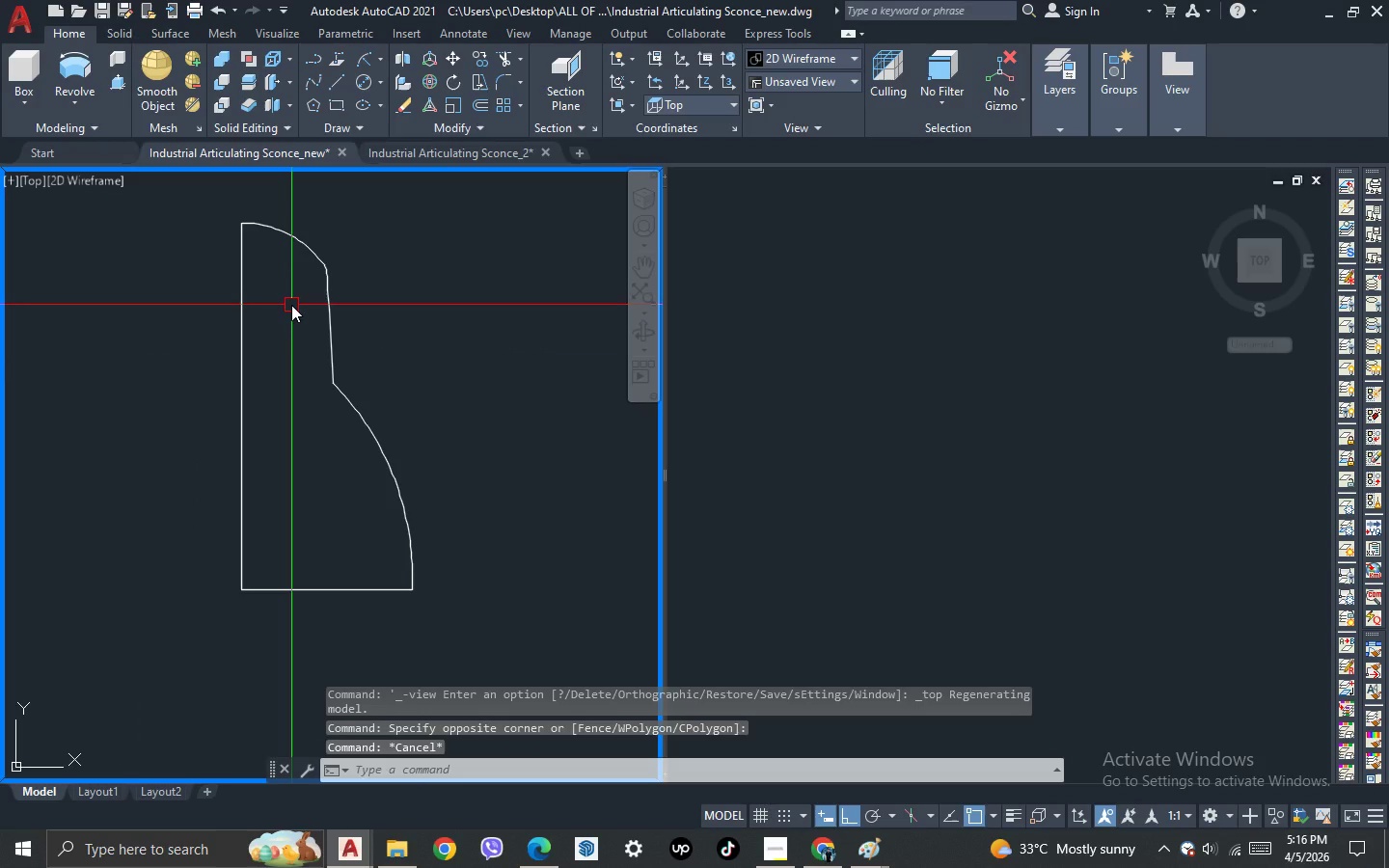 
key(L)
 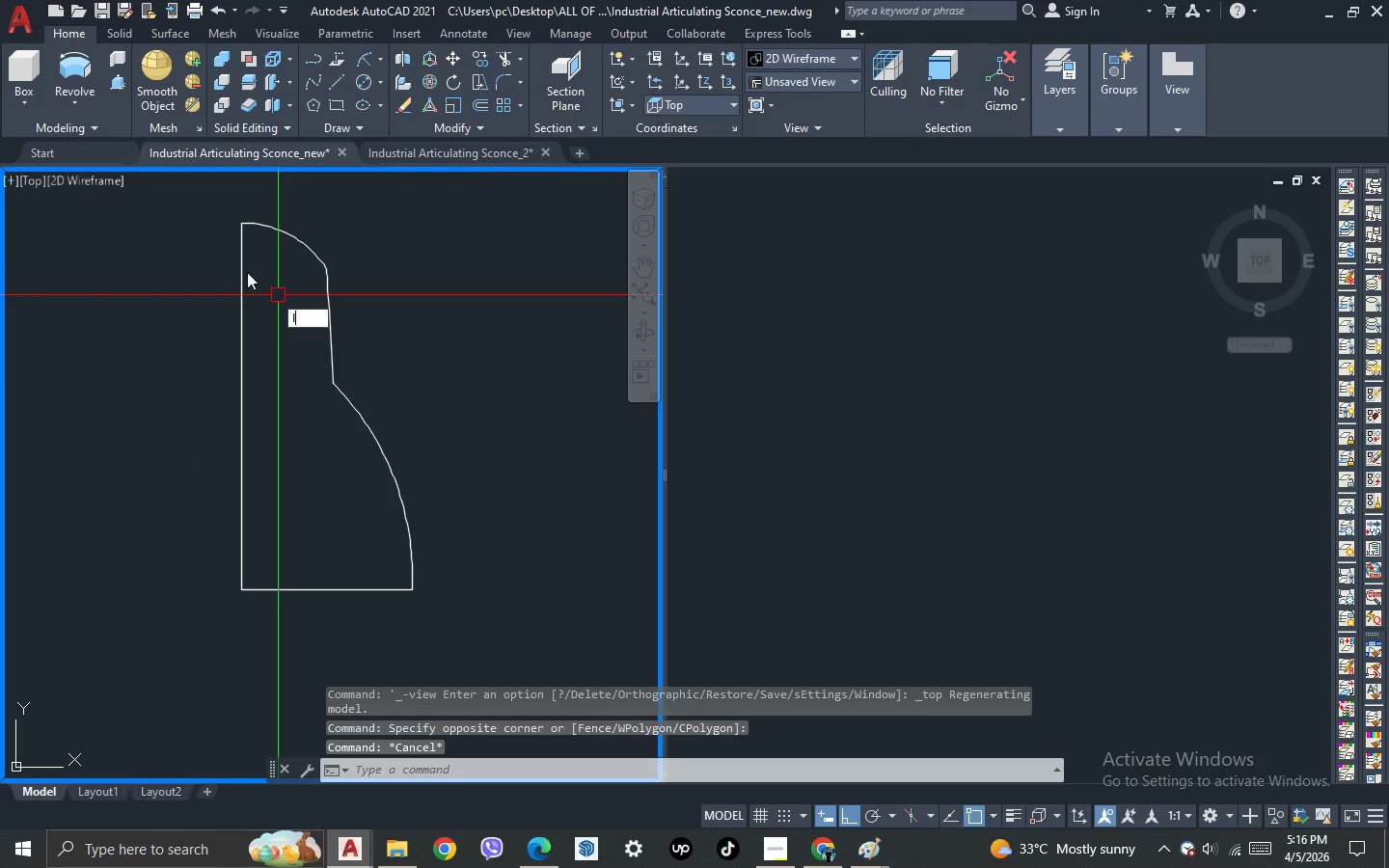 
key(Space)
 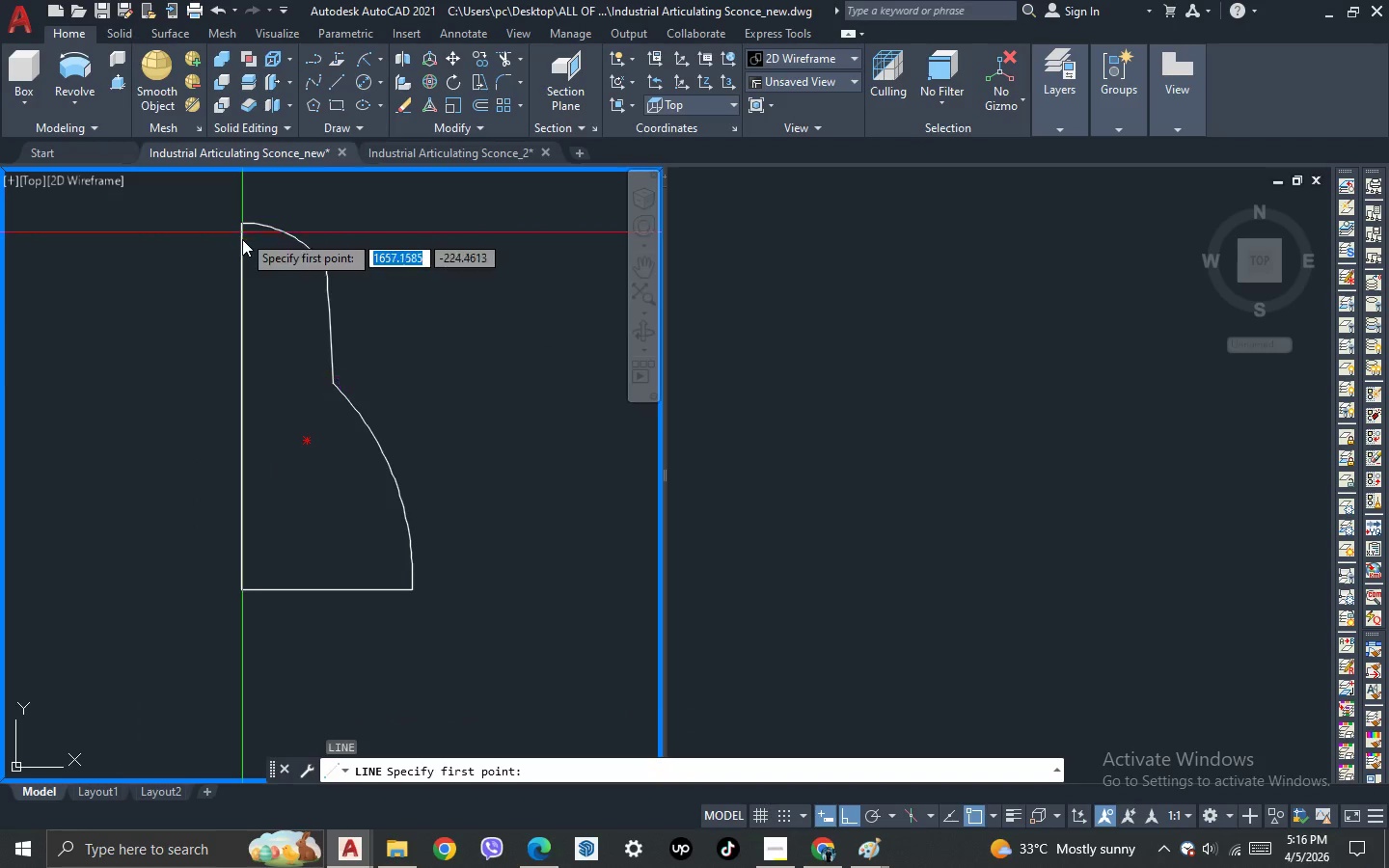 
key(Escape)
 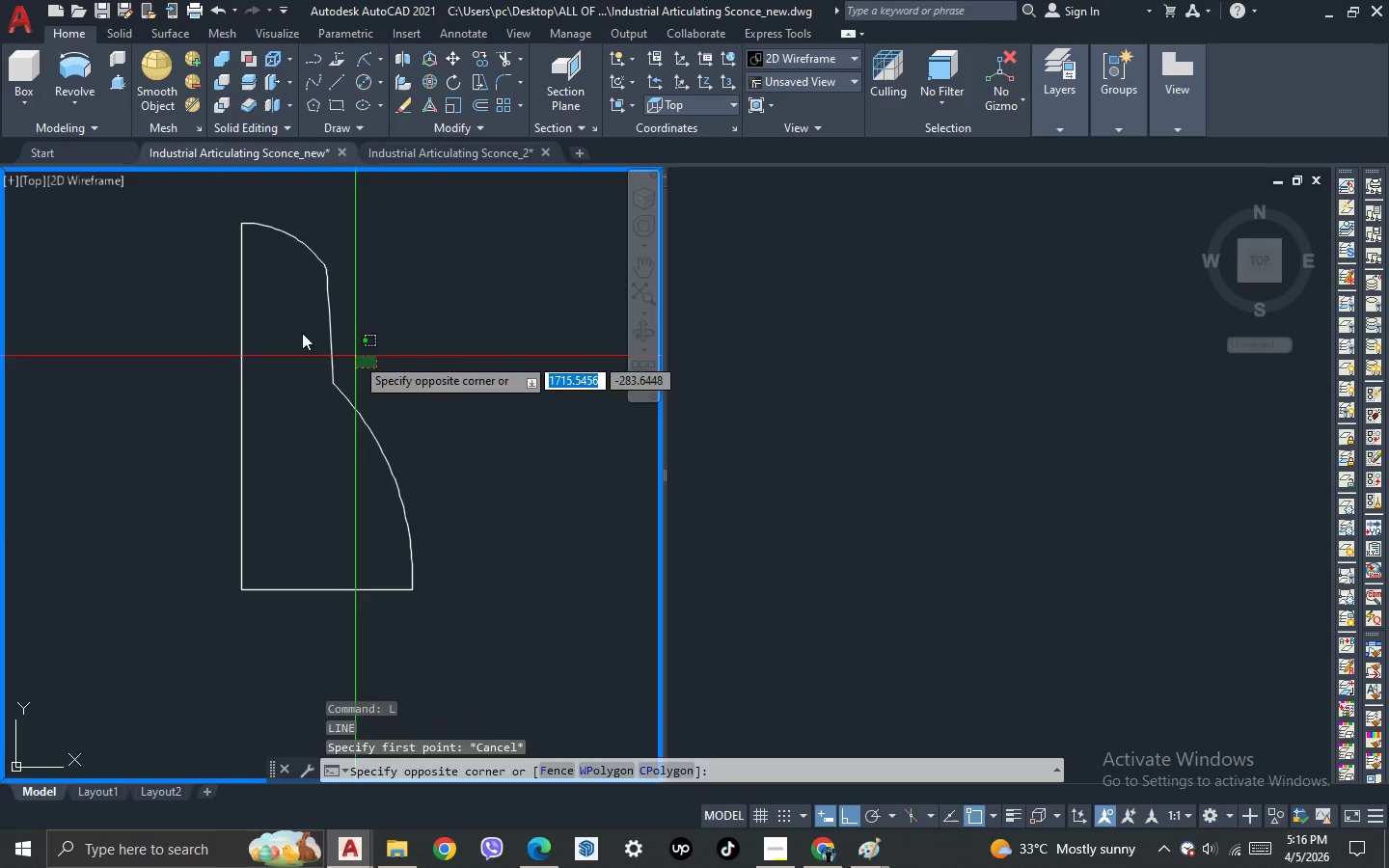 
double_click([262, 314])
 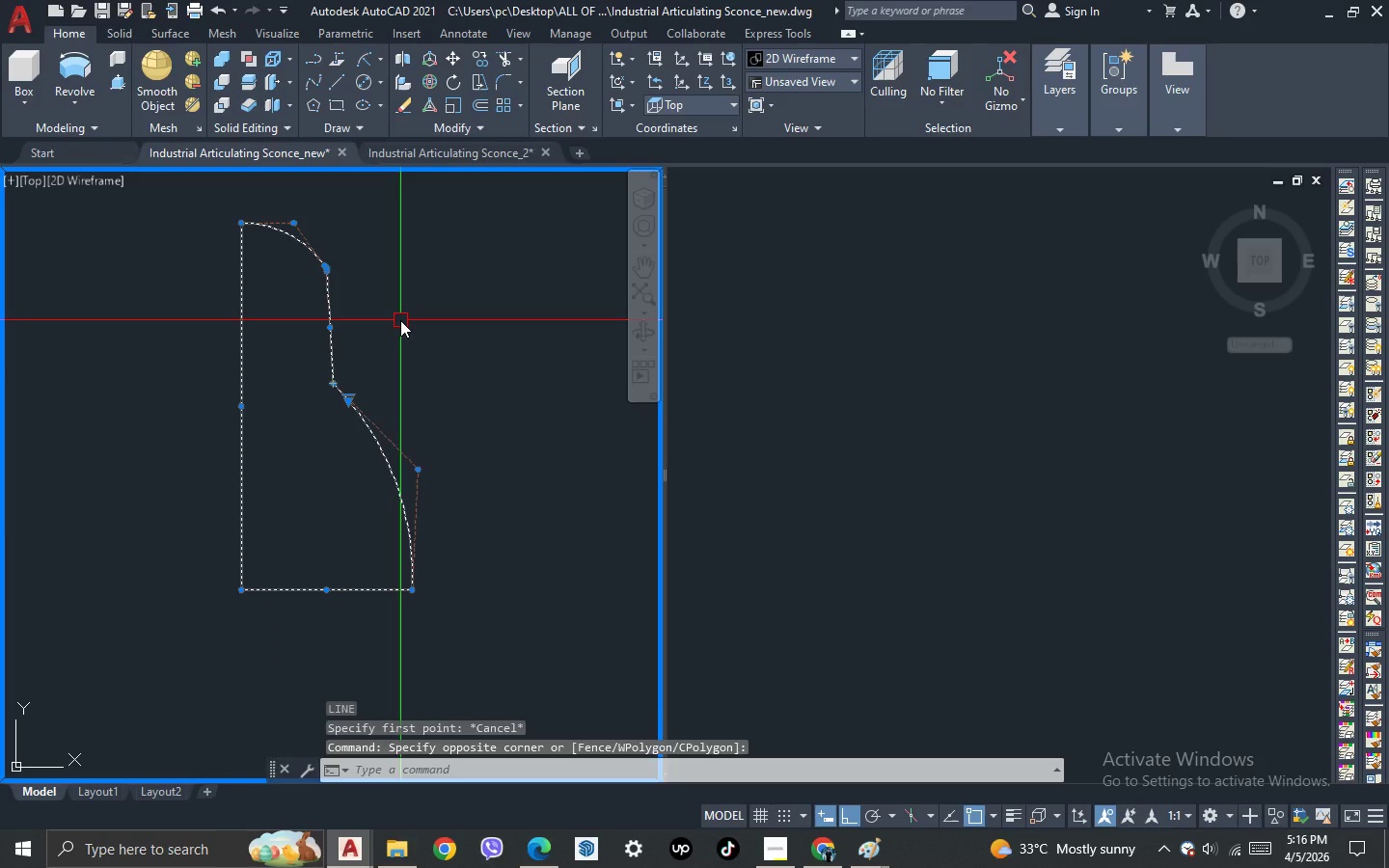 
key(X)
 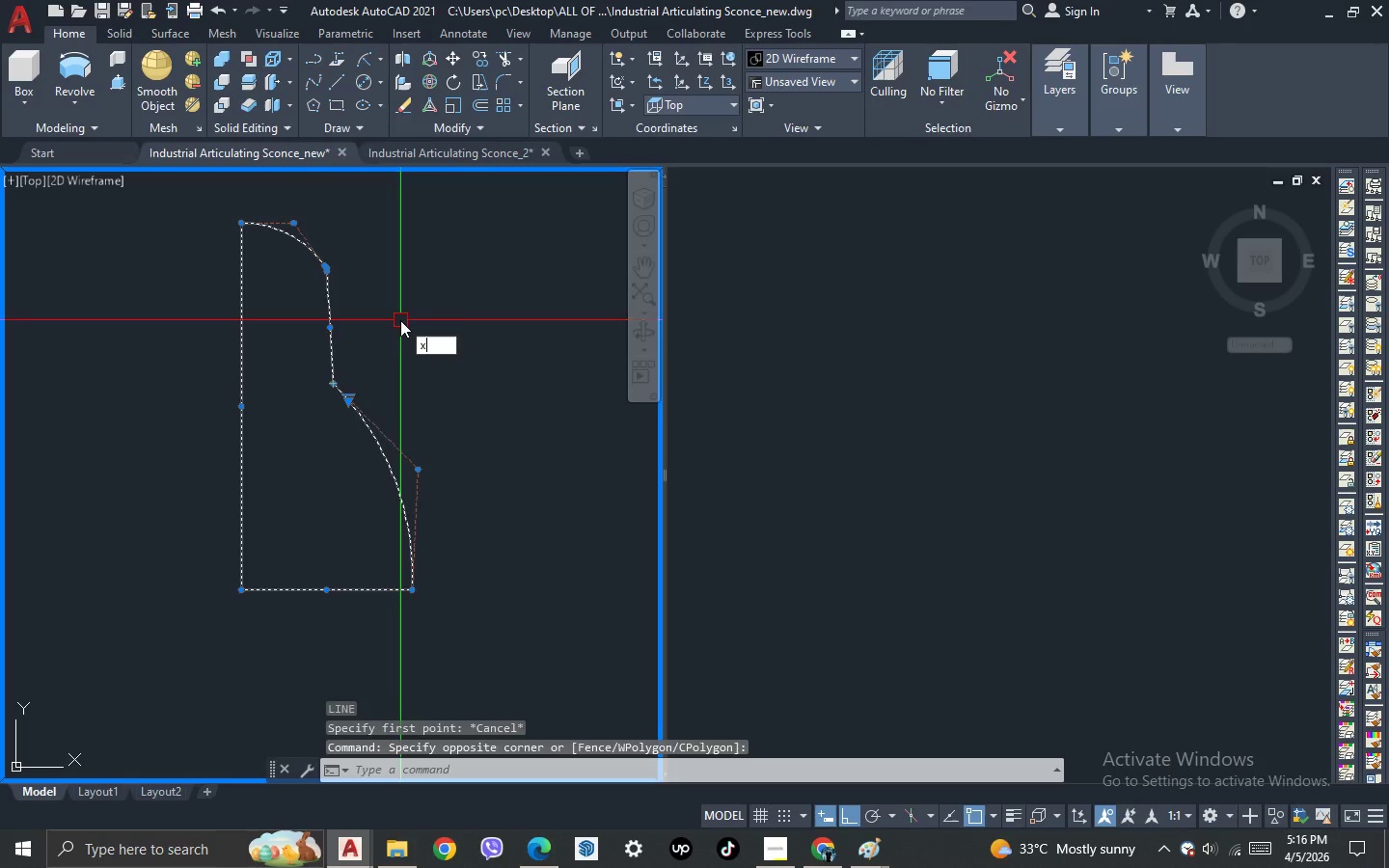 
key(Space)
 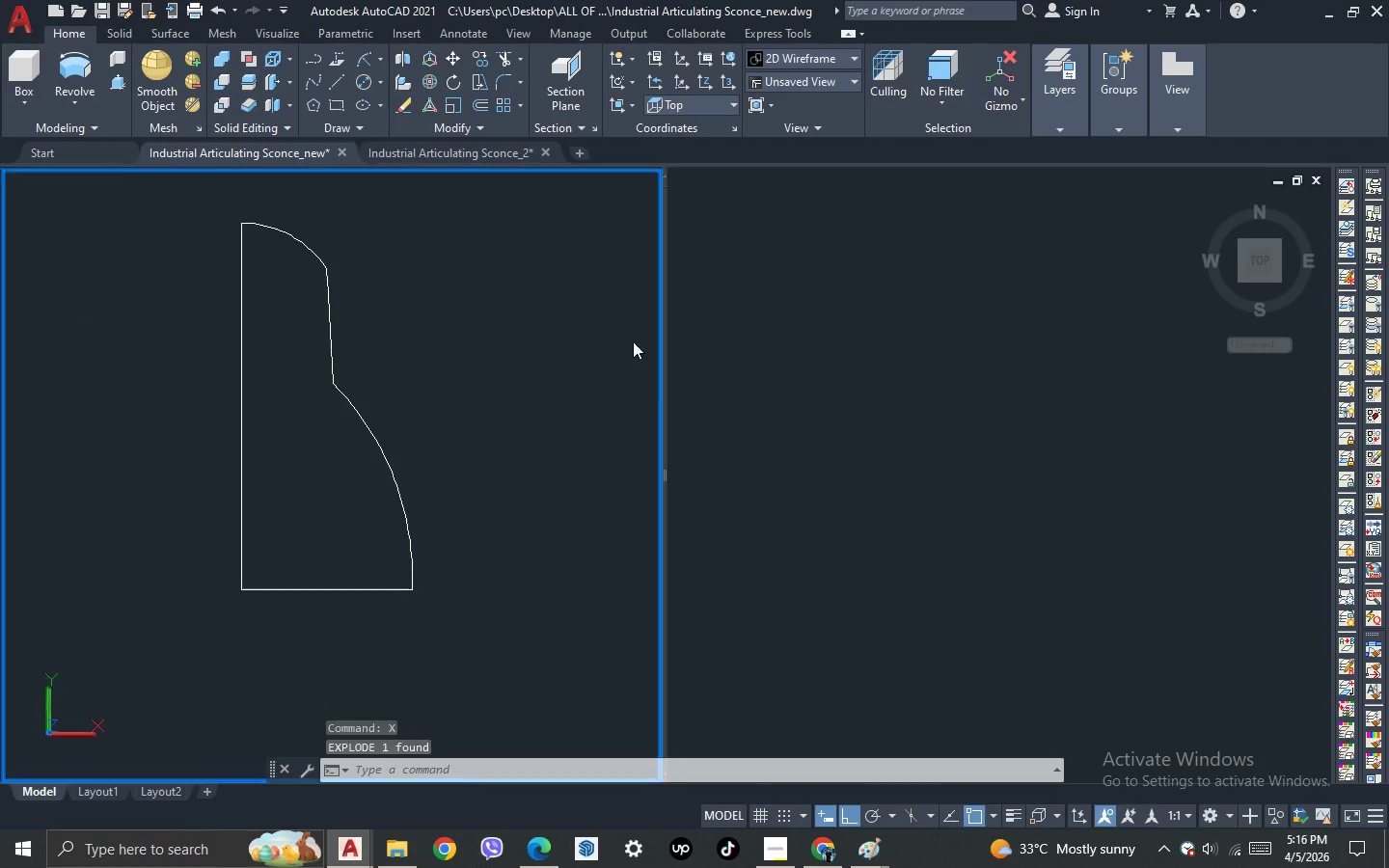 
left_click_drag(start_coordinate=[551, 423], to_coordinate=[461, 376])
 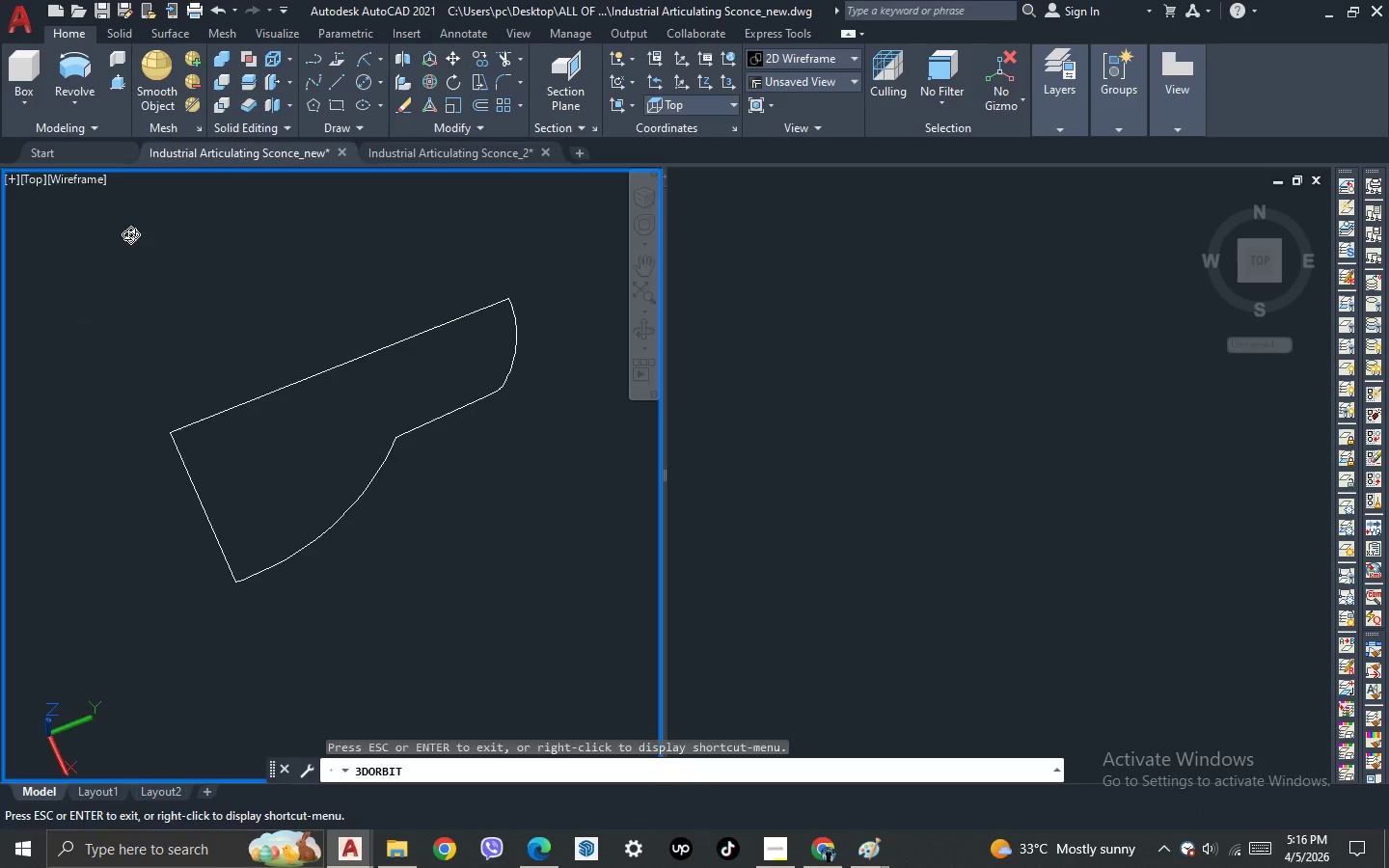 
key(Escape)
 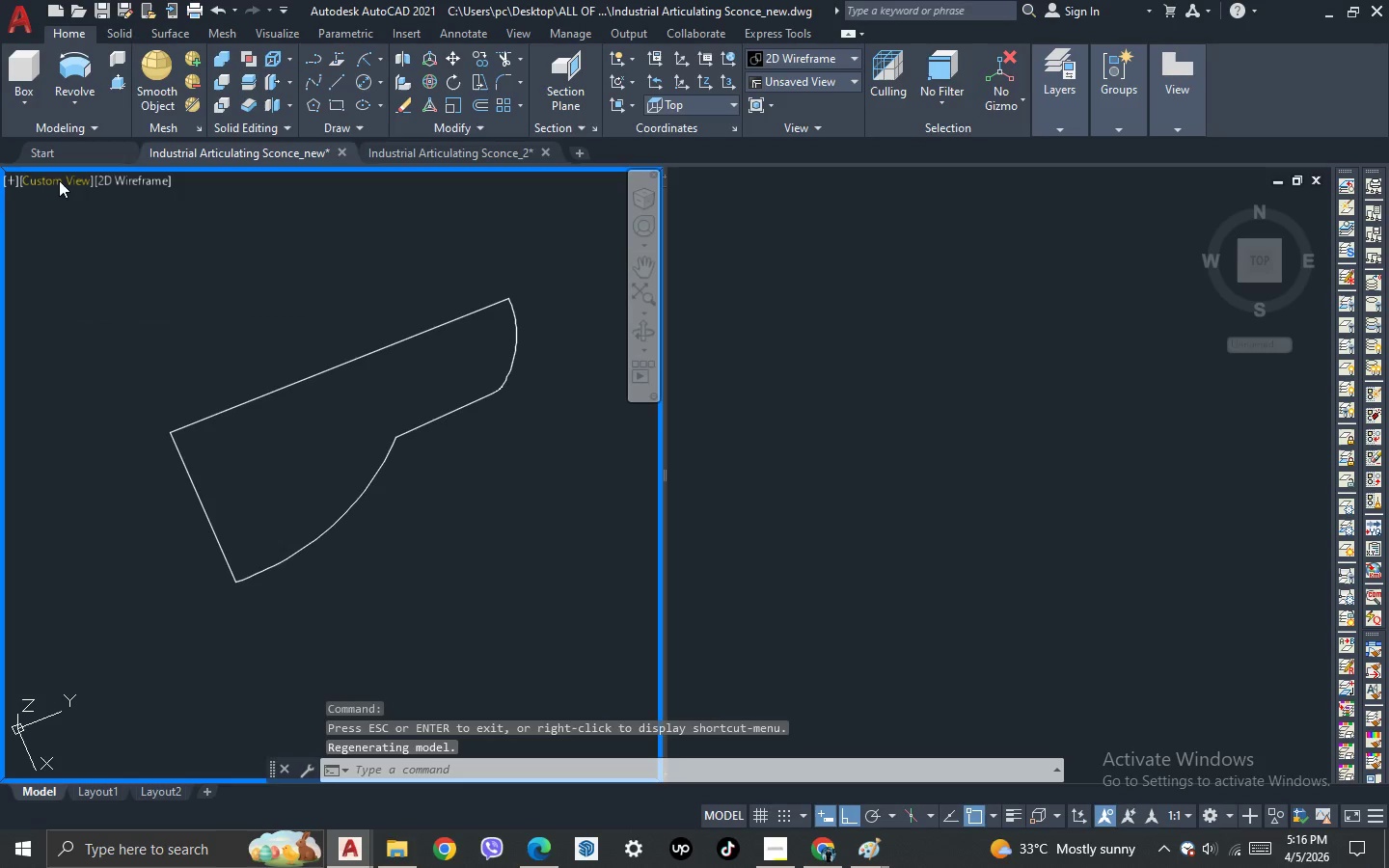 
left_click([55, 182])
 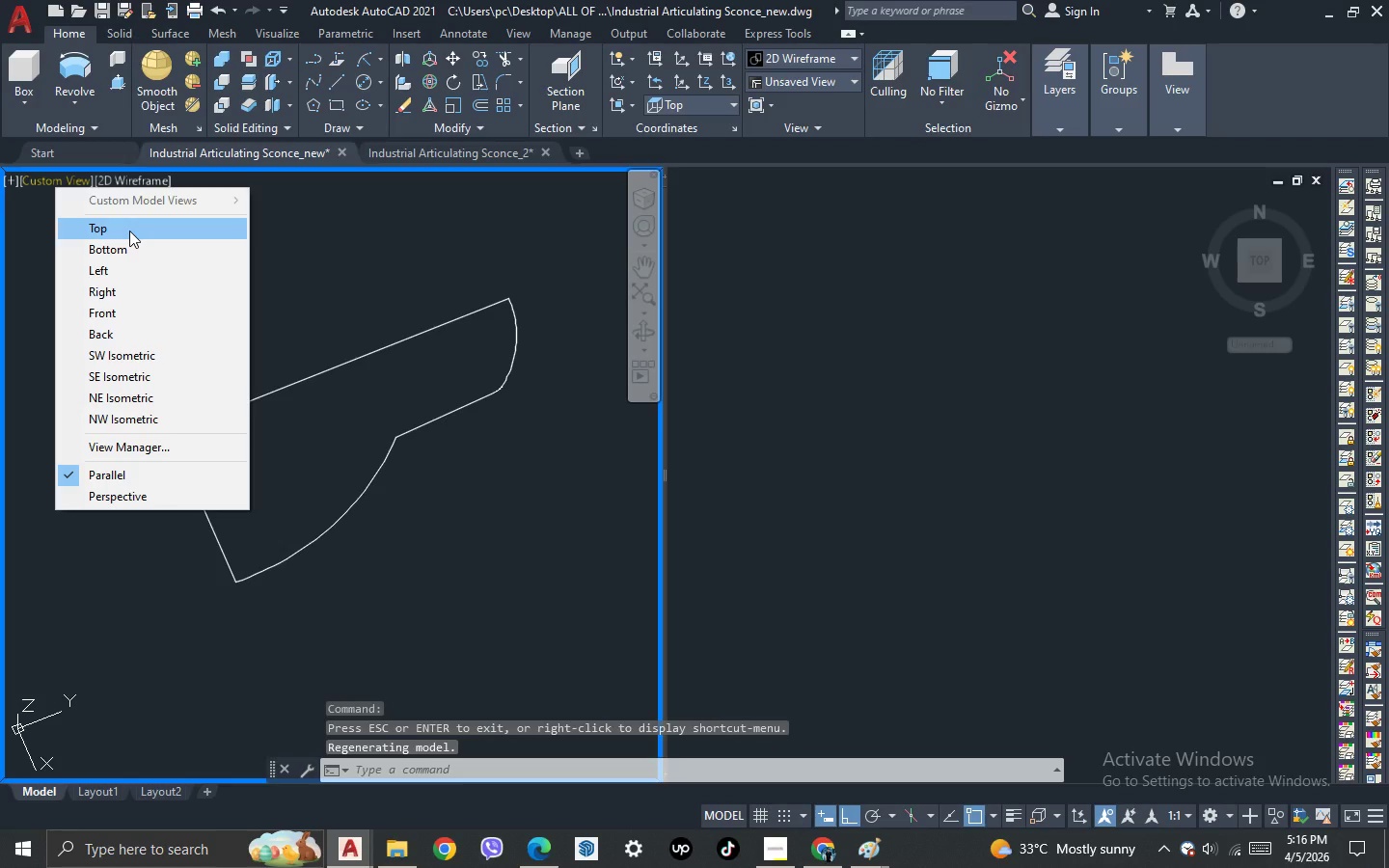 
left_click([129, 231])
 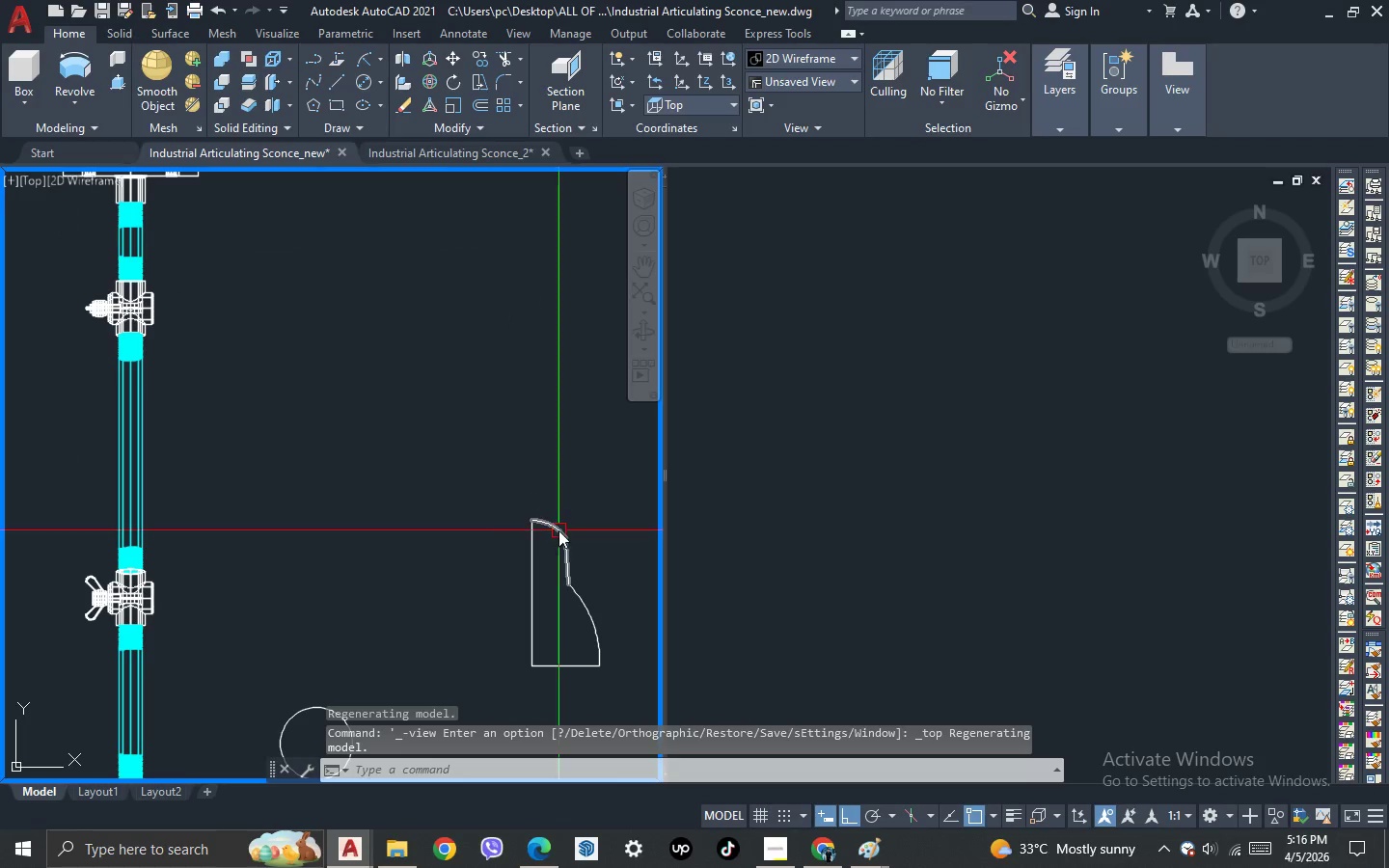 
left_click([558, 530])
 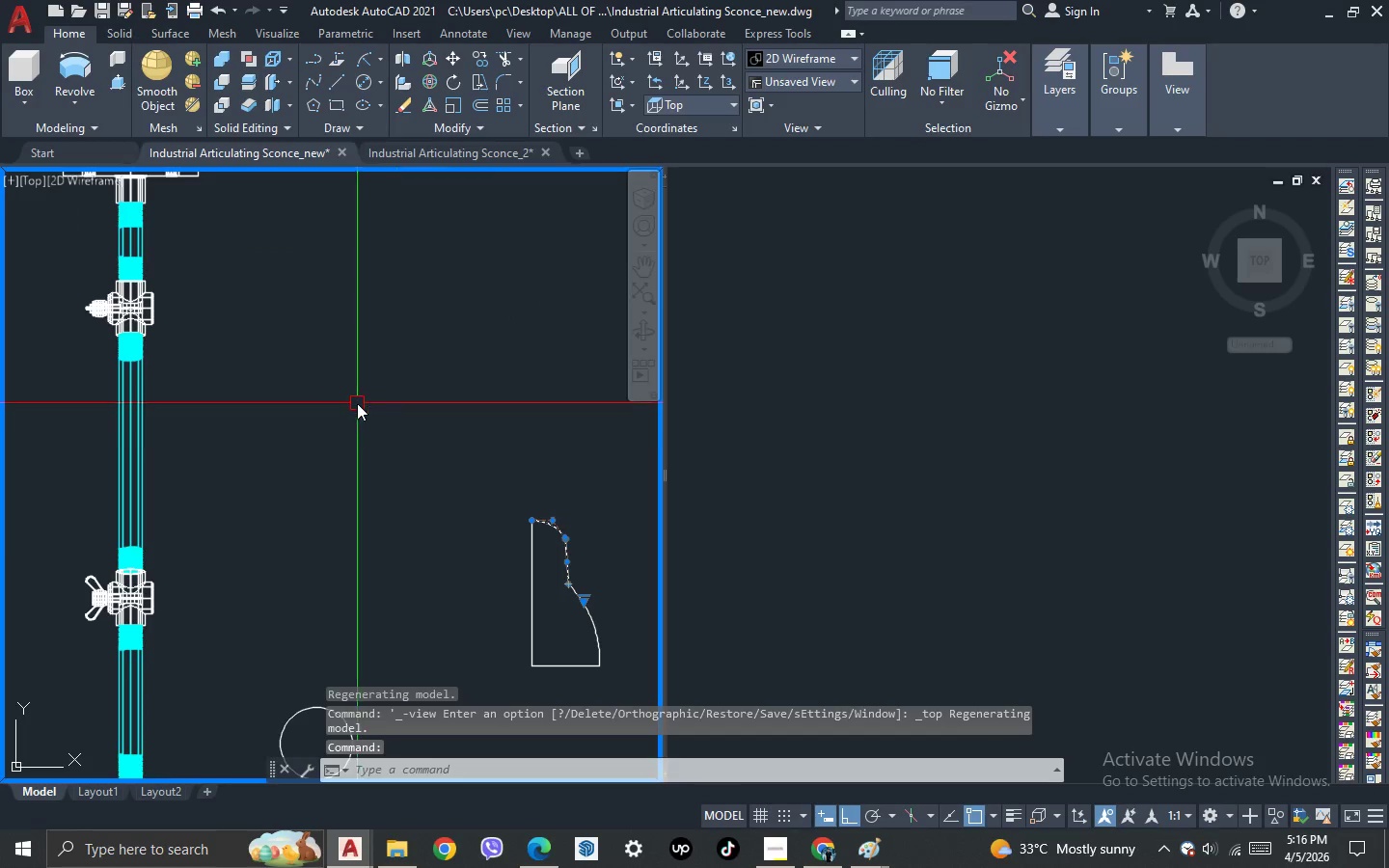 
key(Escape)
 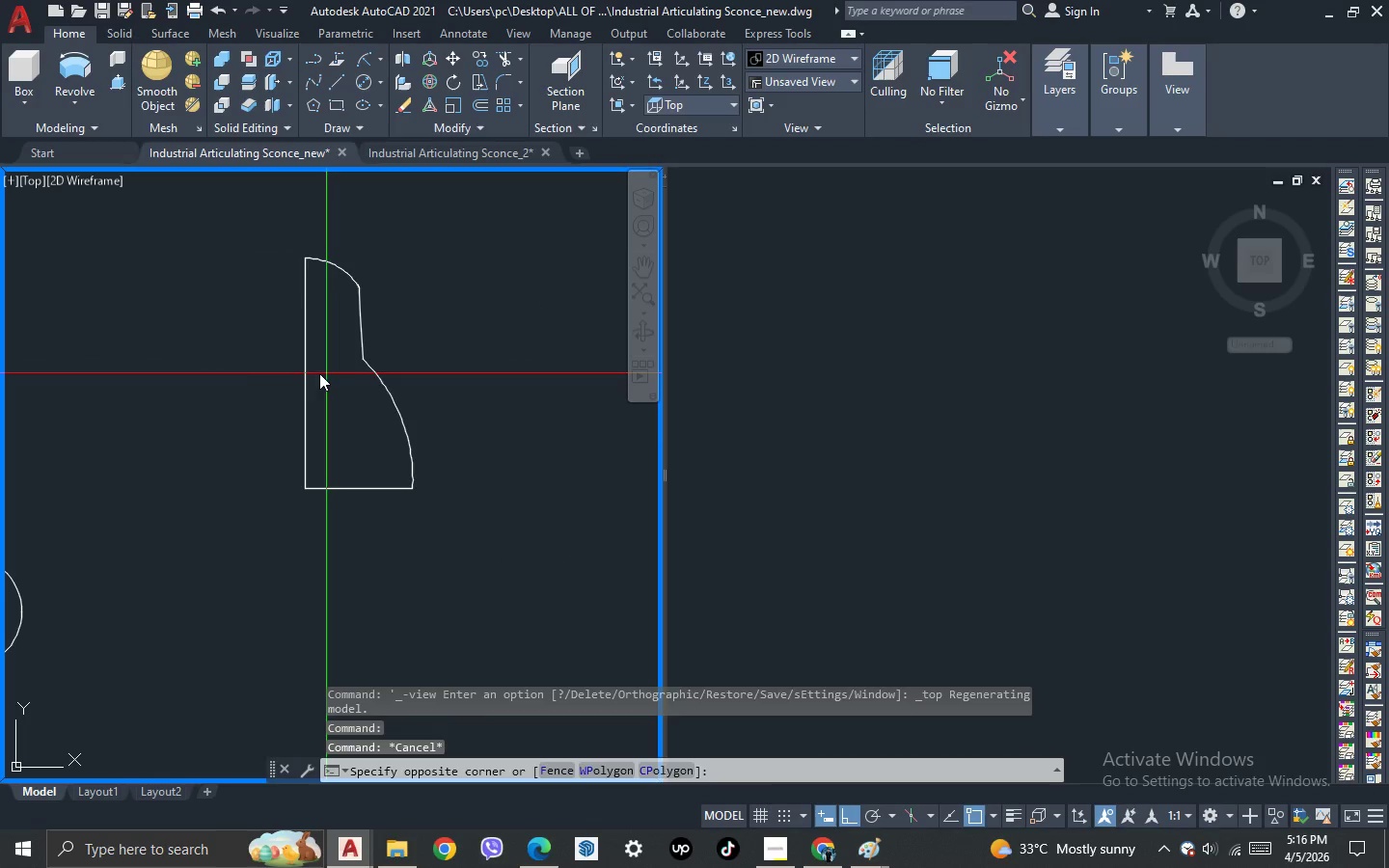 
scroll: coordinate [312, 357], scroll_direction: up, amount: 1.0
 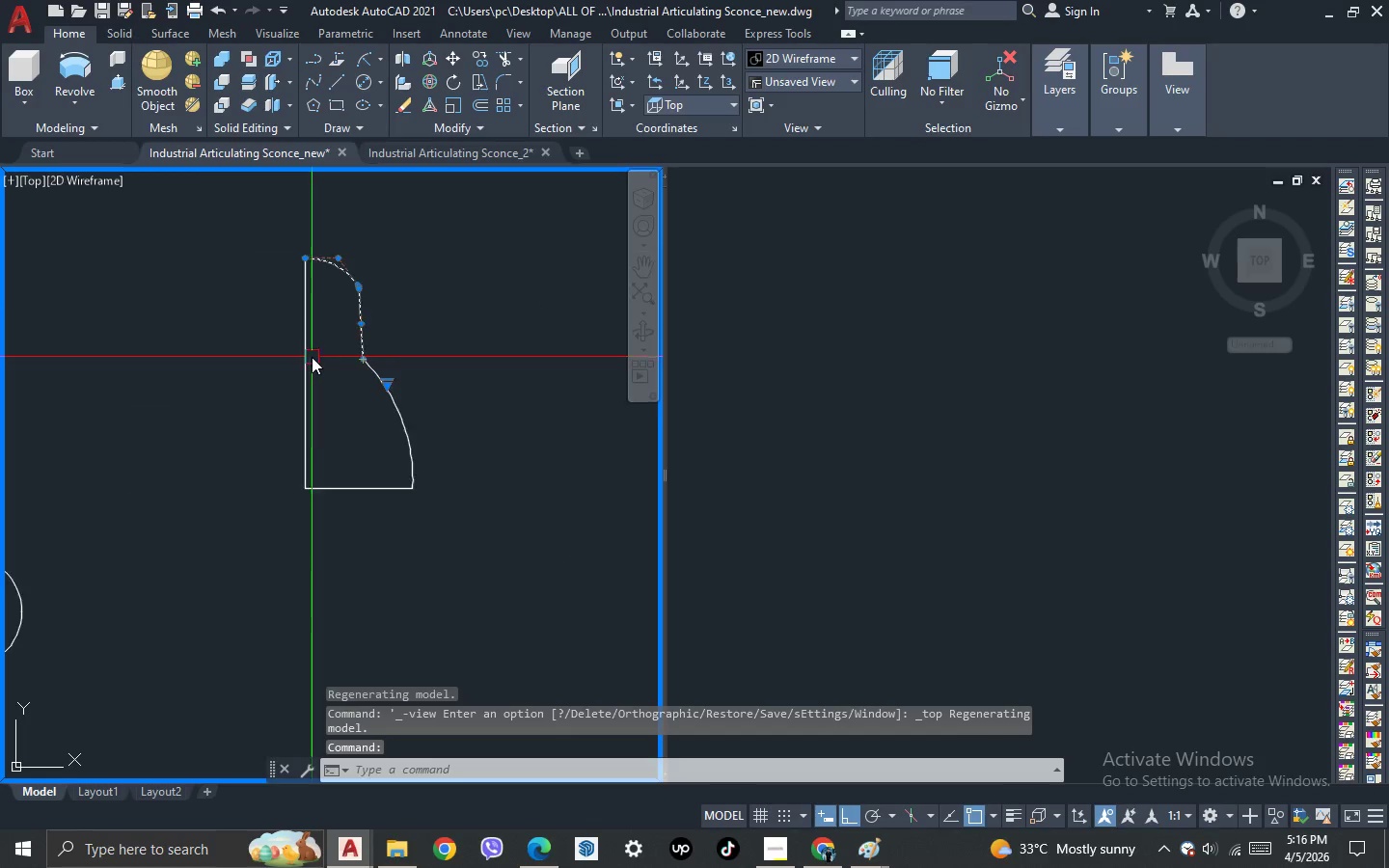 
double_click([248, 356])
 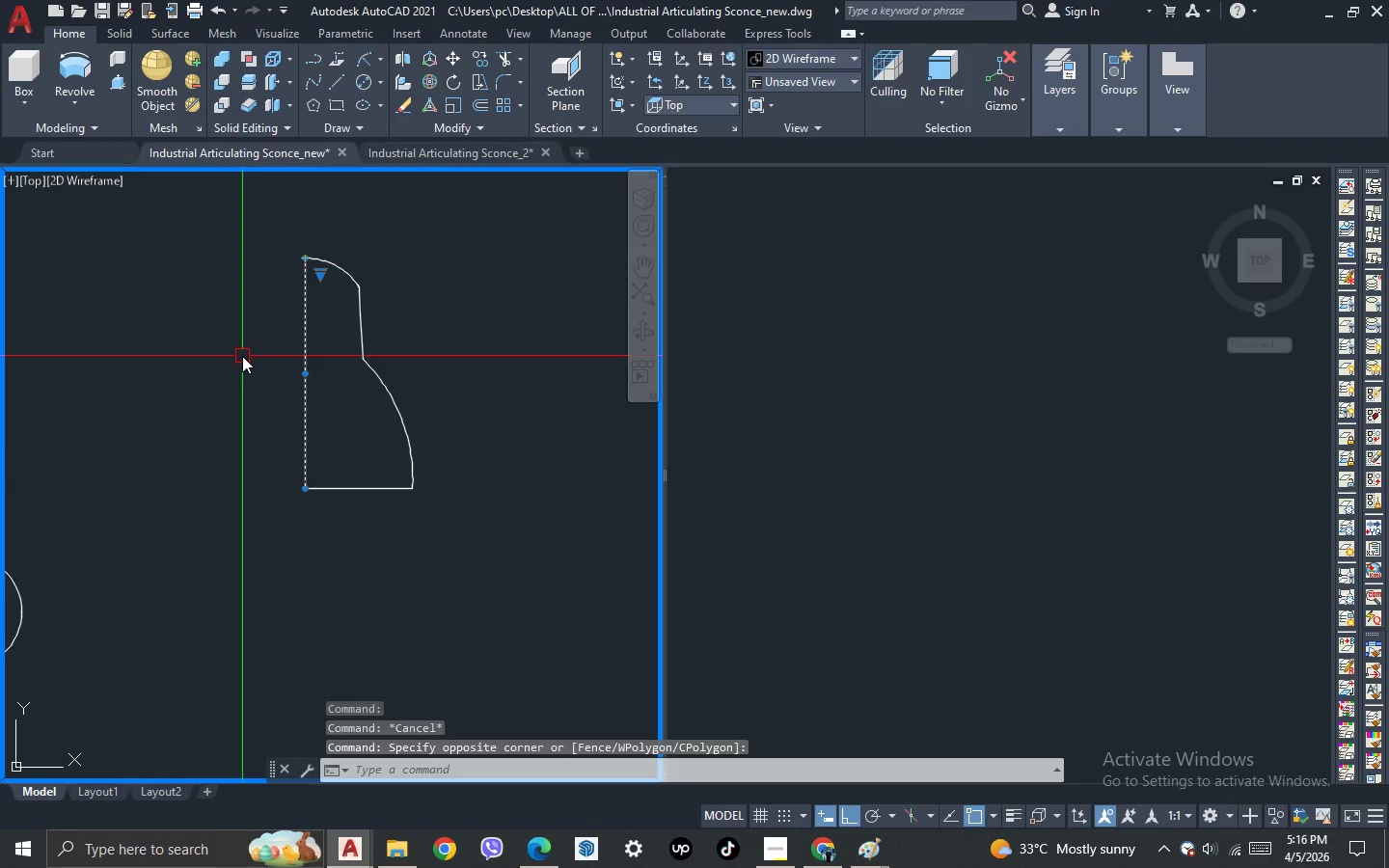 
scroll: coordinate [242, 356], scroll_direction: down, amount: 2.0
 